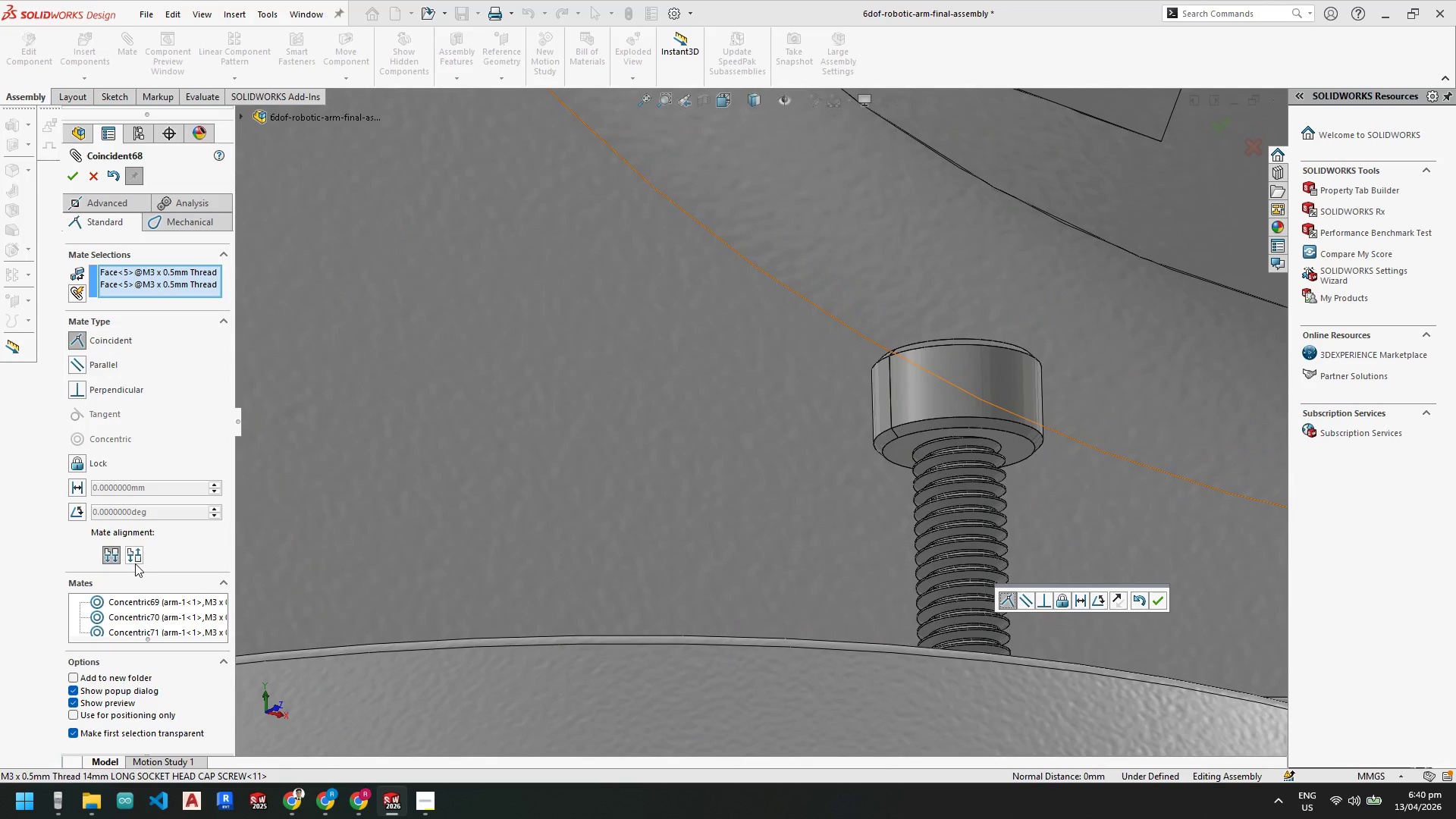 
scroll: coordinate [300, 522], scroll_direction: up, amount: 9.0
 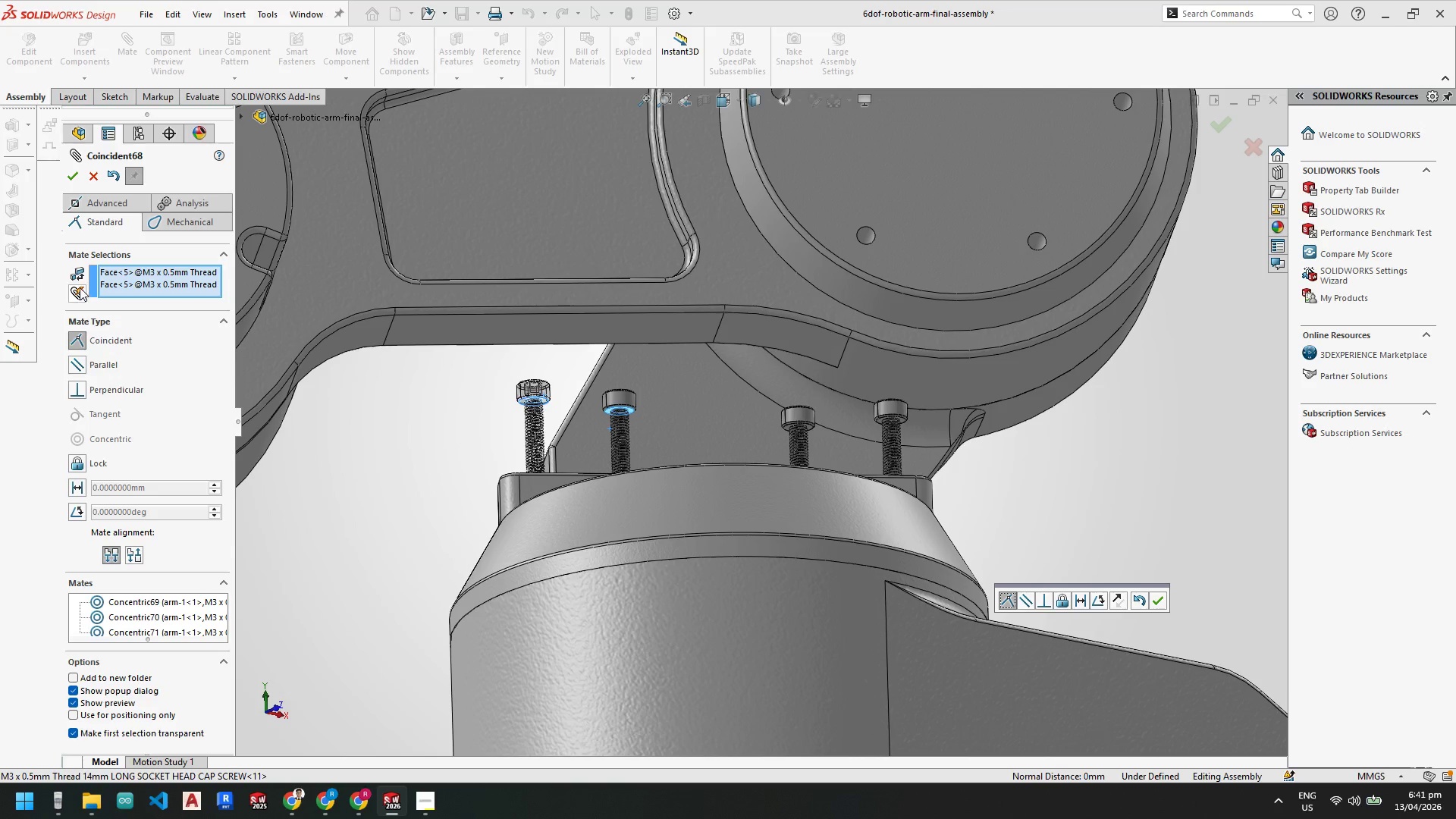 
left_click([80, 287])
 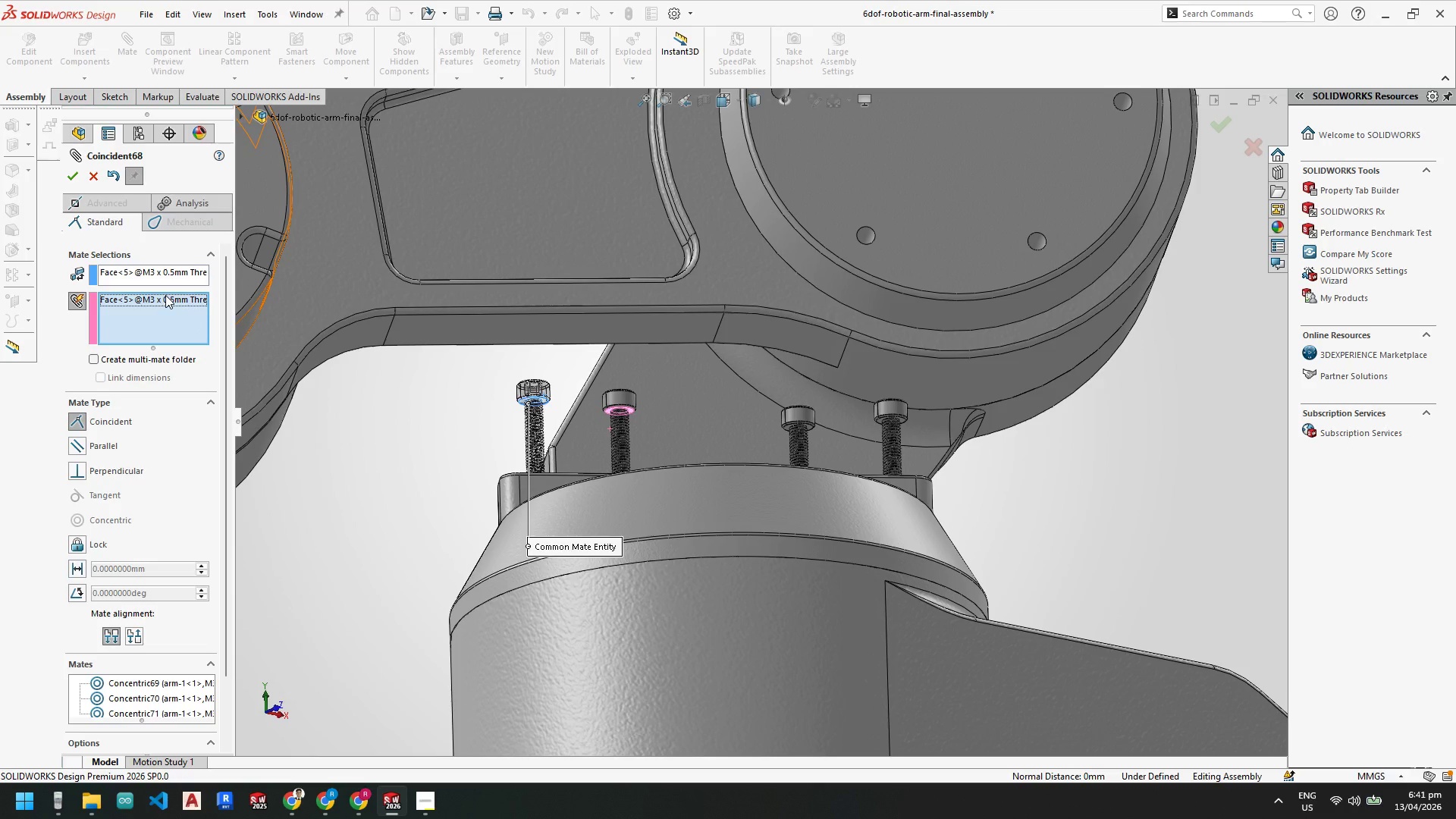 
scroll: coordinate [861, 429], scroll_direction: down, amount: 7.0
 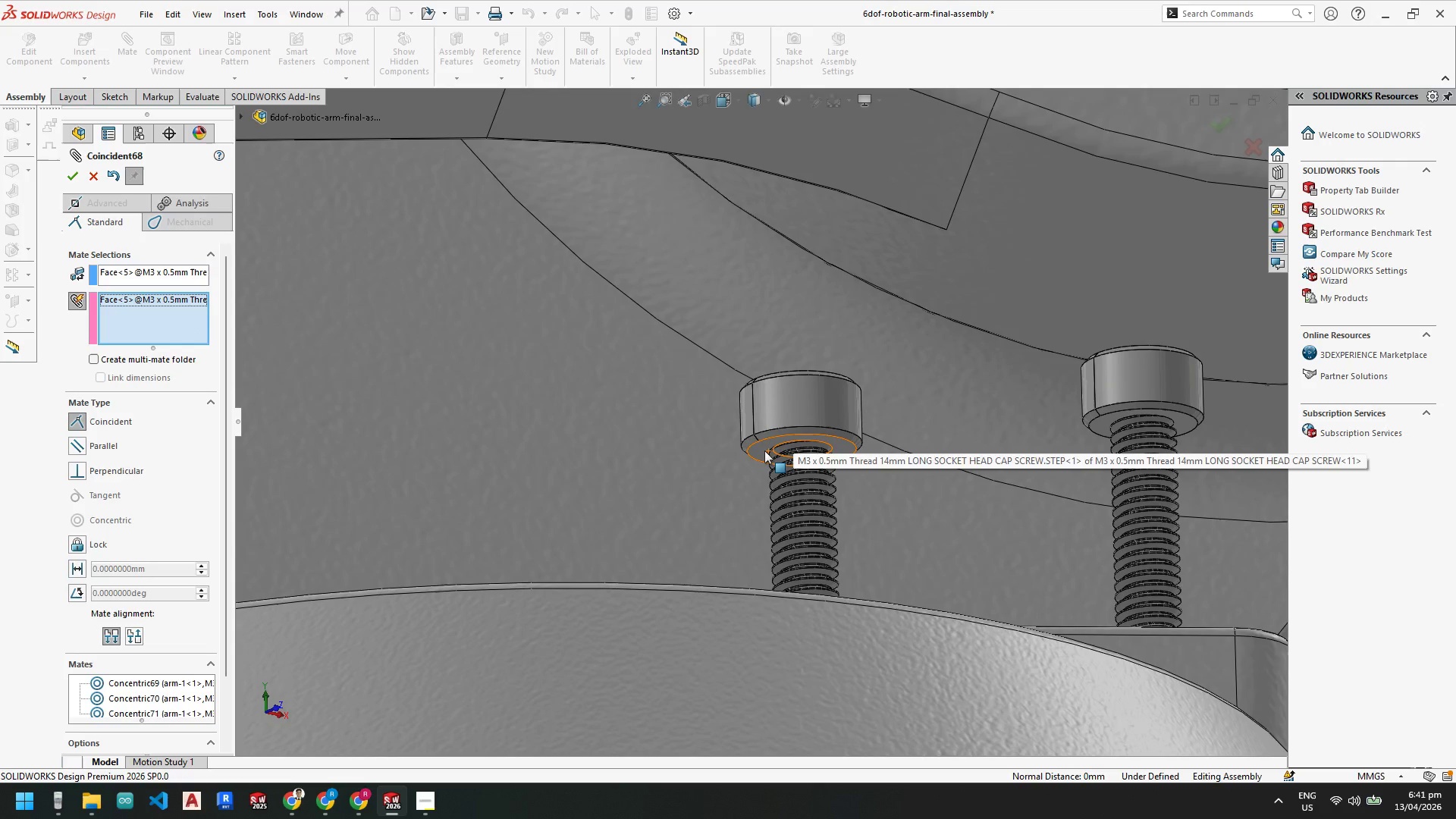 
left_click([764, 450])
 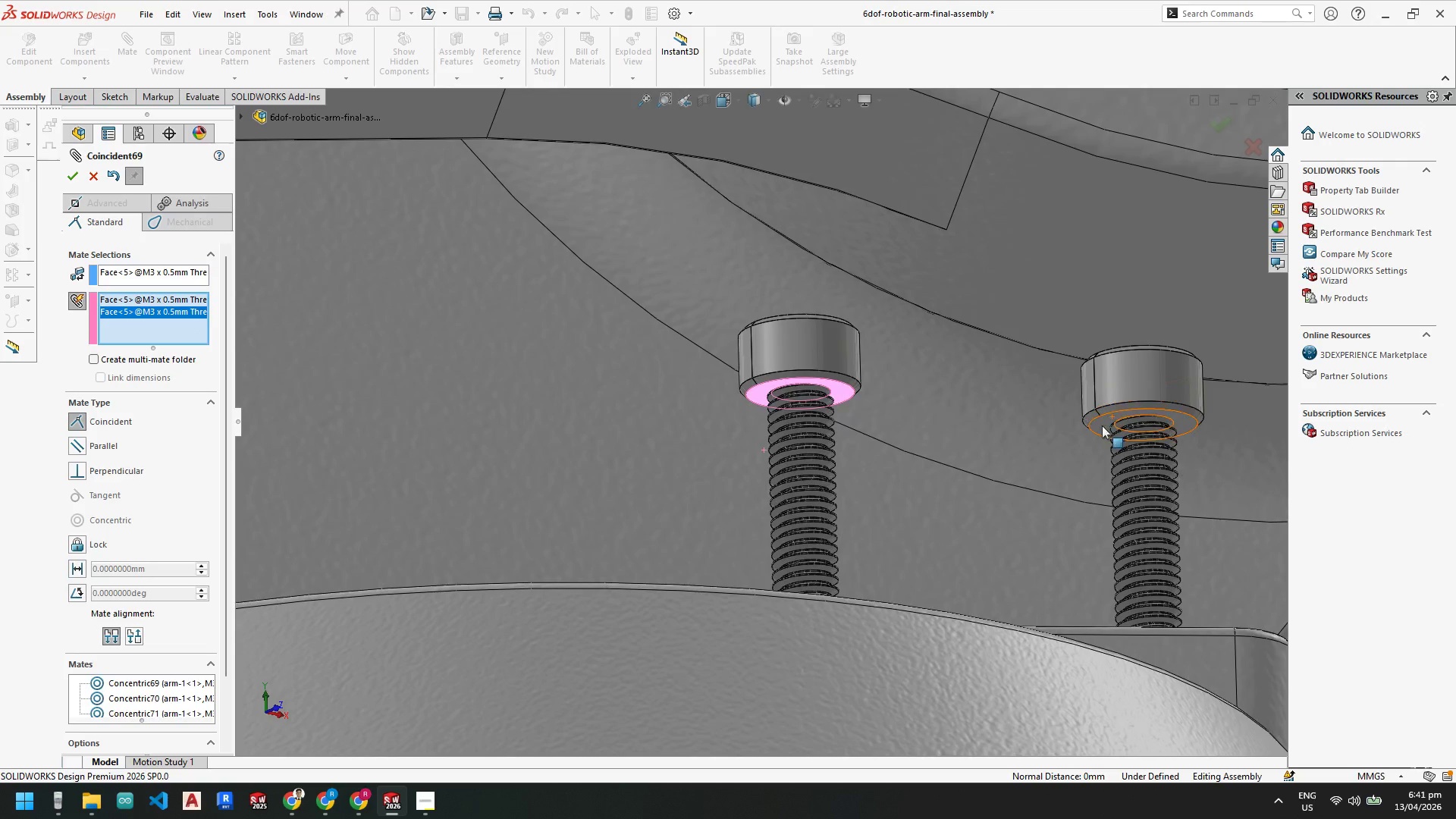 
left_click([1102, 425])
 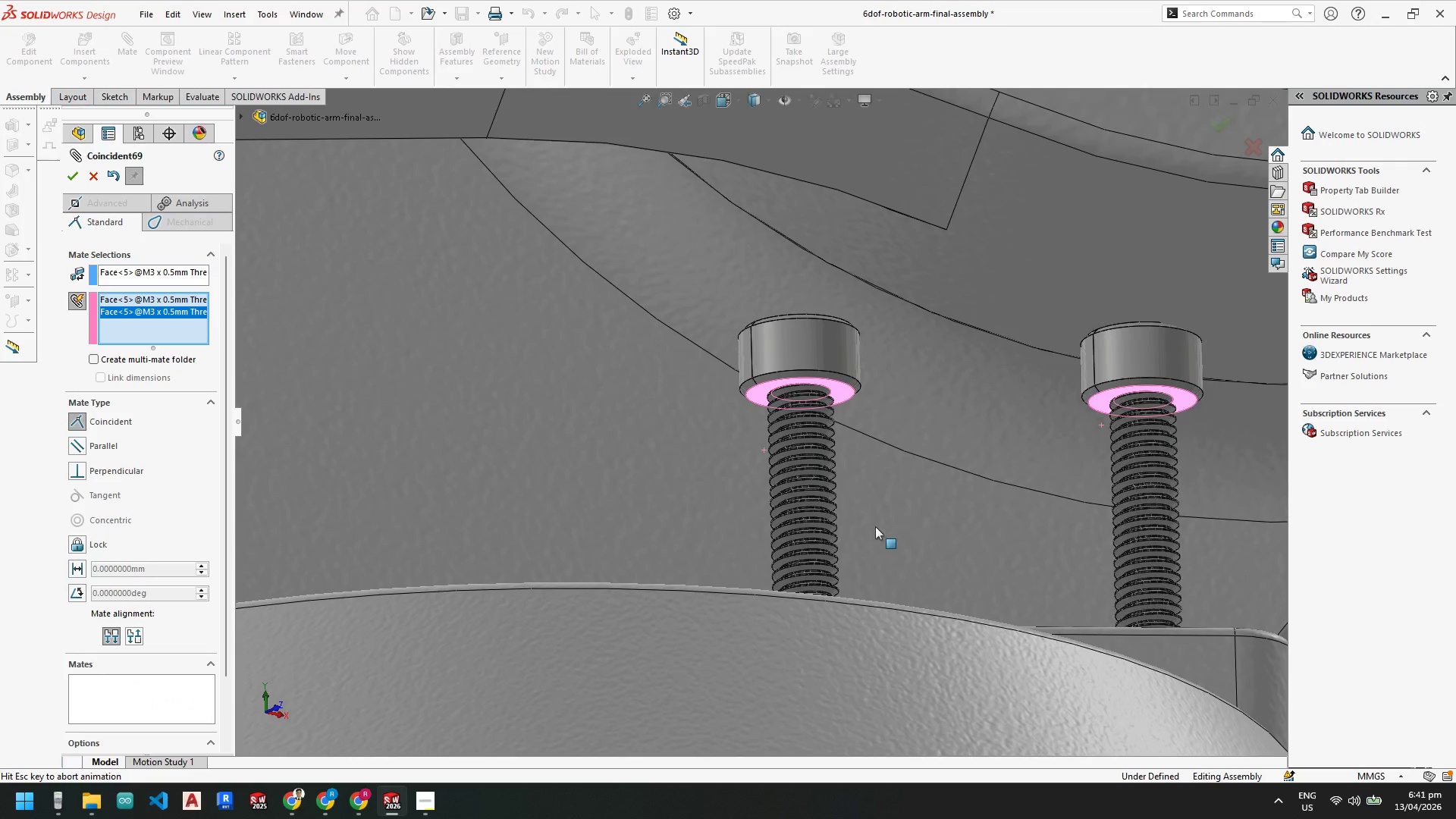 
scroll: coordinate [905, 510], scroll_direction: up, amount: 9.0
 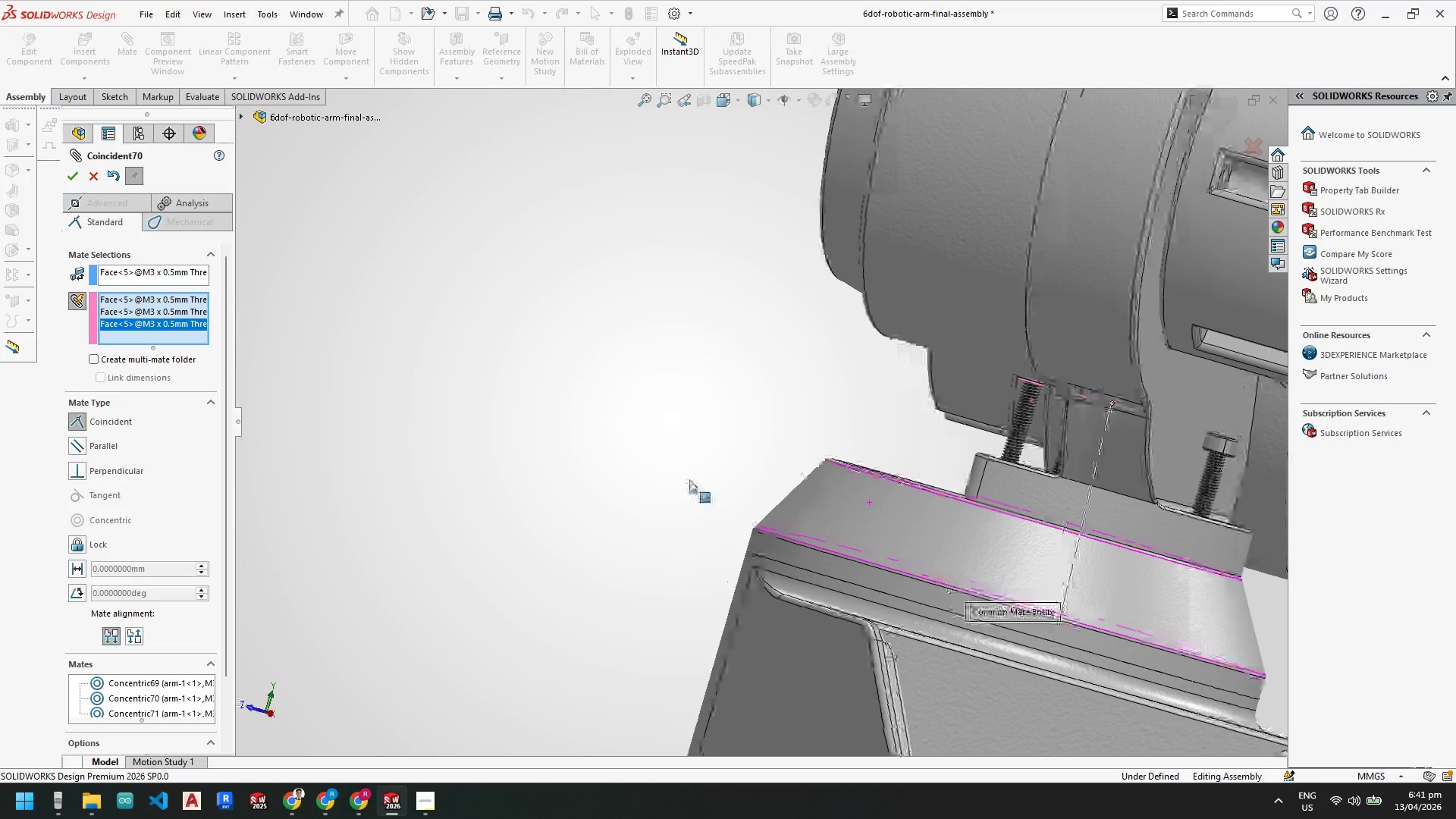 
scroll: coordinate [836, 399], scroll_direction: down, amount: 6.0
 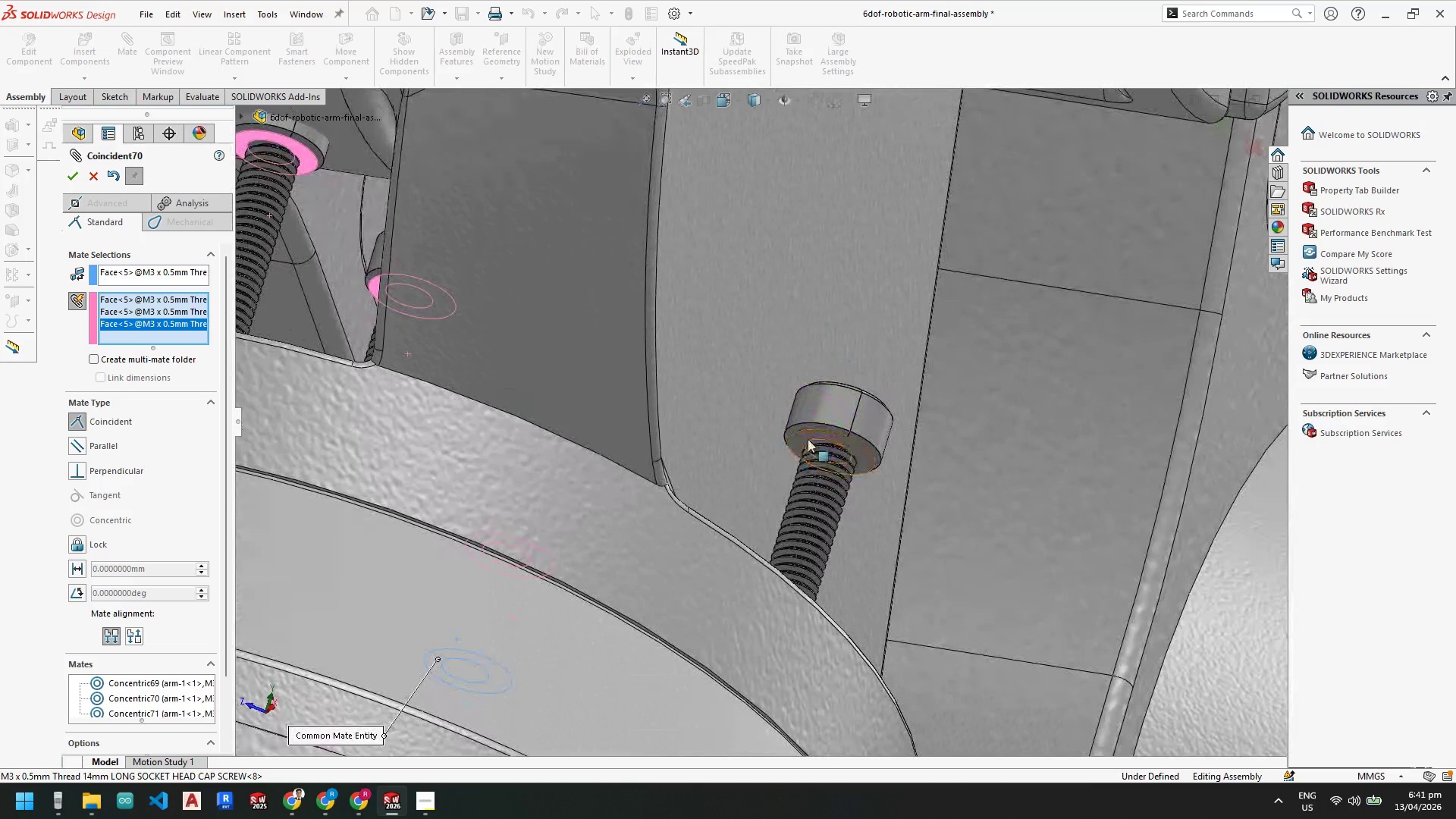 
left_click([807, 438])
 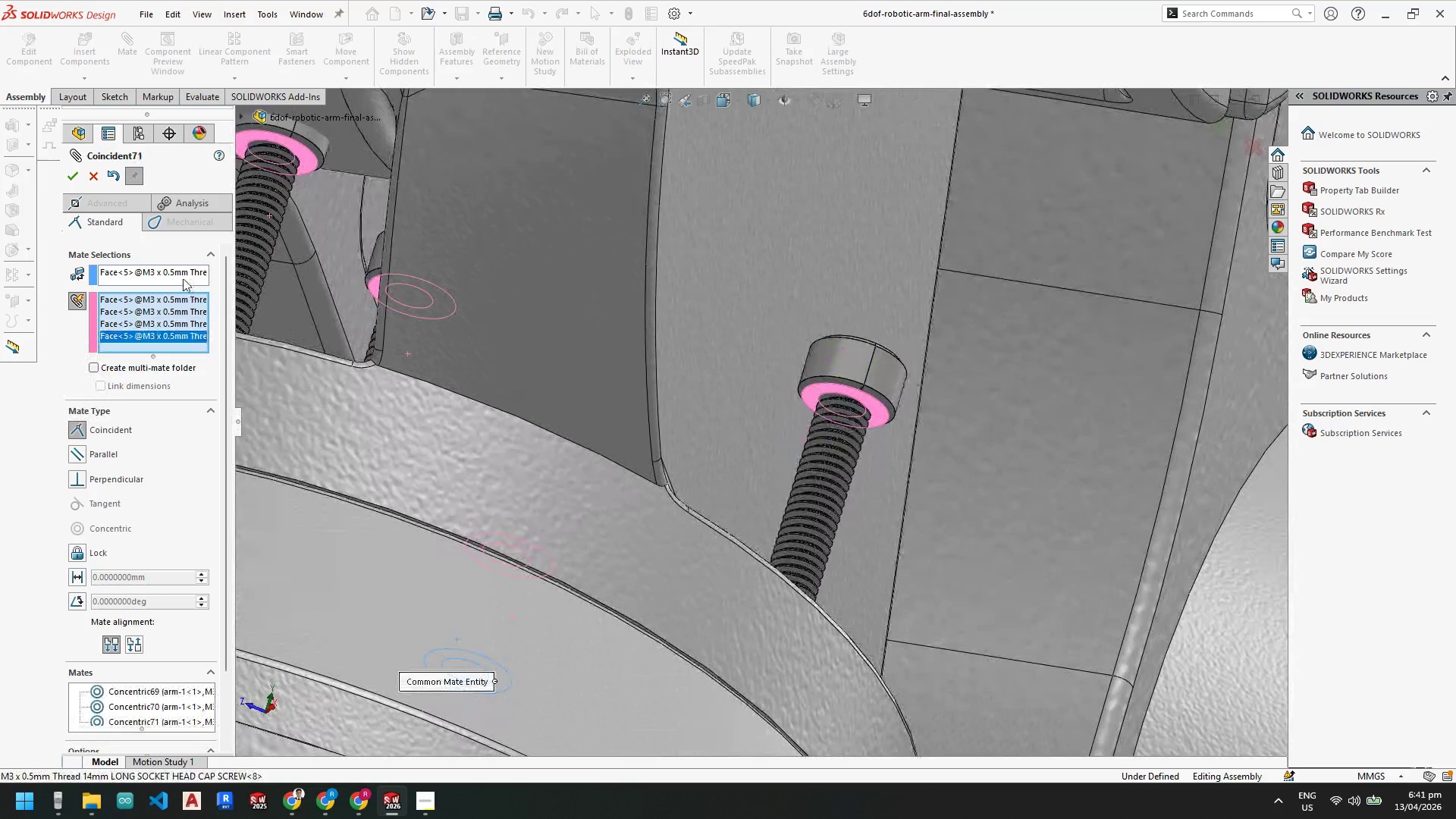 
scroll: coordinate [786, 491], scroll_direction: up, amount: 3.0
 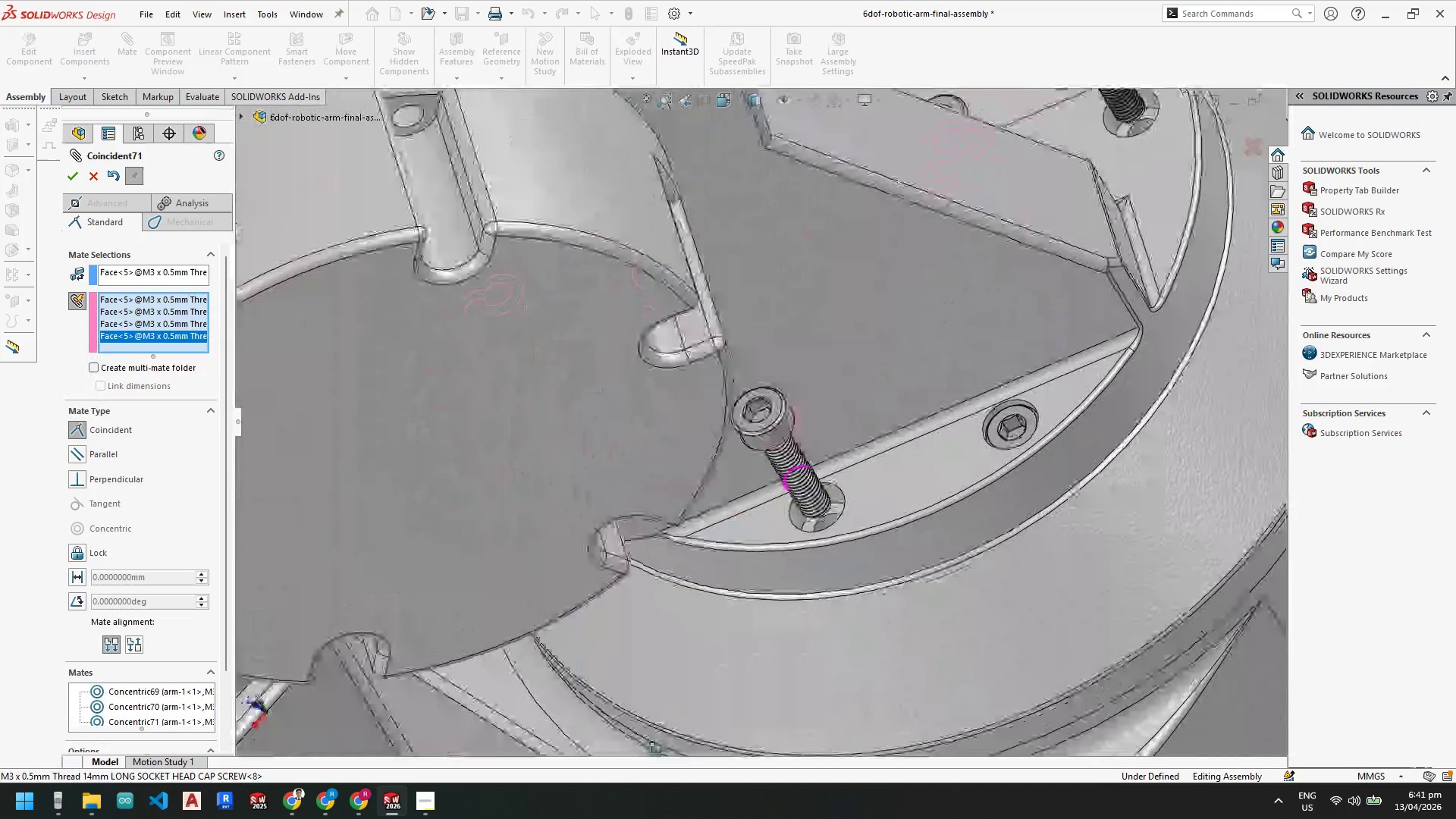 
scroll: coordinate [824, 523], scroll_direction: down, amount: 5.0
 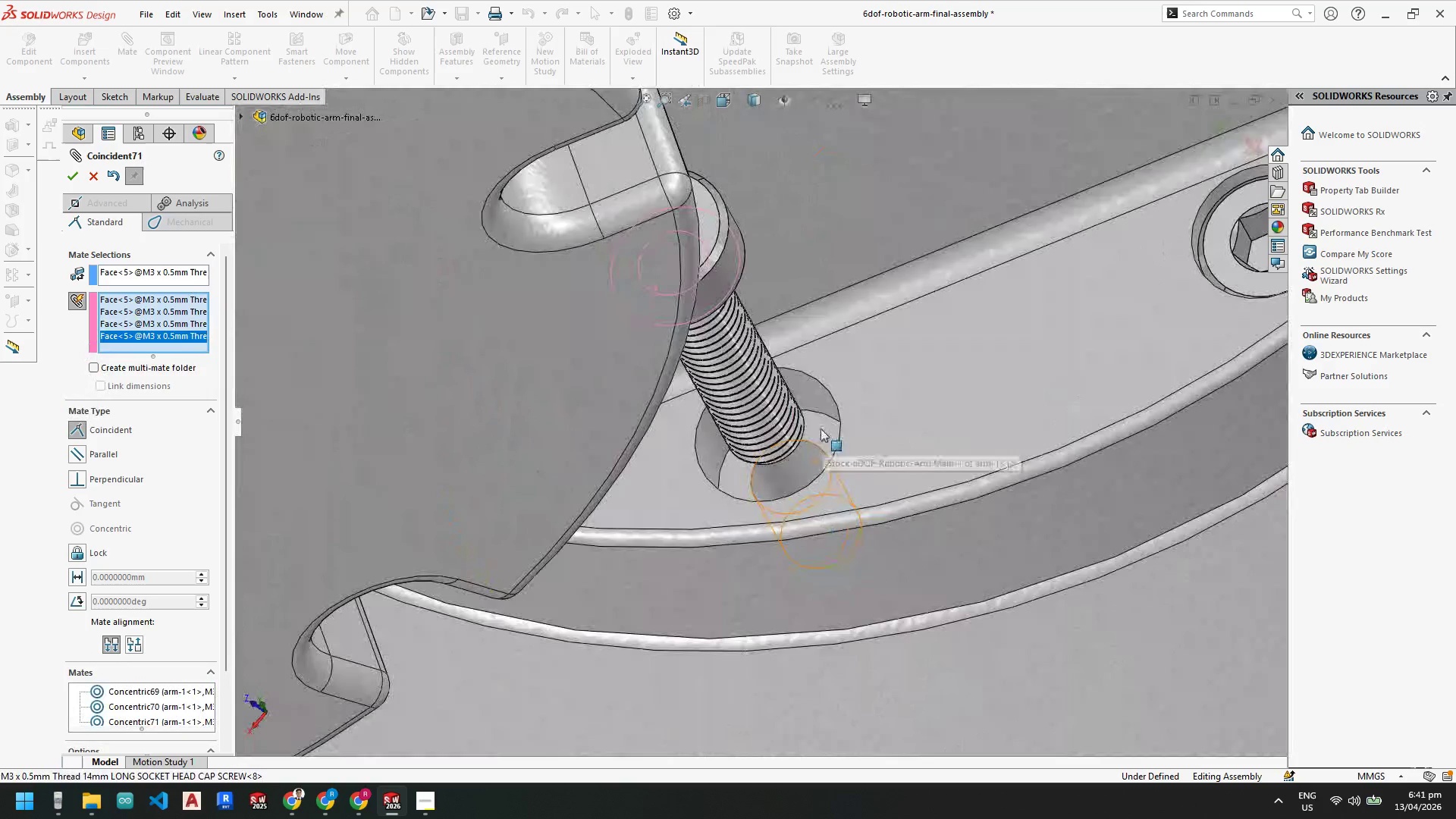 
left_click([821, 428])
 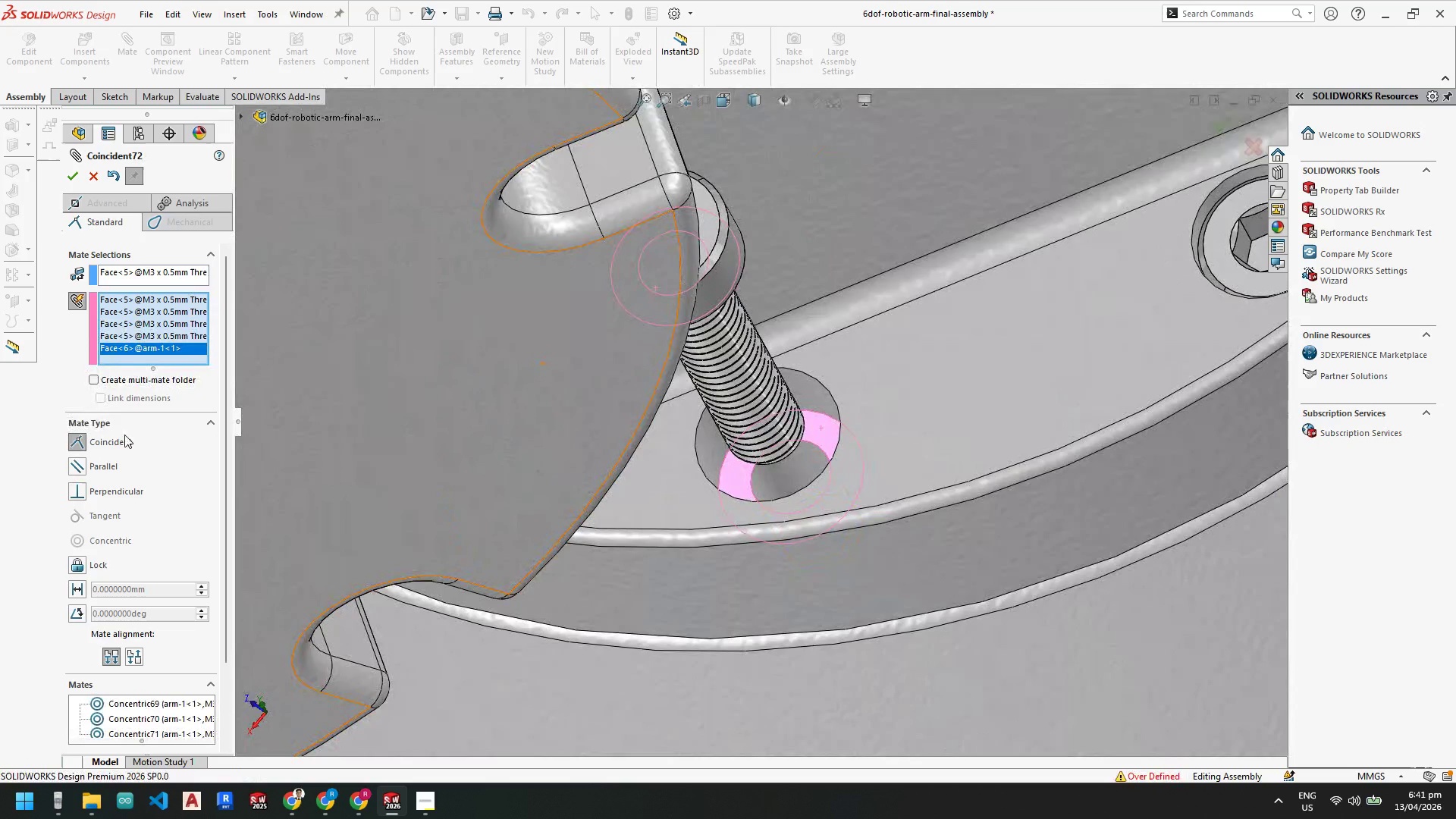 
left_click([81, 443])
 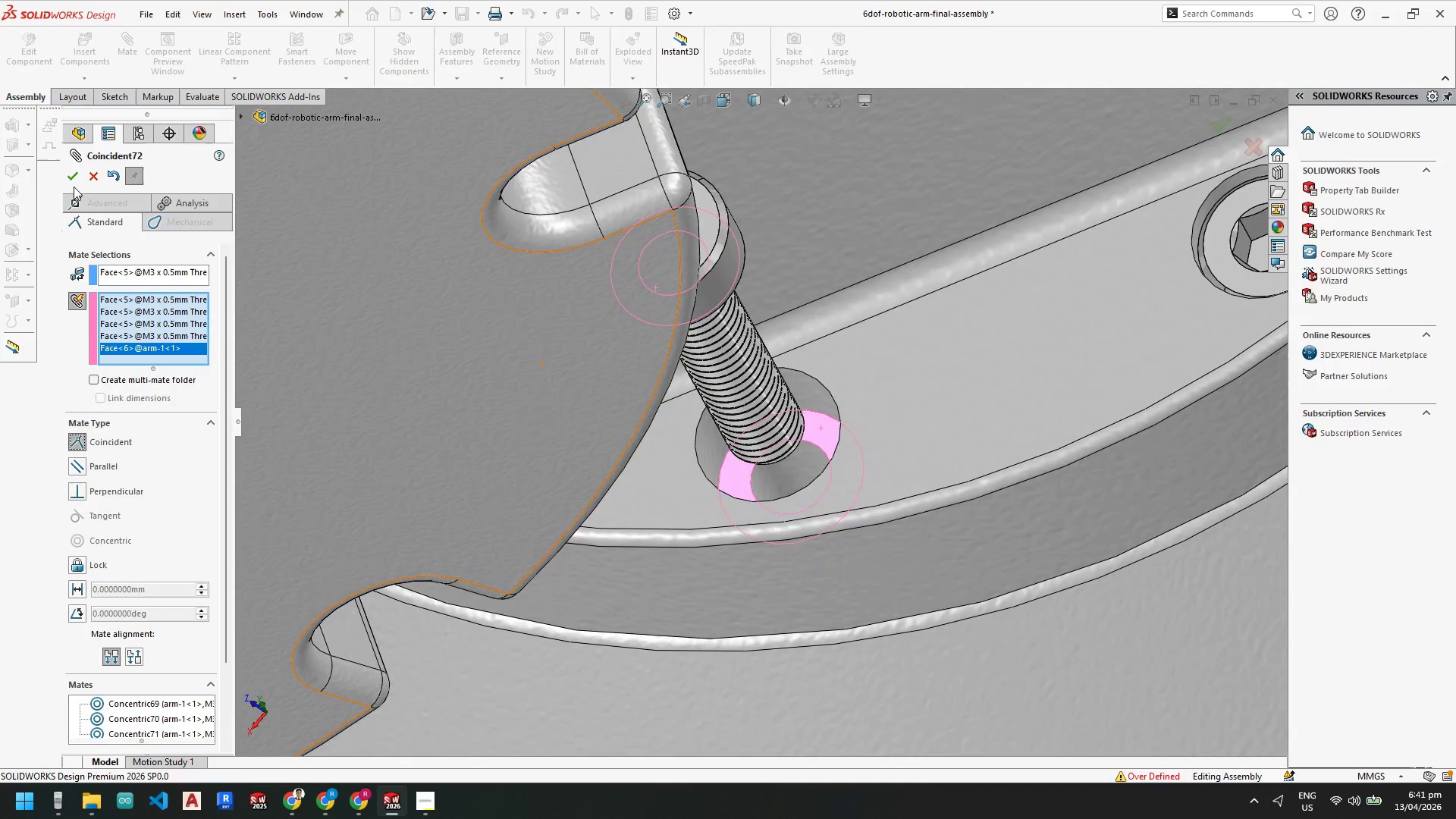 
left_click([71, 174])
 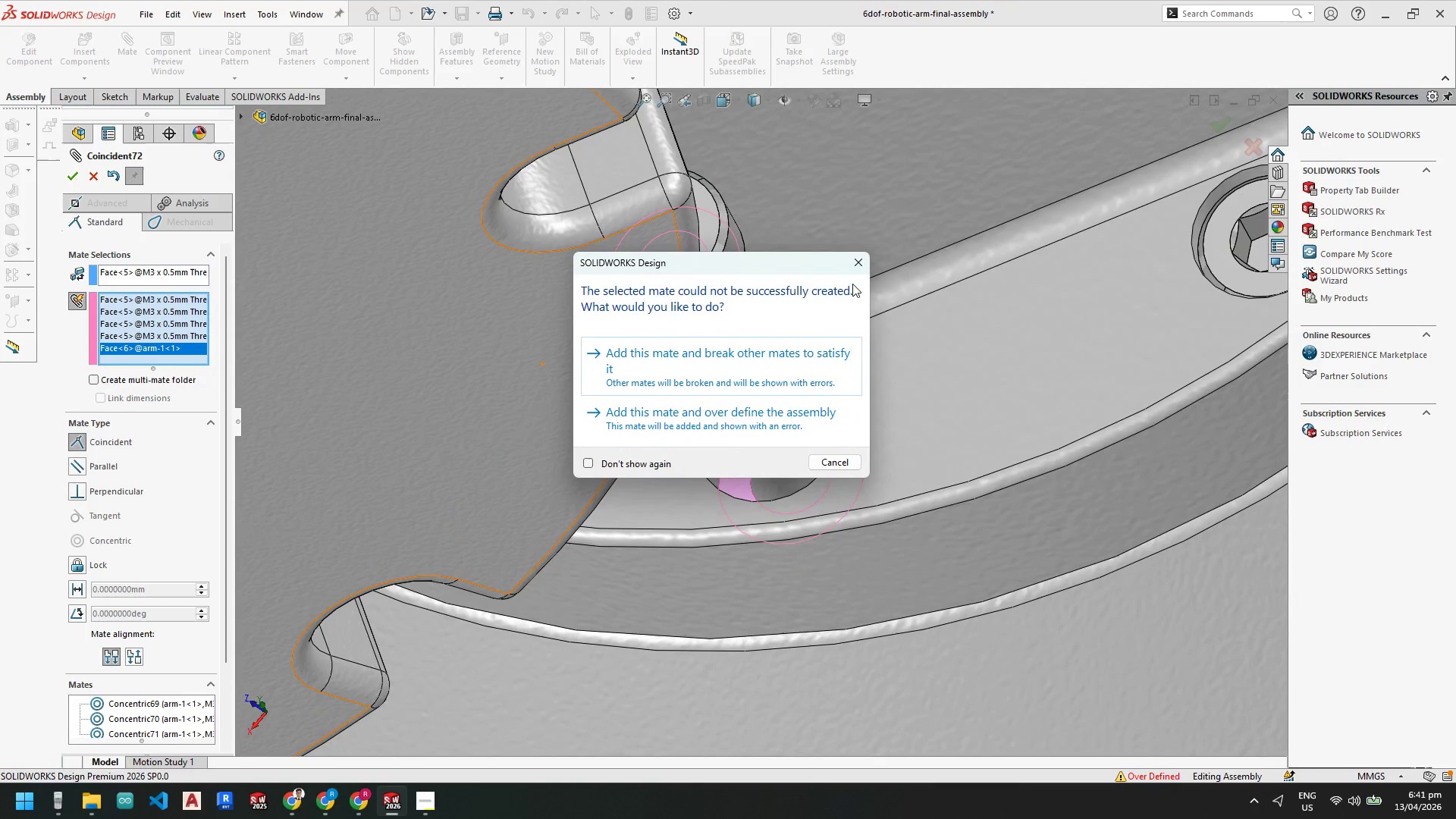 
left_click([857, 261])
 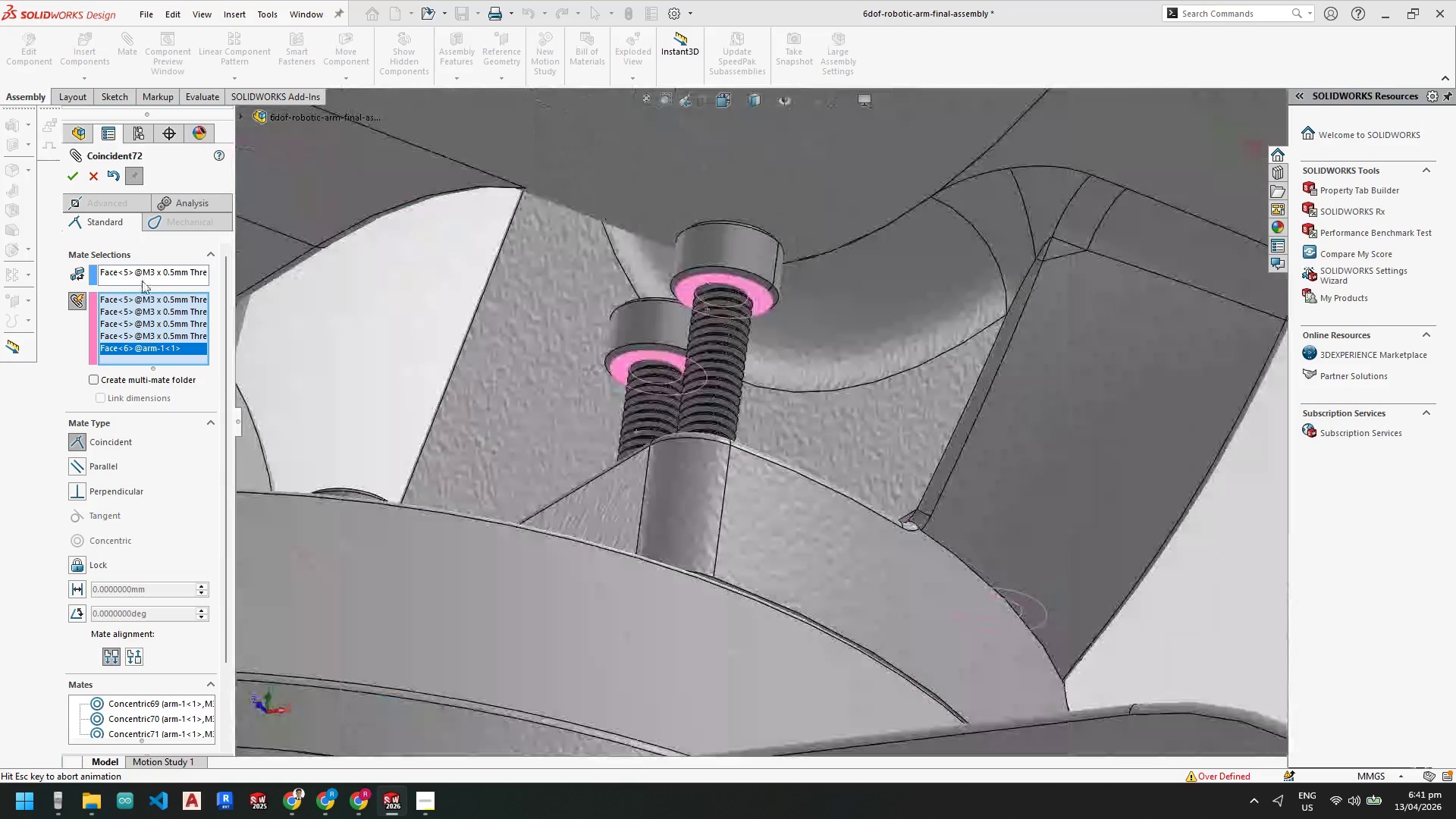 
mouse_move([168, 293])
 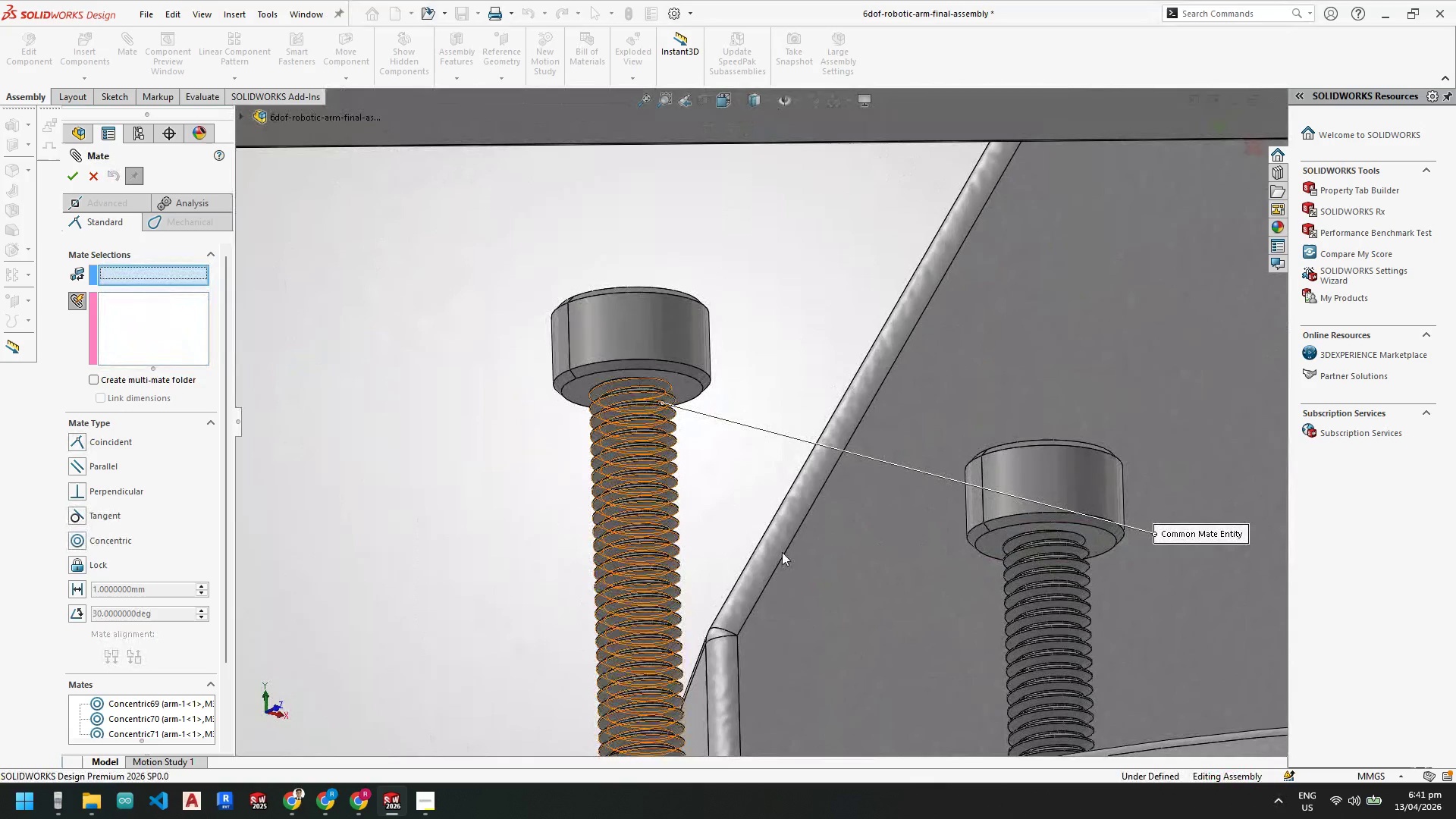 
scroll: coordinate [799, 529], scroll_direction: up, amount: 4.0
 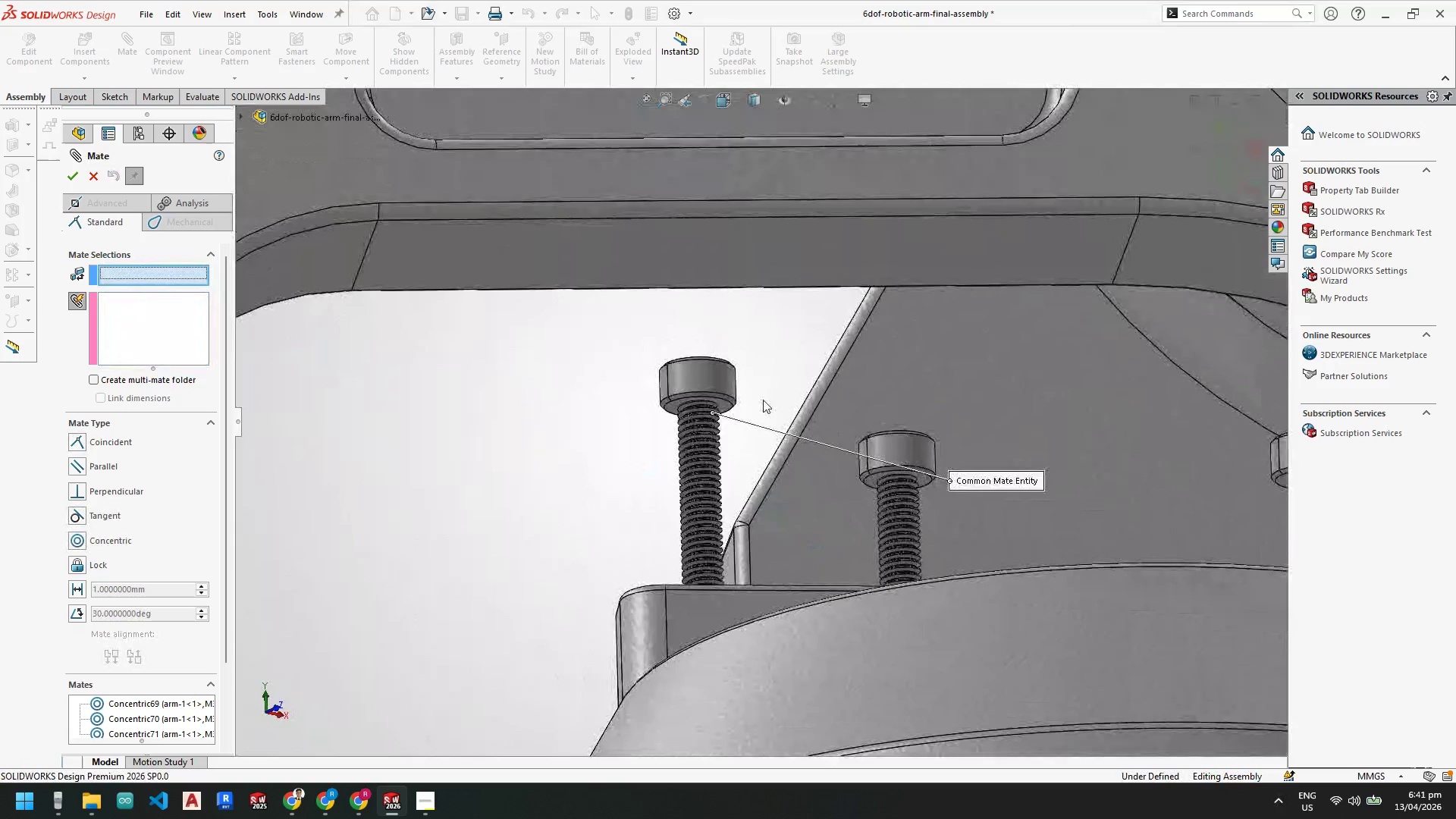 
left_click([735, 392])
 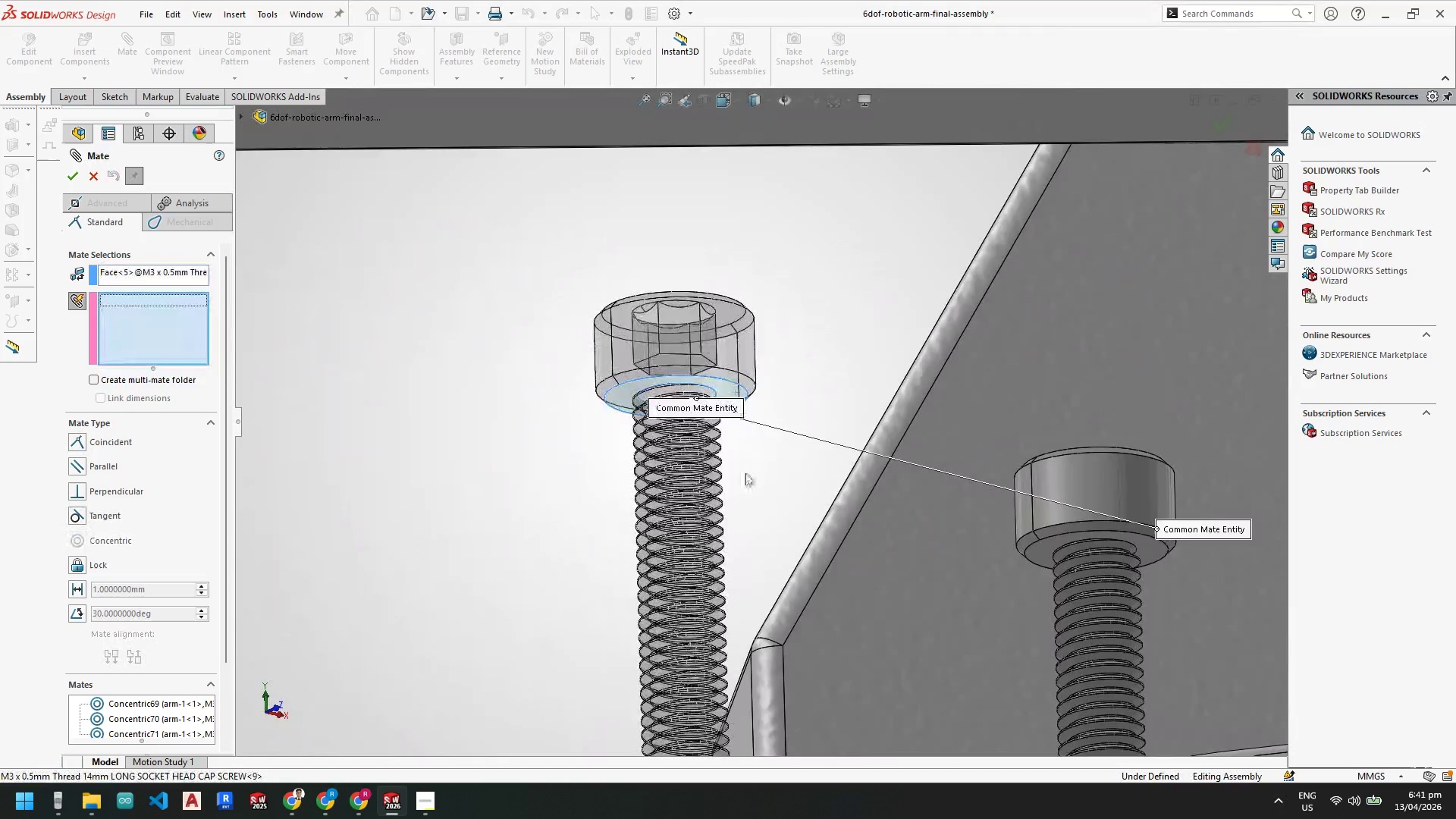 
scroll: coordinate [726, 417], scroll_direction: down, amount: 4.0
 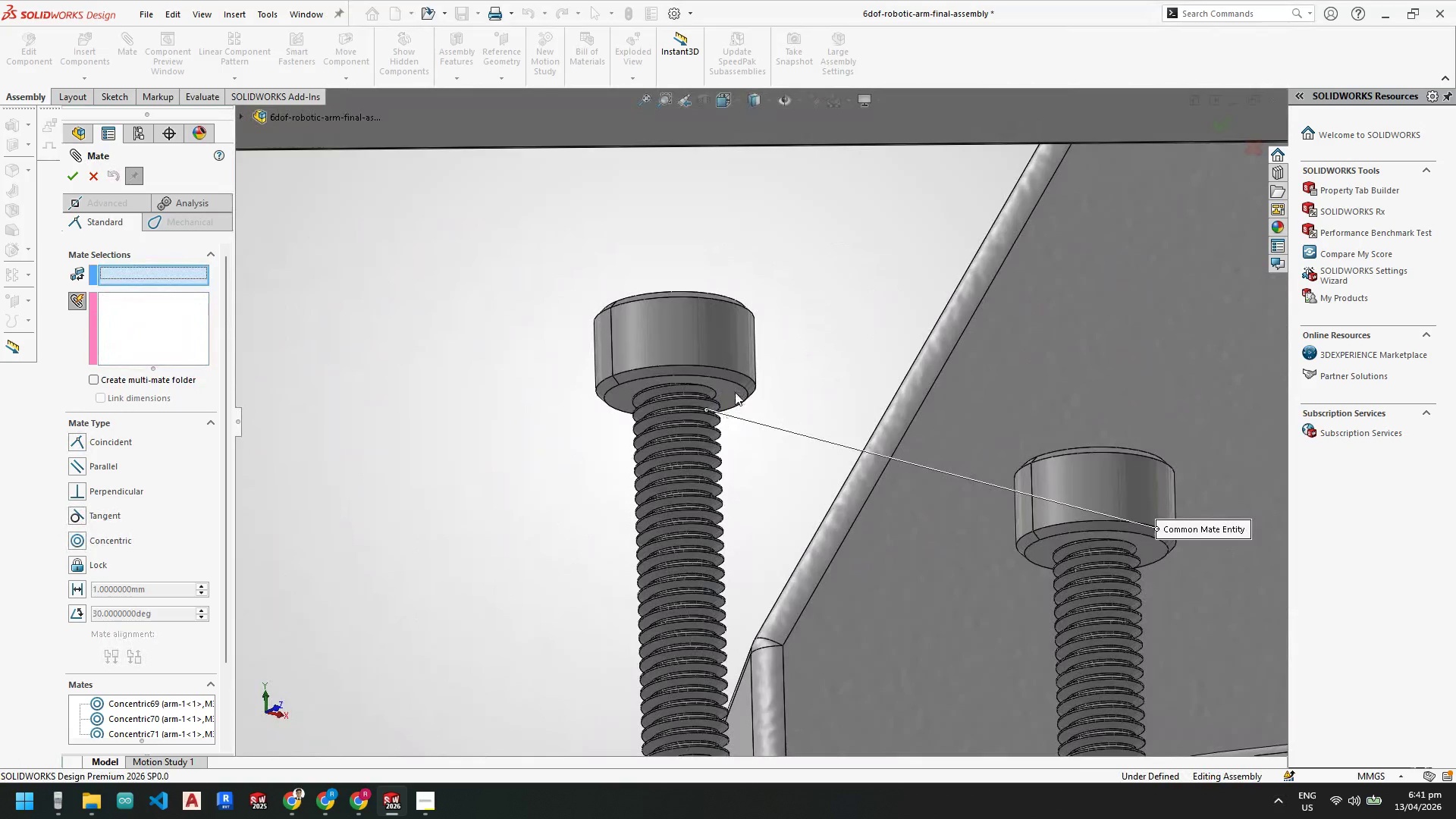 
scroll: coordinate [753, 490], scroll_direction: up, amount: 4.0
 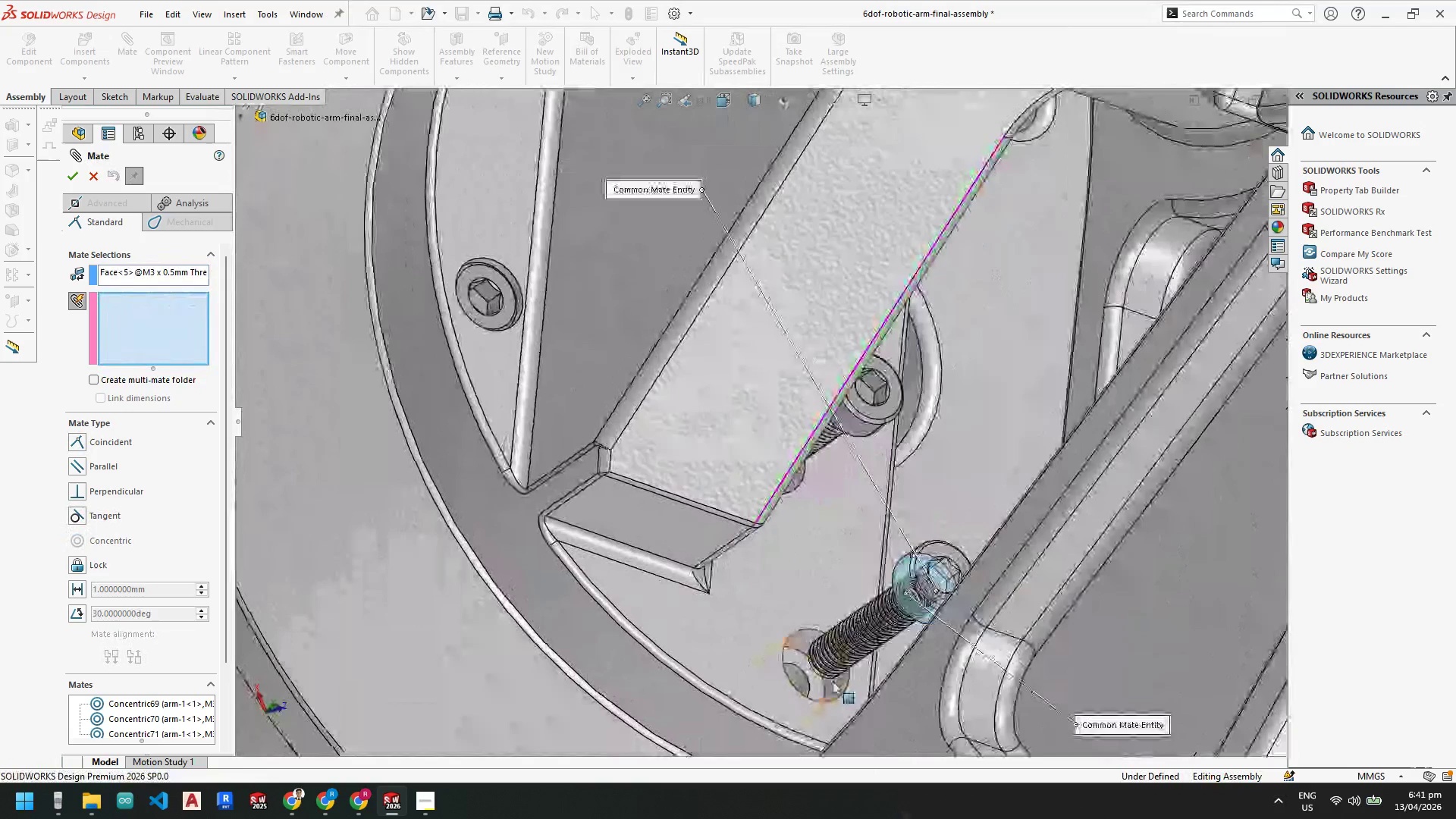 
left_click([792, 654])
 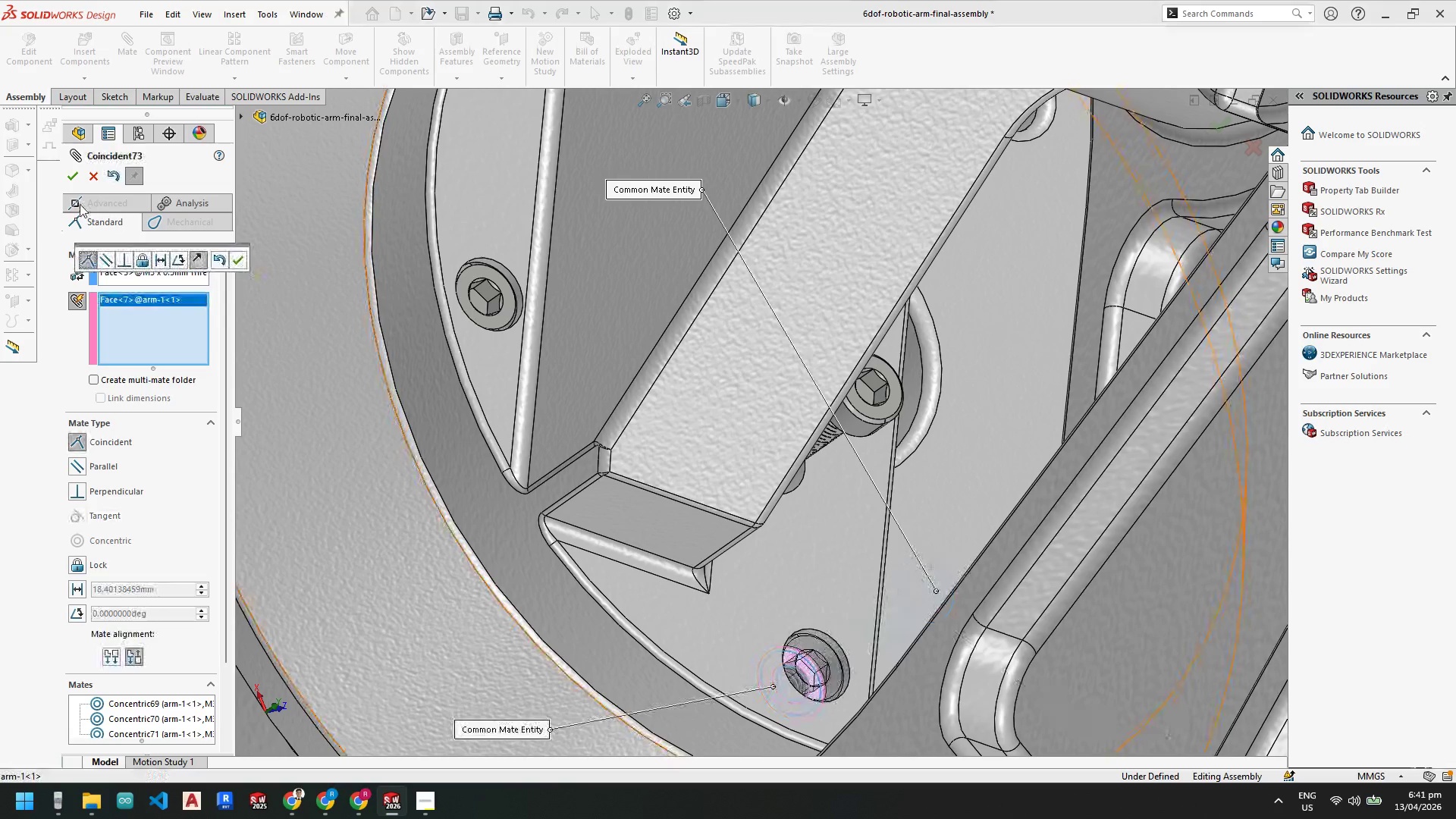 
left_click([71, 175])
 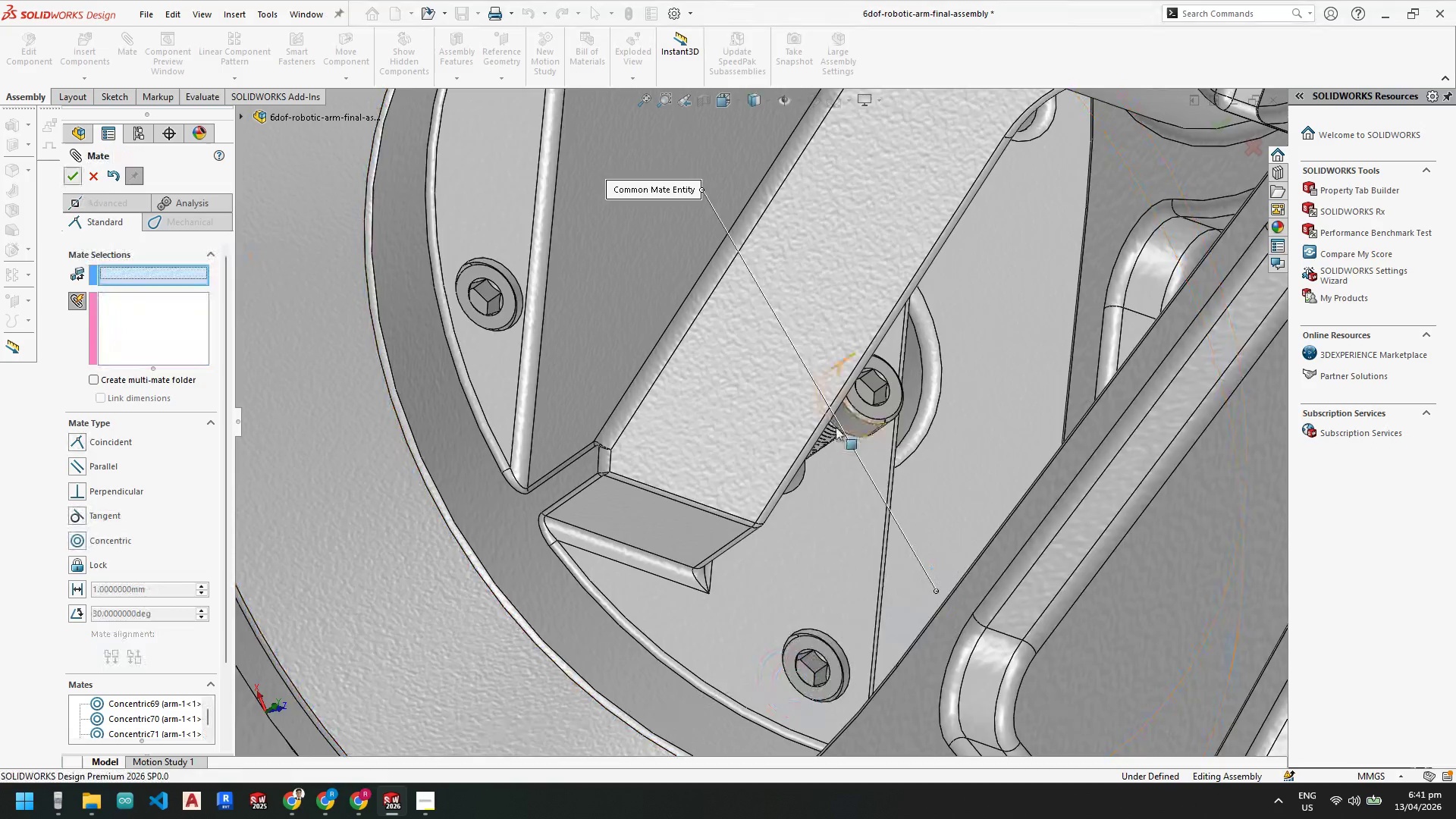 
scroll: coordinate [797, 427], scroll_direction: down, amount: 3.0
 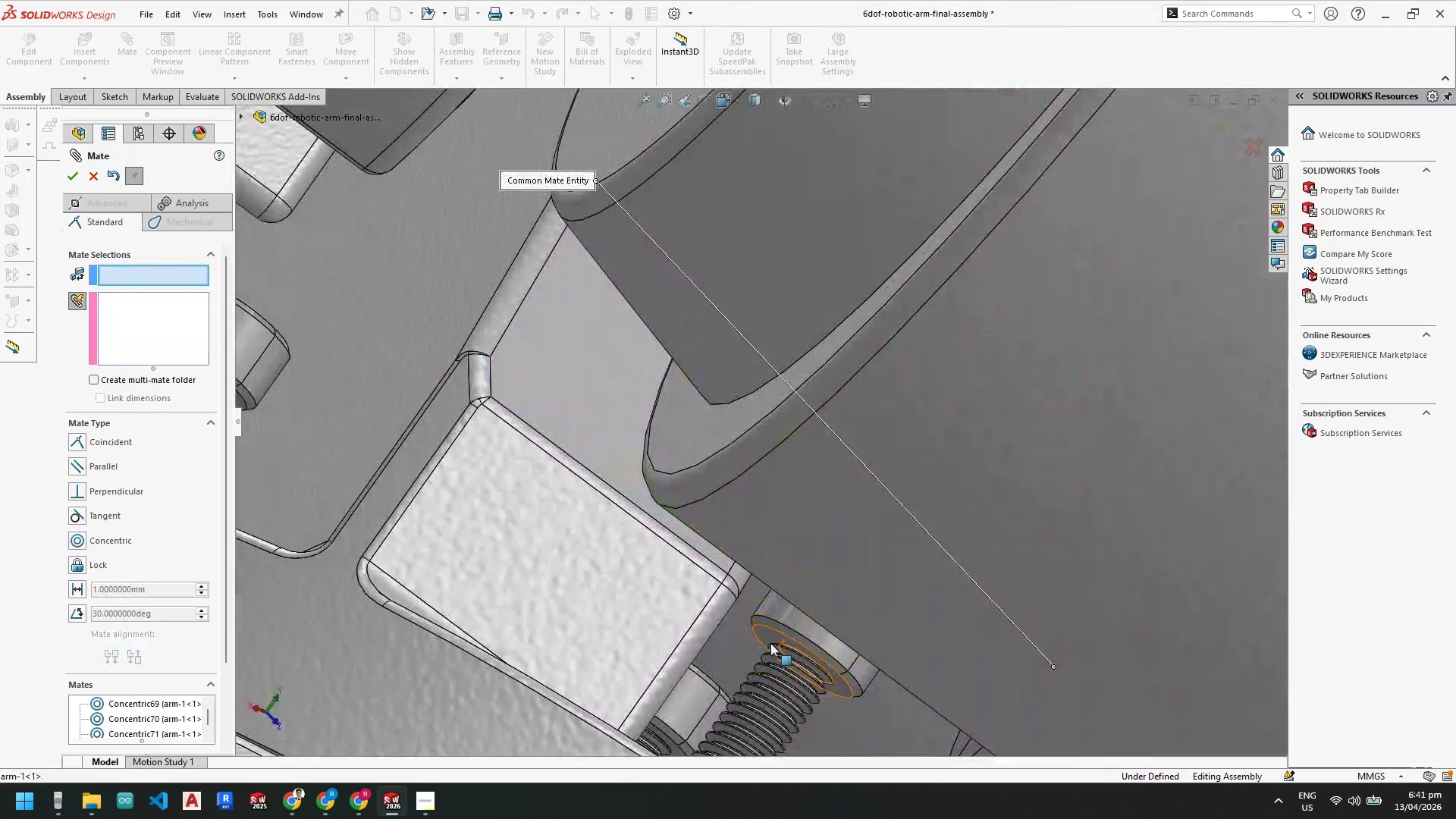 
left_click([770, 637])
 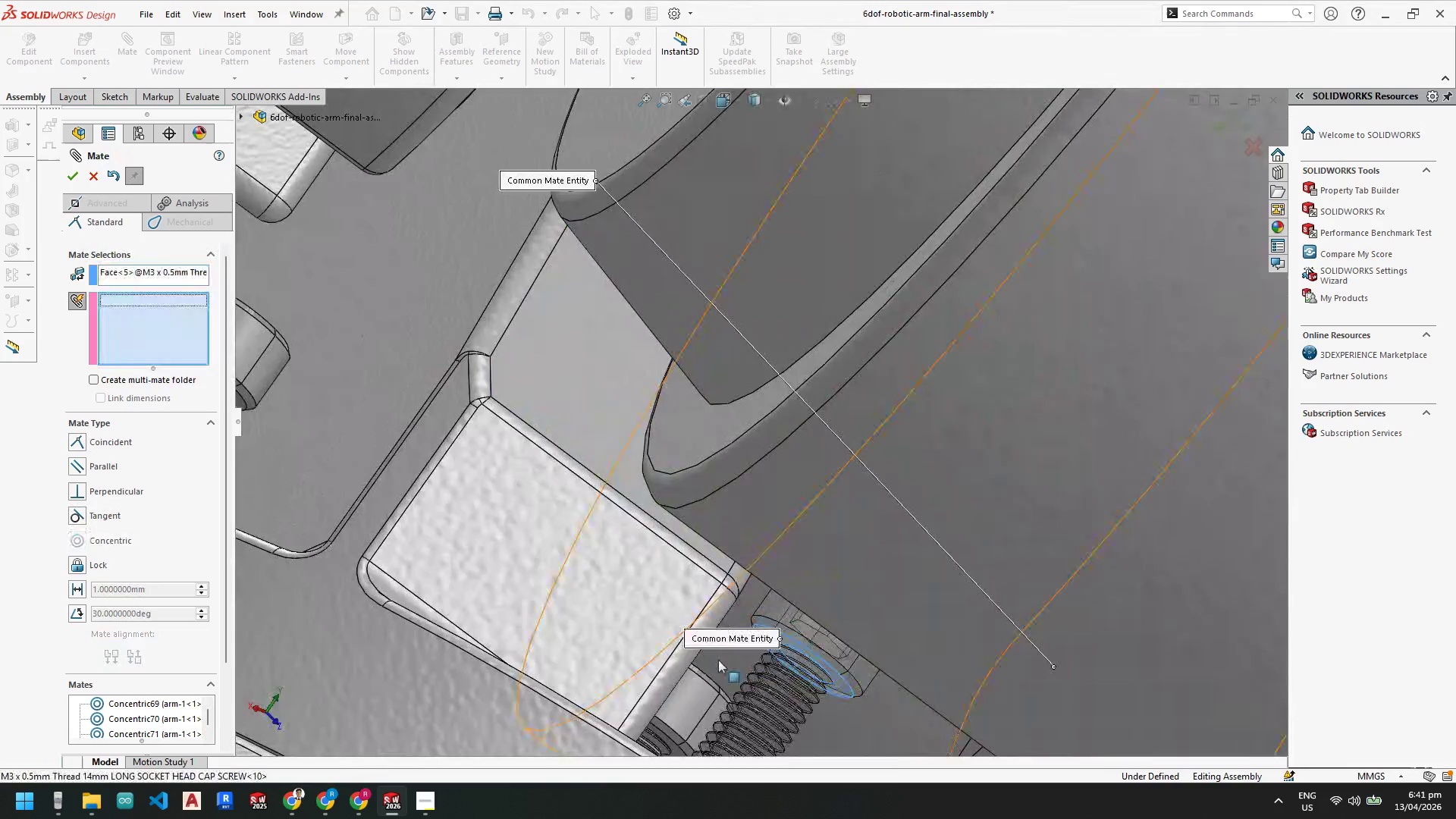 
scroll: coordinate [727, 472], scroll_direction: up, amount: 5.0
 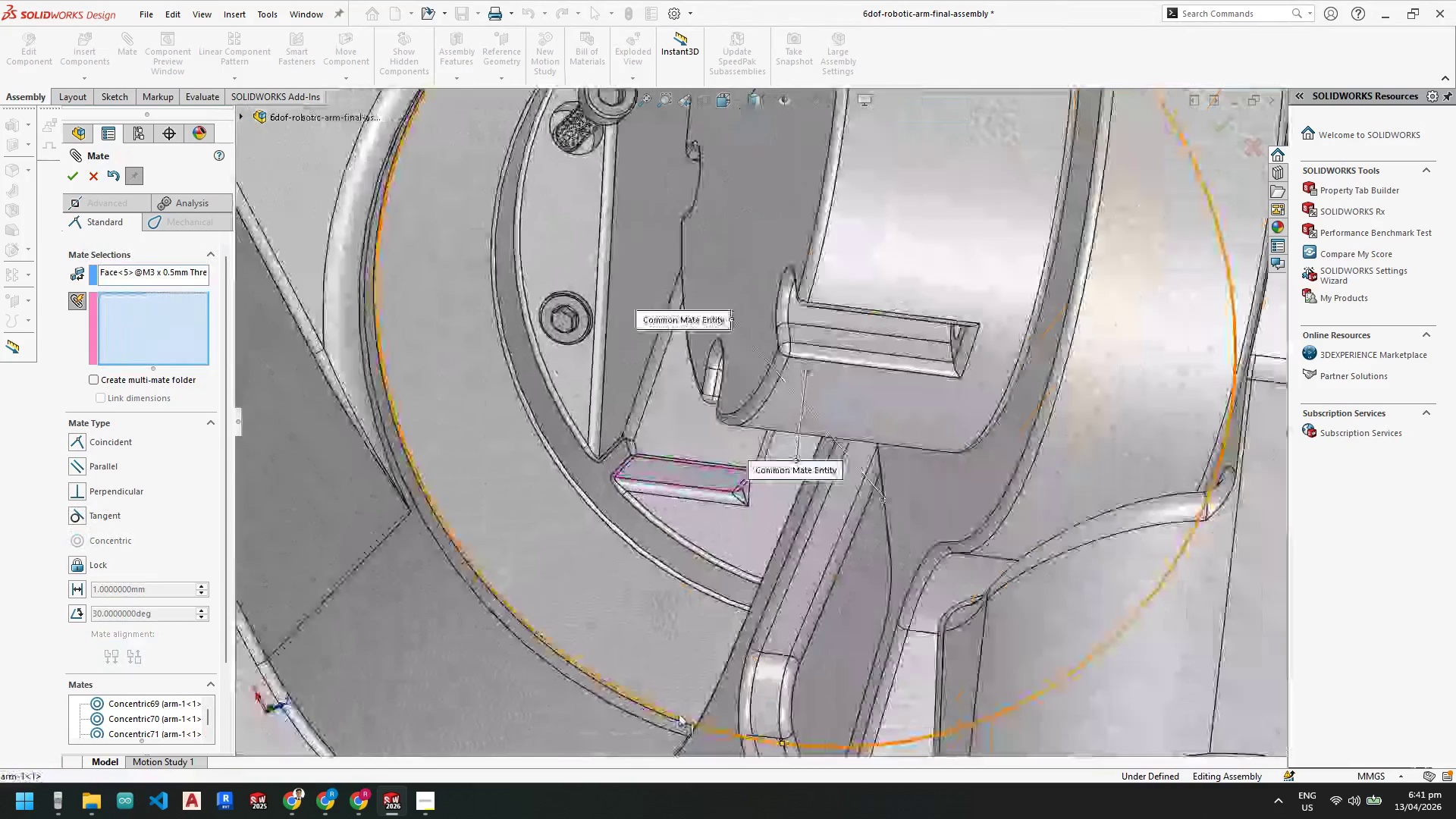 
scroll: coordinate [762, 576], scroll_direction: down, amount: 2.0
 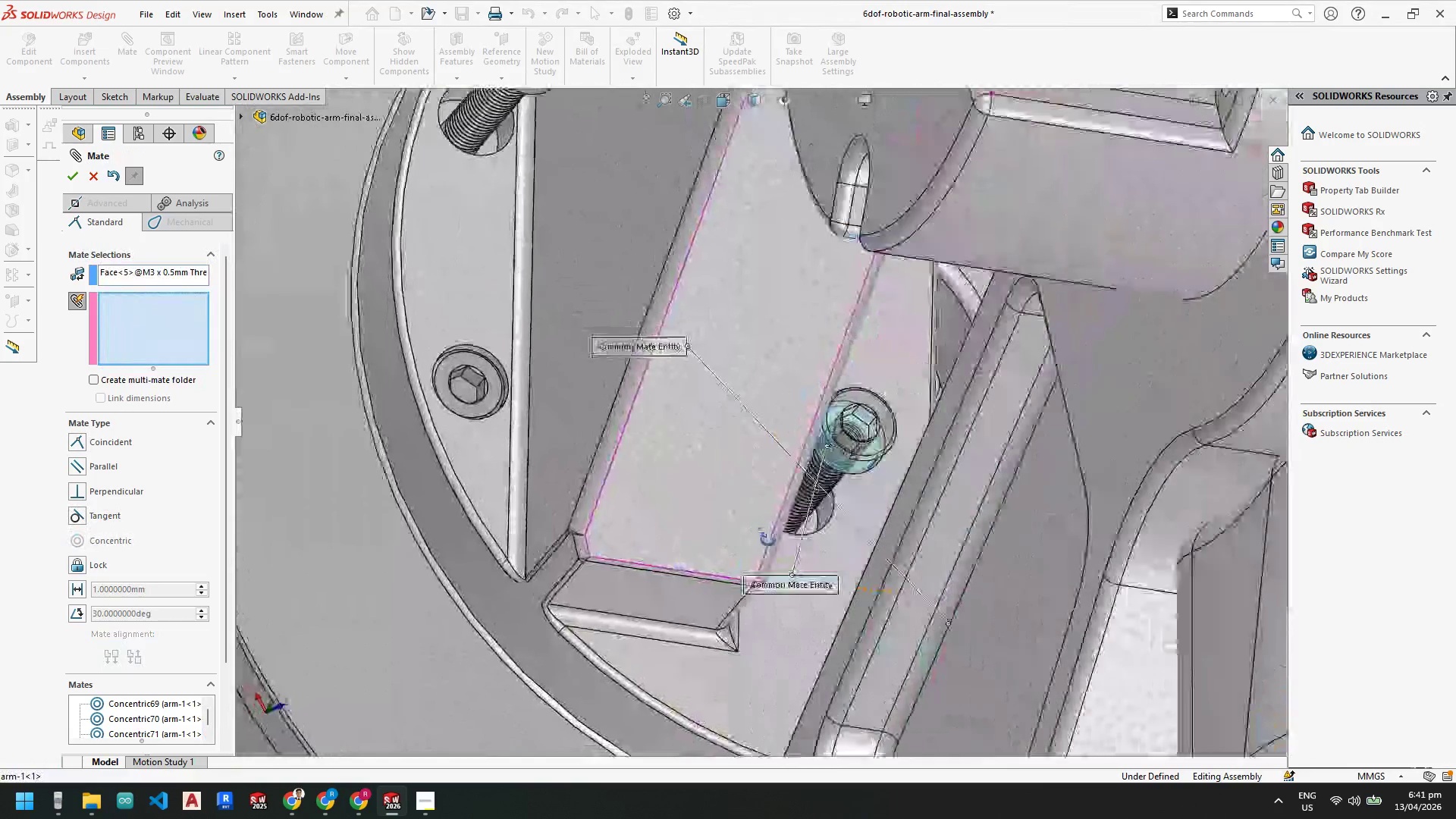 
left_click([789, 507])
 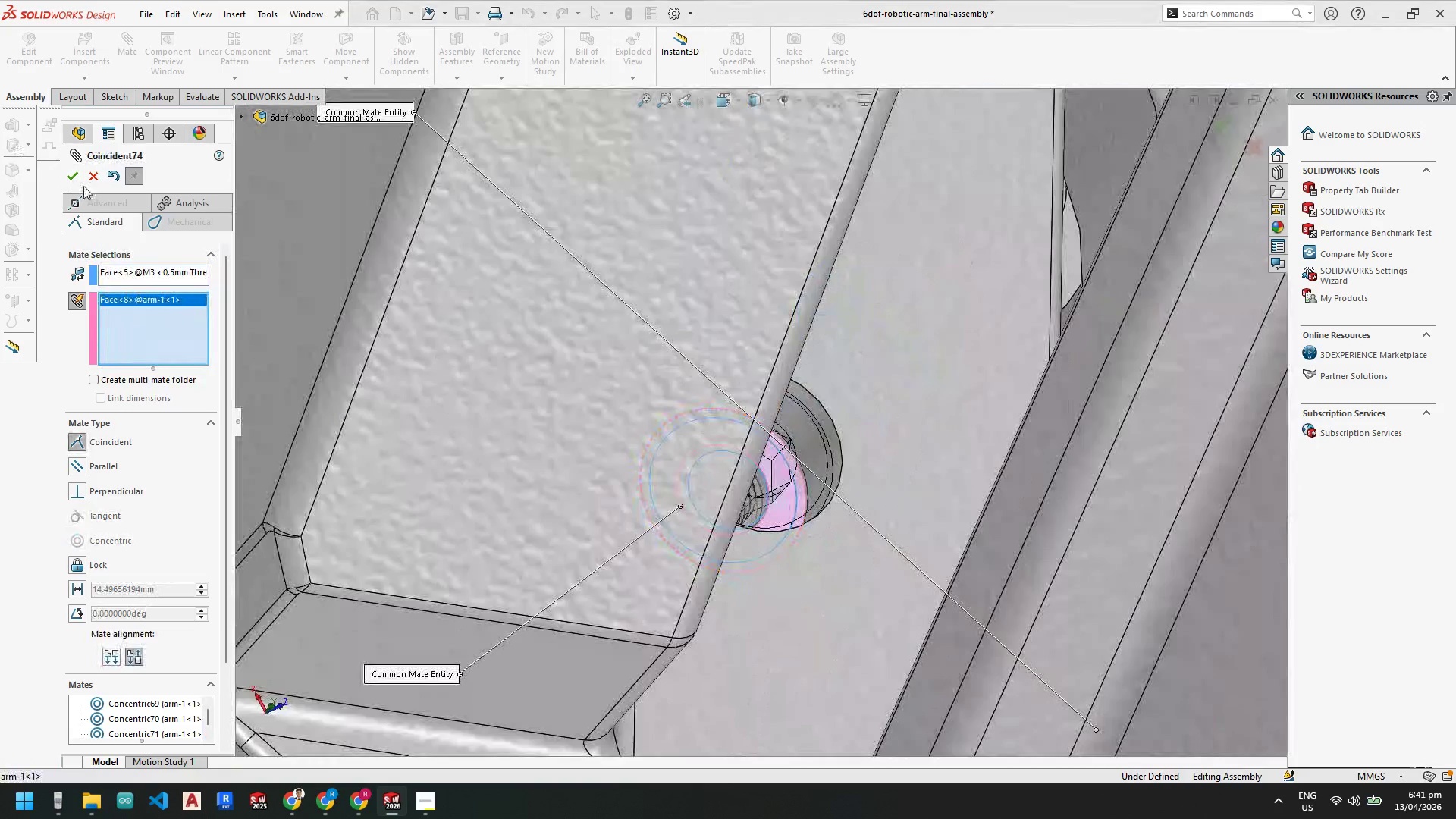 
scroll: coordinate [818, 525], scroll_direction: down, amount: 3.0
 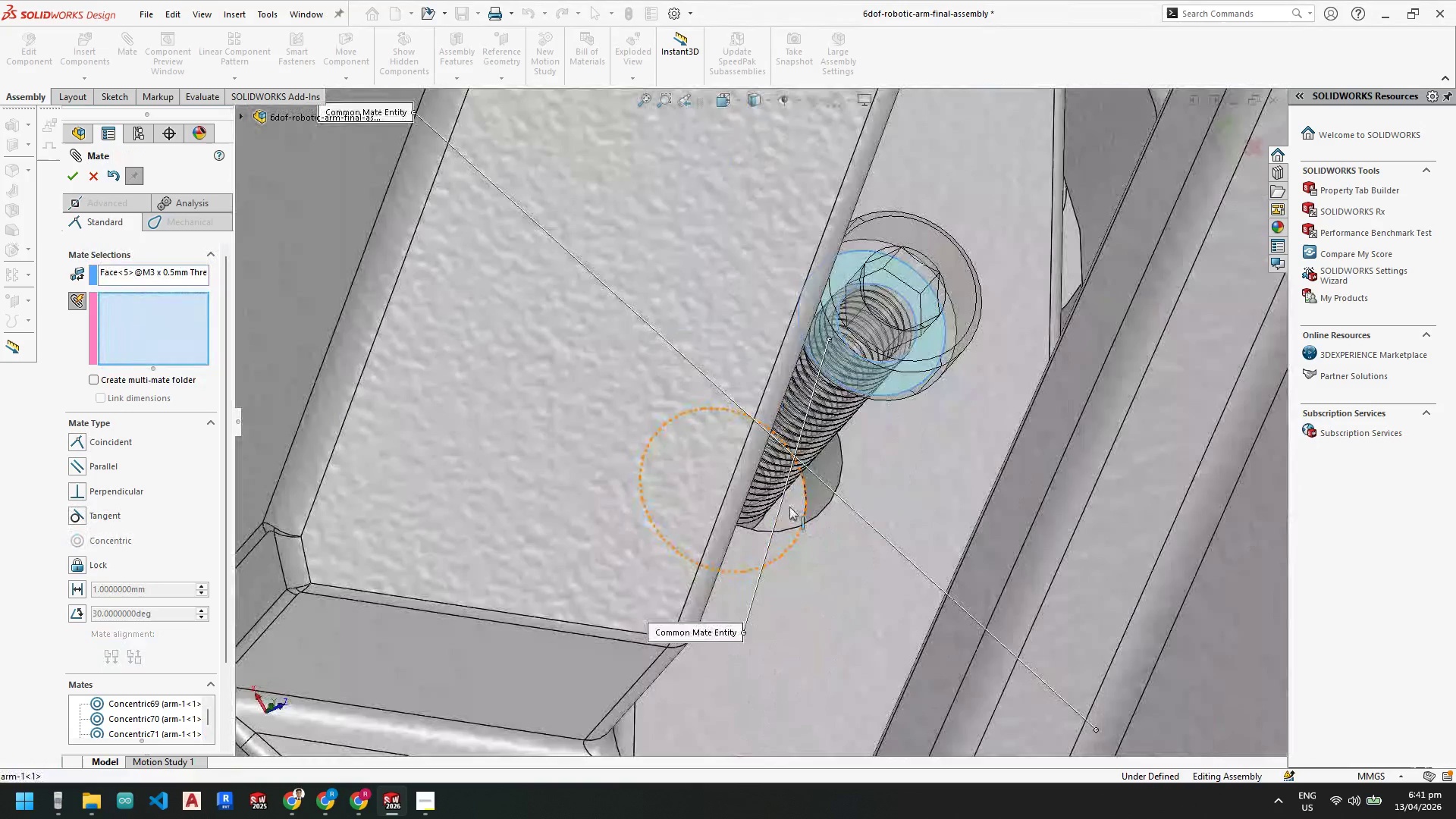 
left_click([71, 174])
 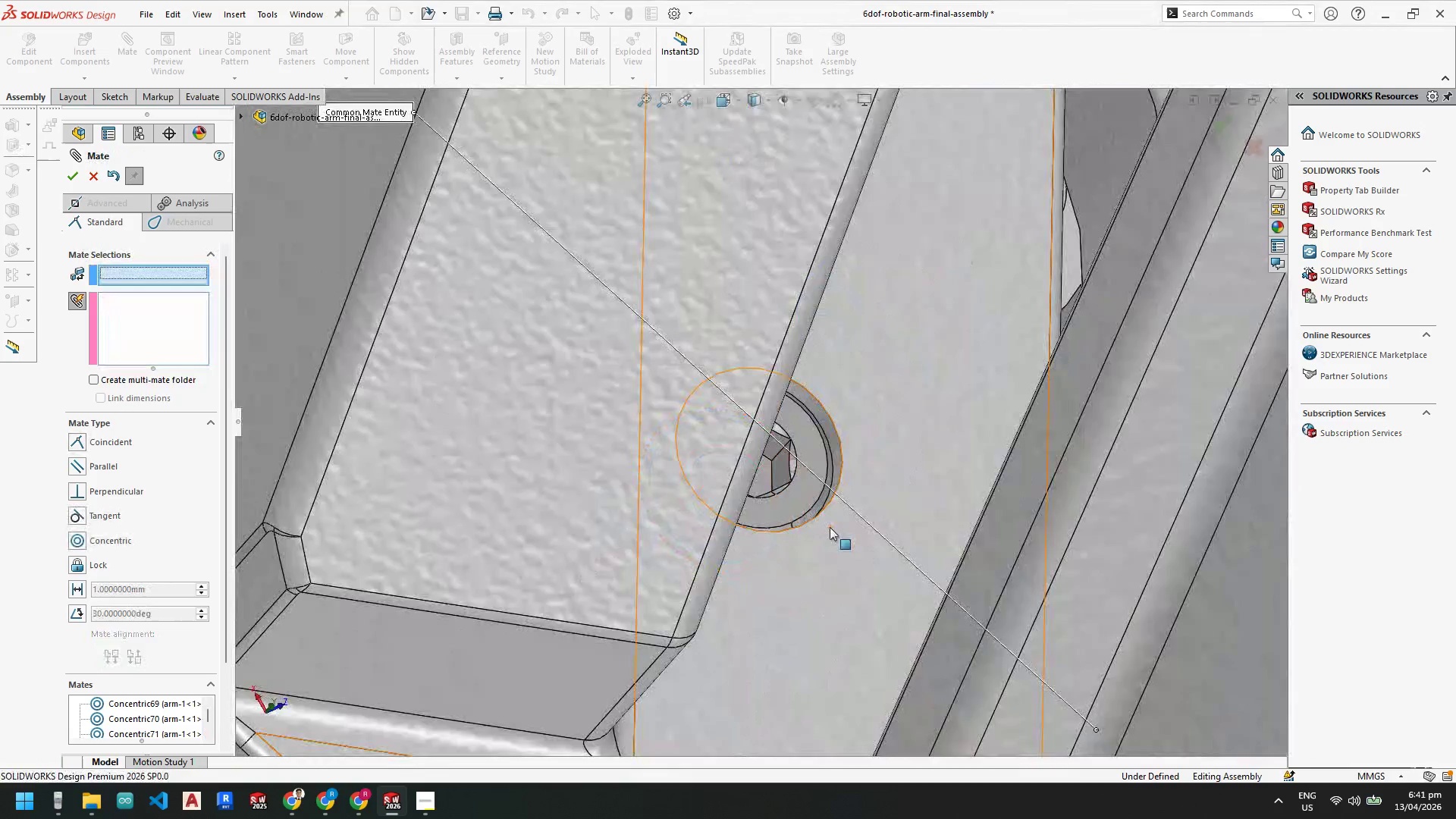 
scroll: coordinate [645, 331], scroll_direction: up, amount: 2.0
 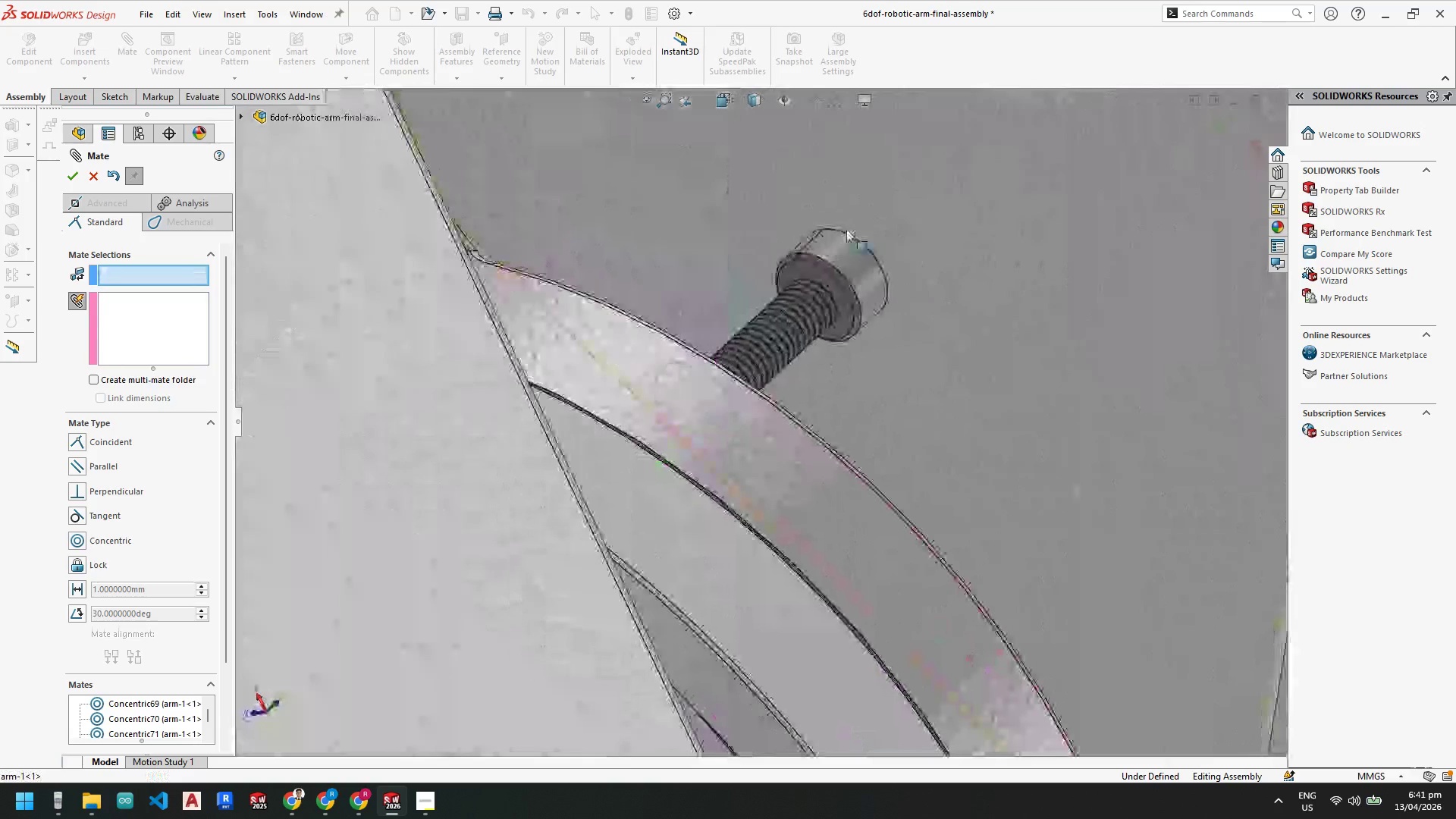 
left_click([780, 296])
 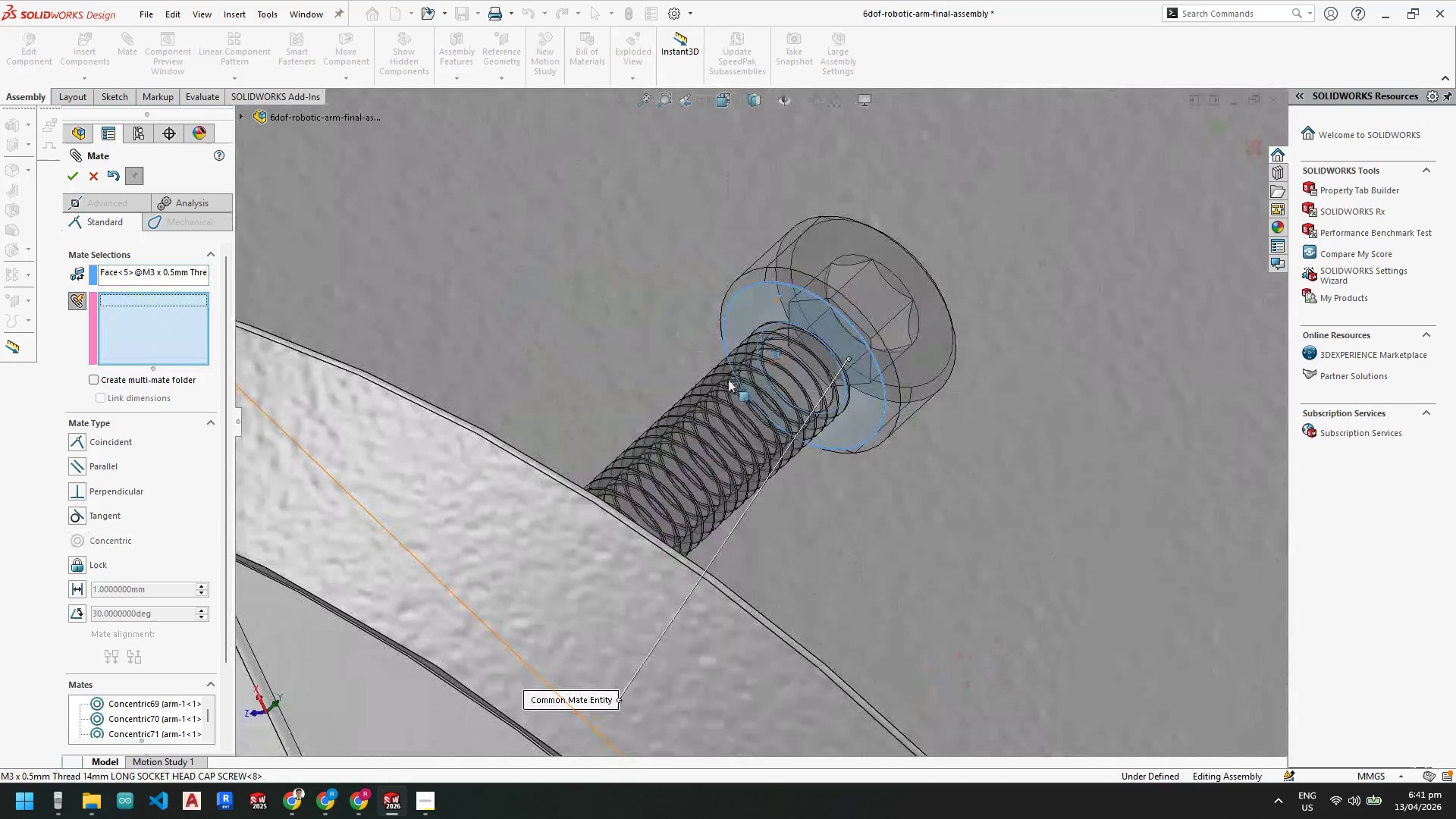 
scroll: coordinate [808, 281], scroll_direction: down, amount: 4.0
 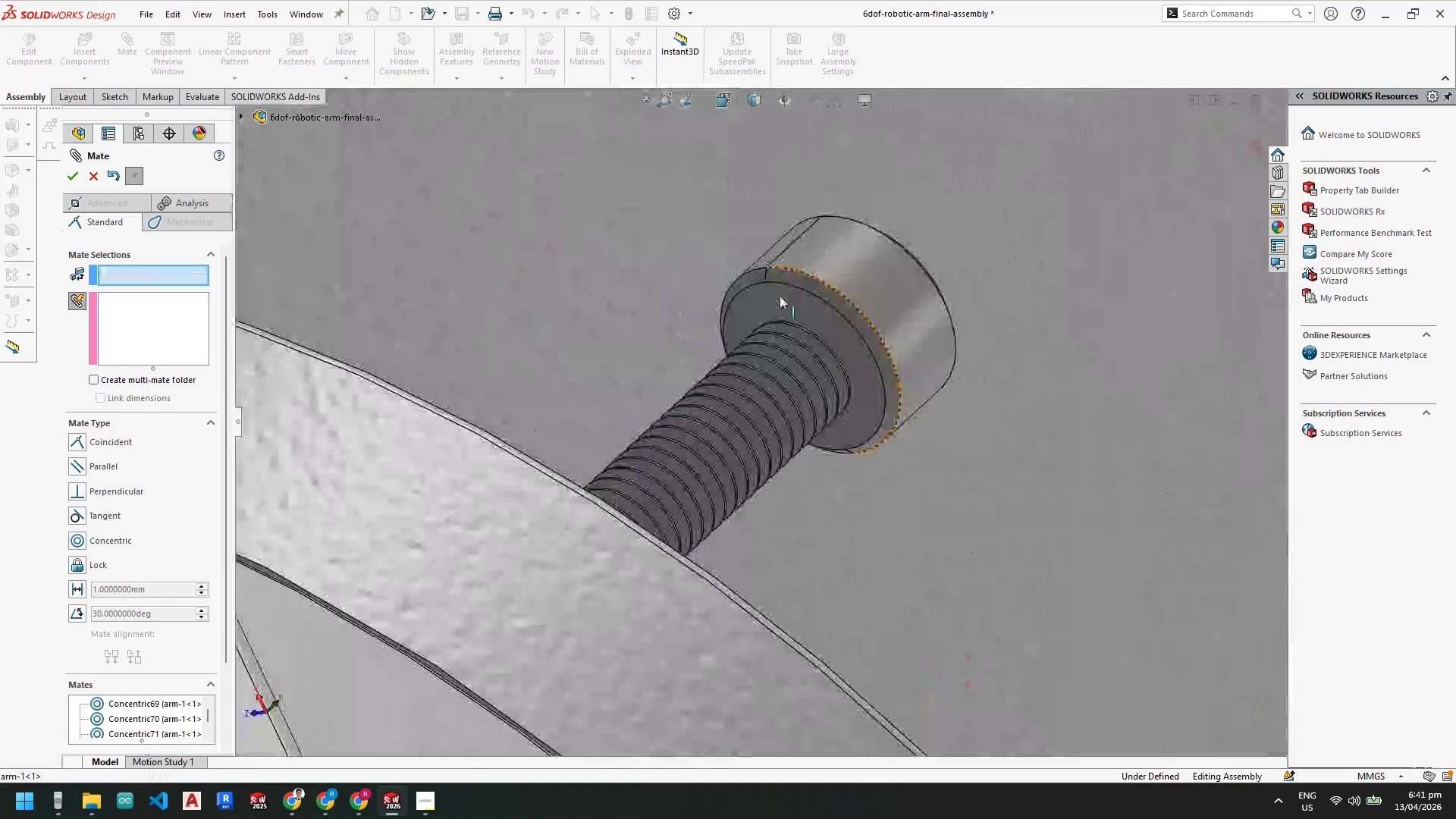 
scroll: coordinate [688, 369], scroll_direction: up, amount: 4.0
 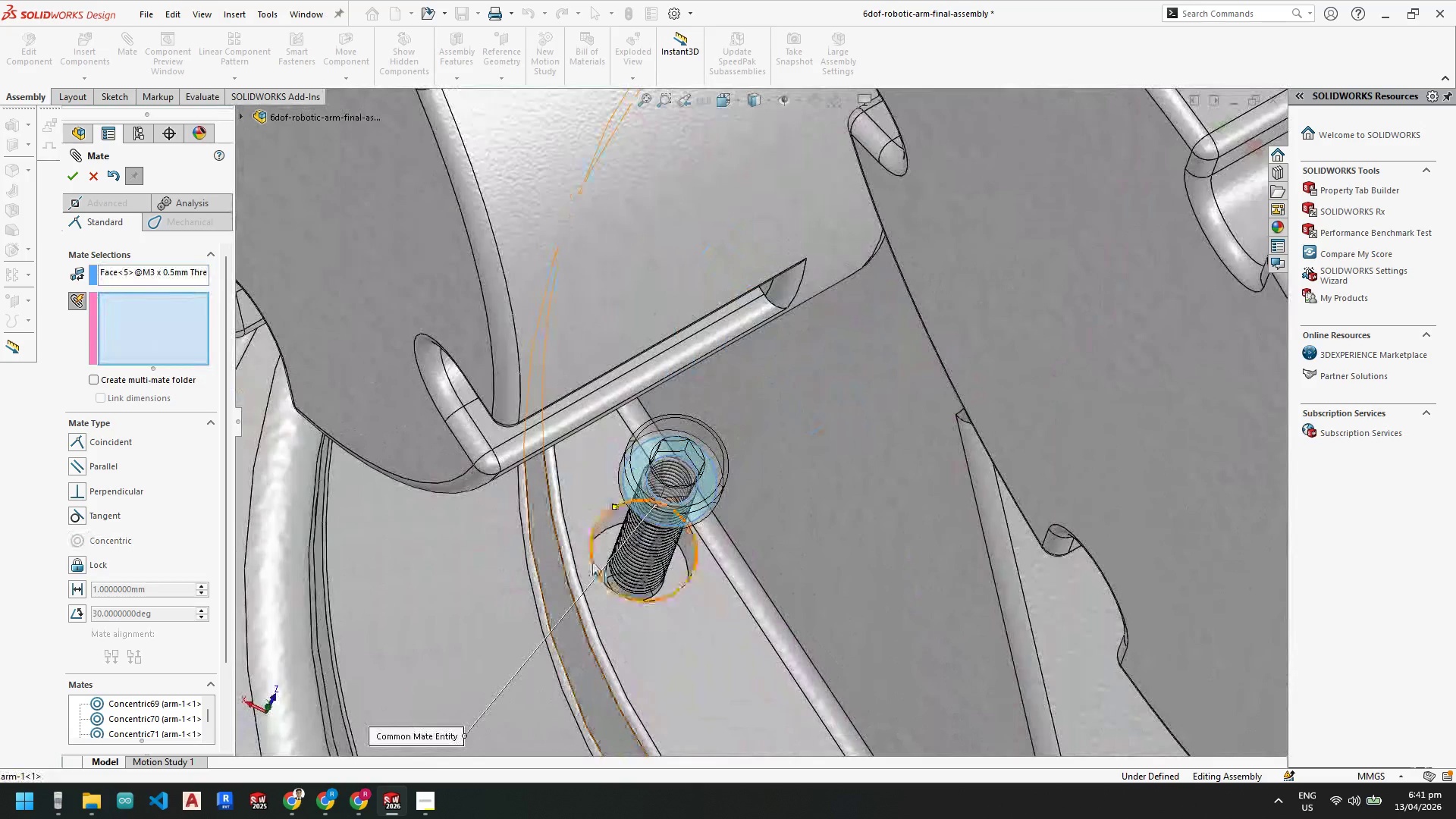 
left_click([599, 548])
 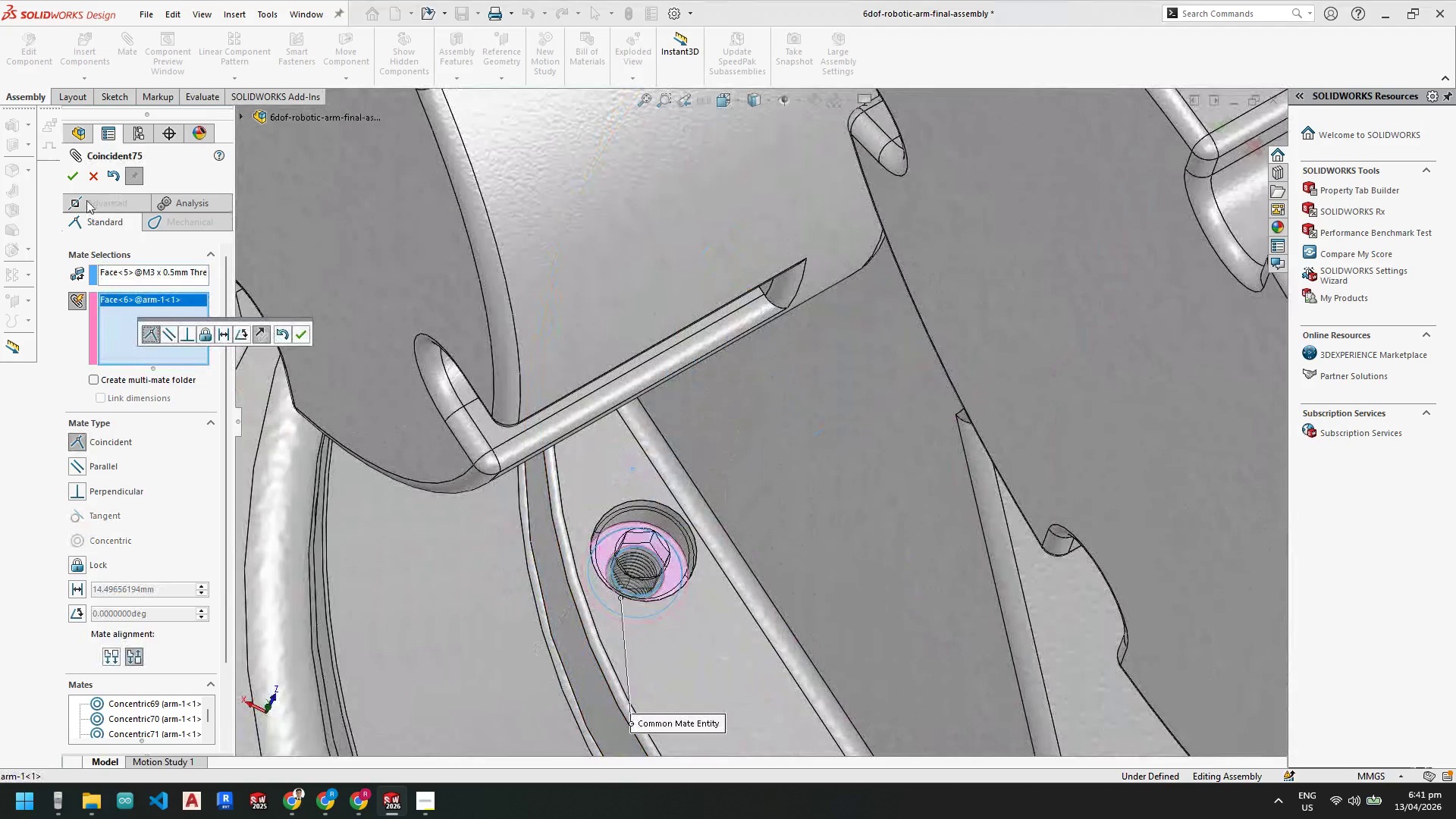 
left_click([71, 175])
 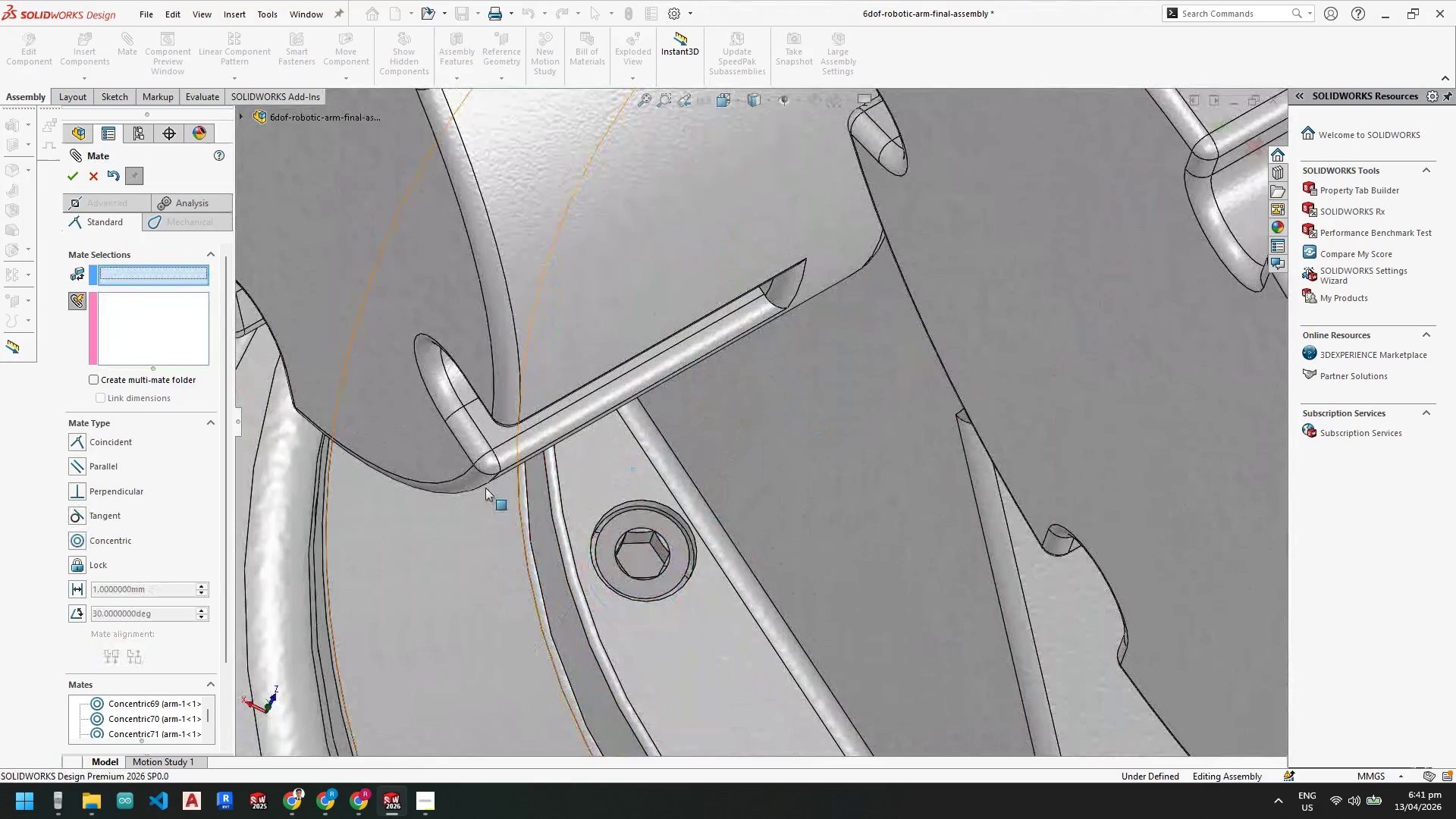 
scroll: coordinate [616, 408], scroll_direction: up, amount: 4.0
 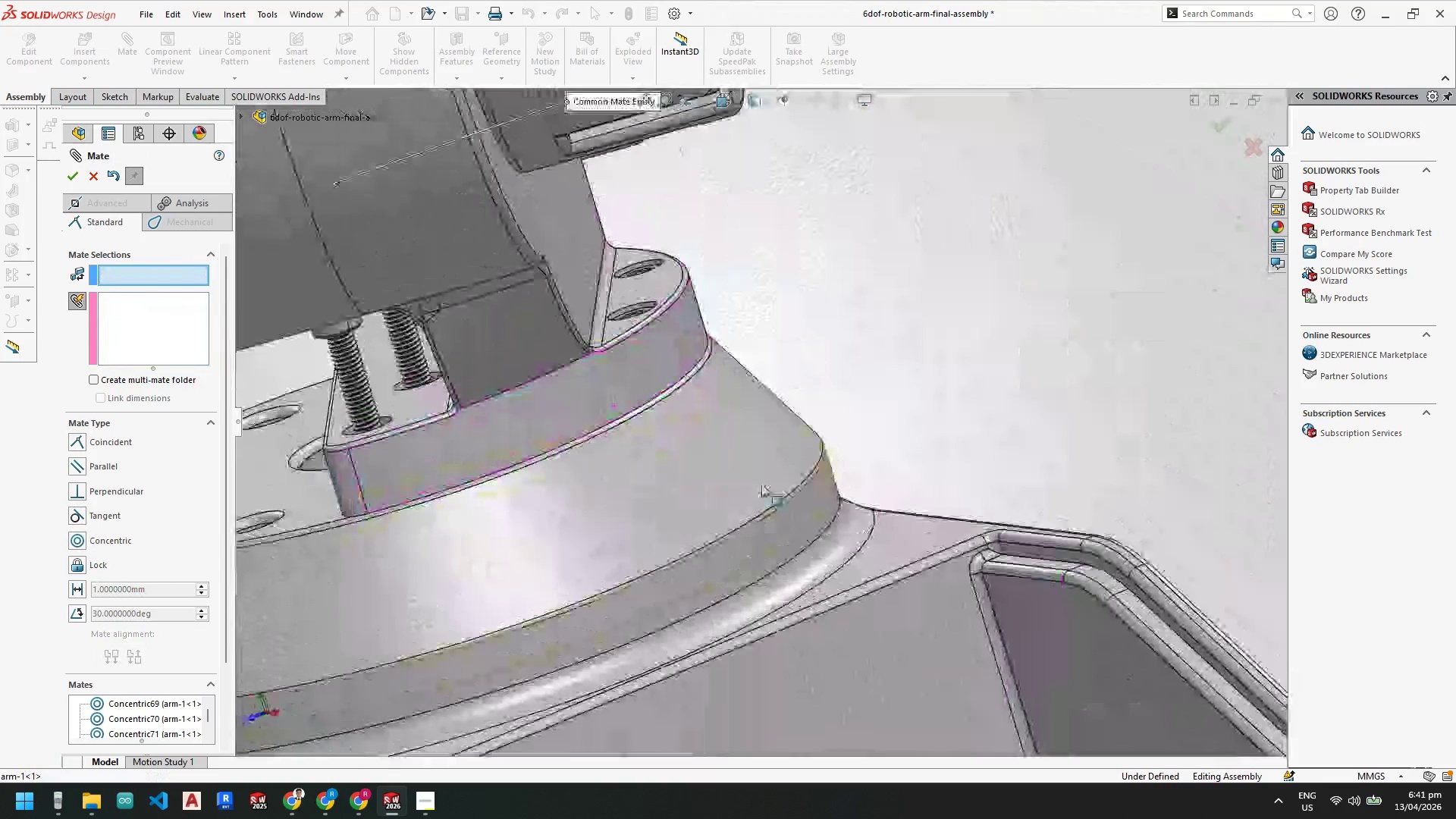 
scroll: coordinate [465, 641], scroll_direction: down, amount: 8.0
 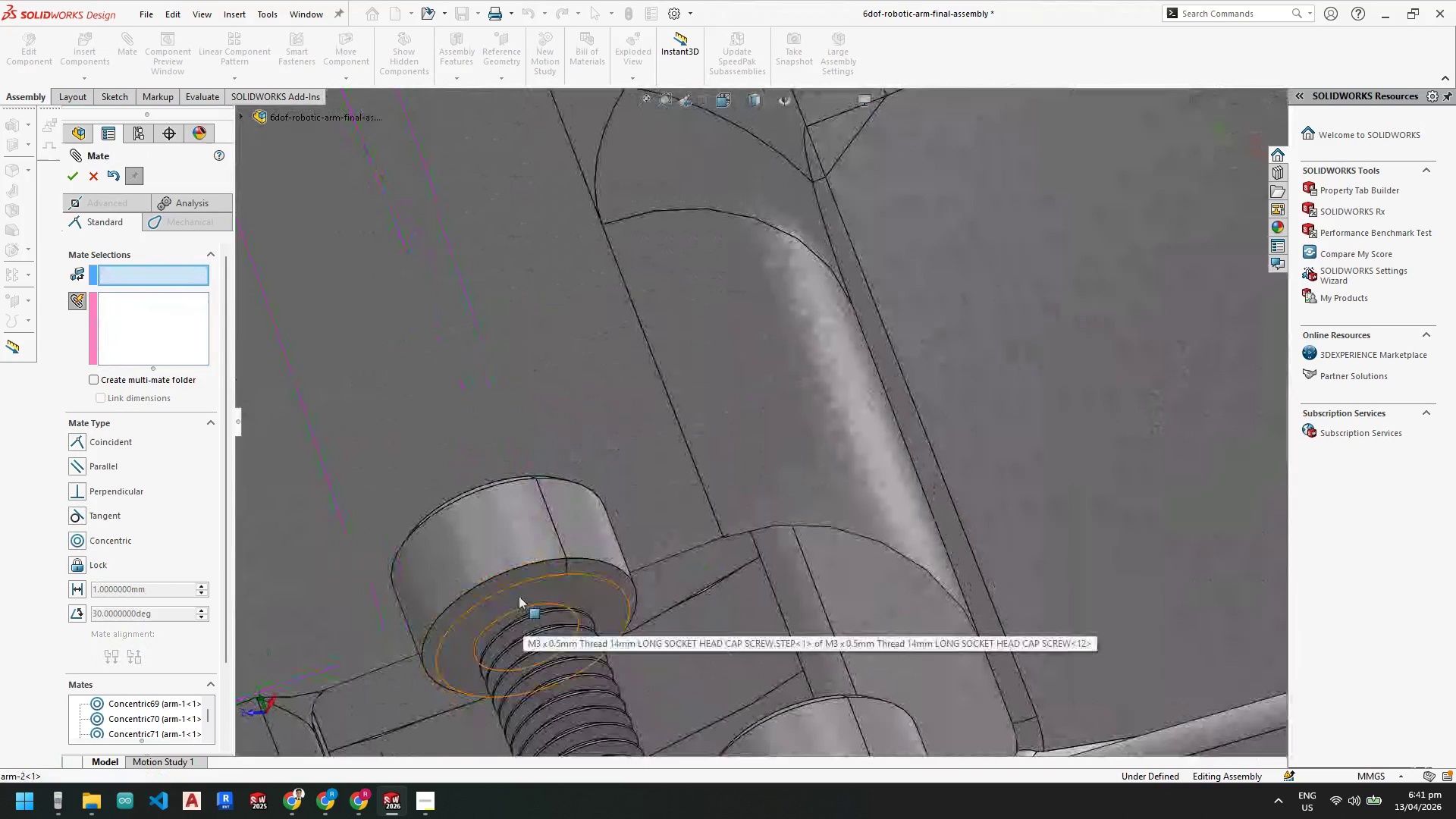 
left_click([519, 596])
 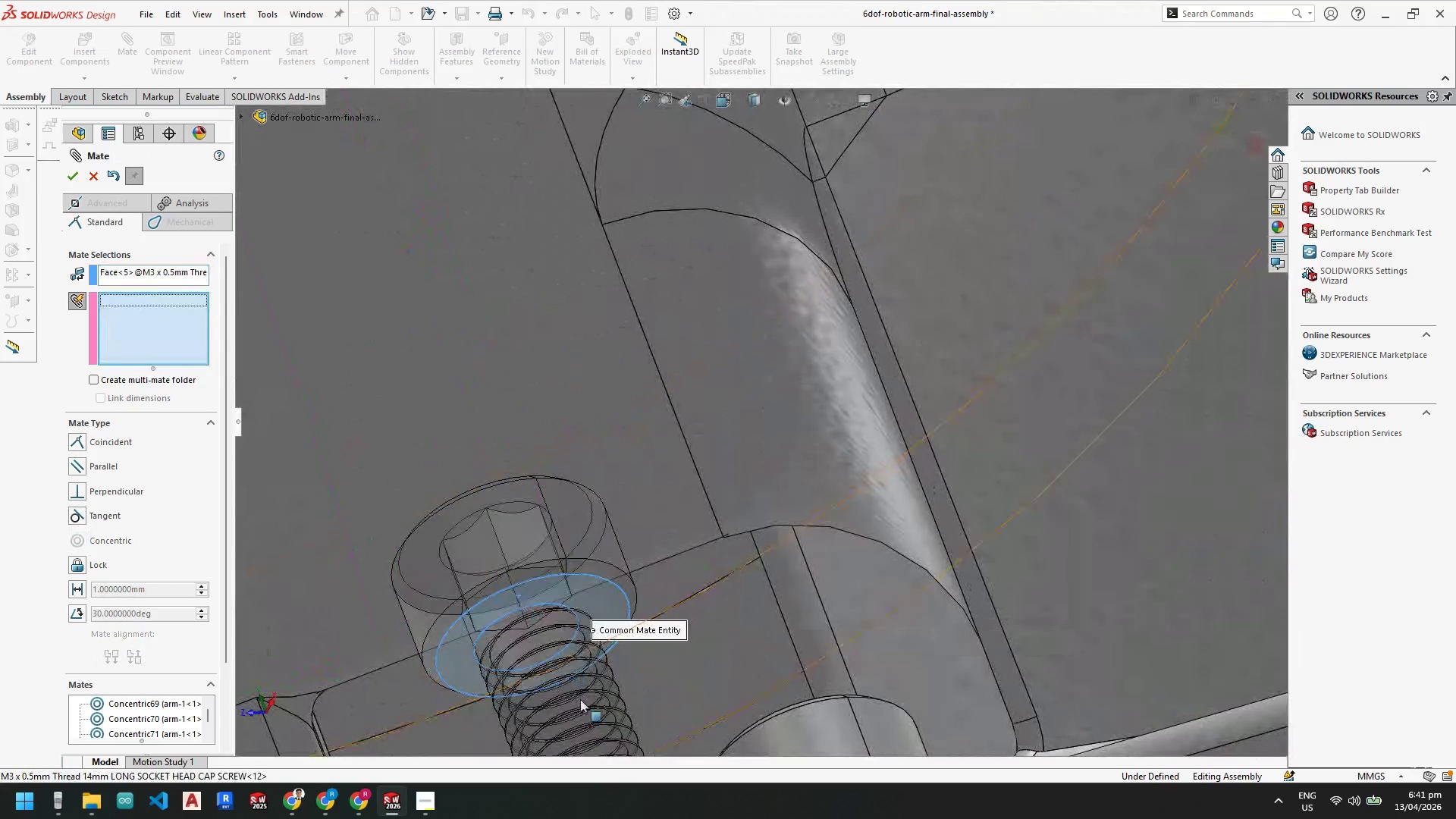 
scroll: coordinate [904, 687], scroll_direction: up, amount: 15.0
 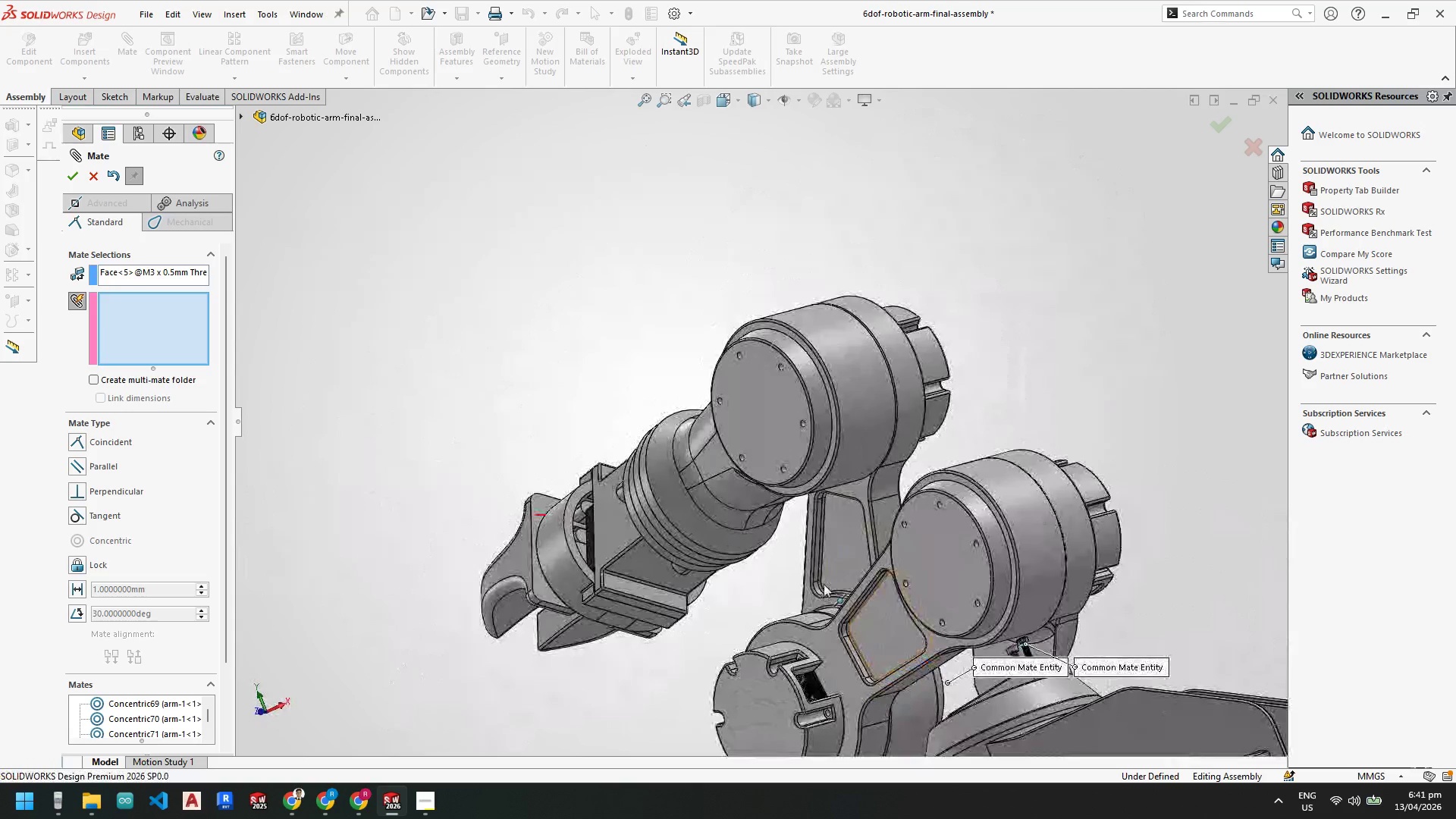 
scroll: coordinate [717, 512], scroll_direction: down, amount: 22.0
 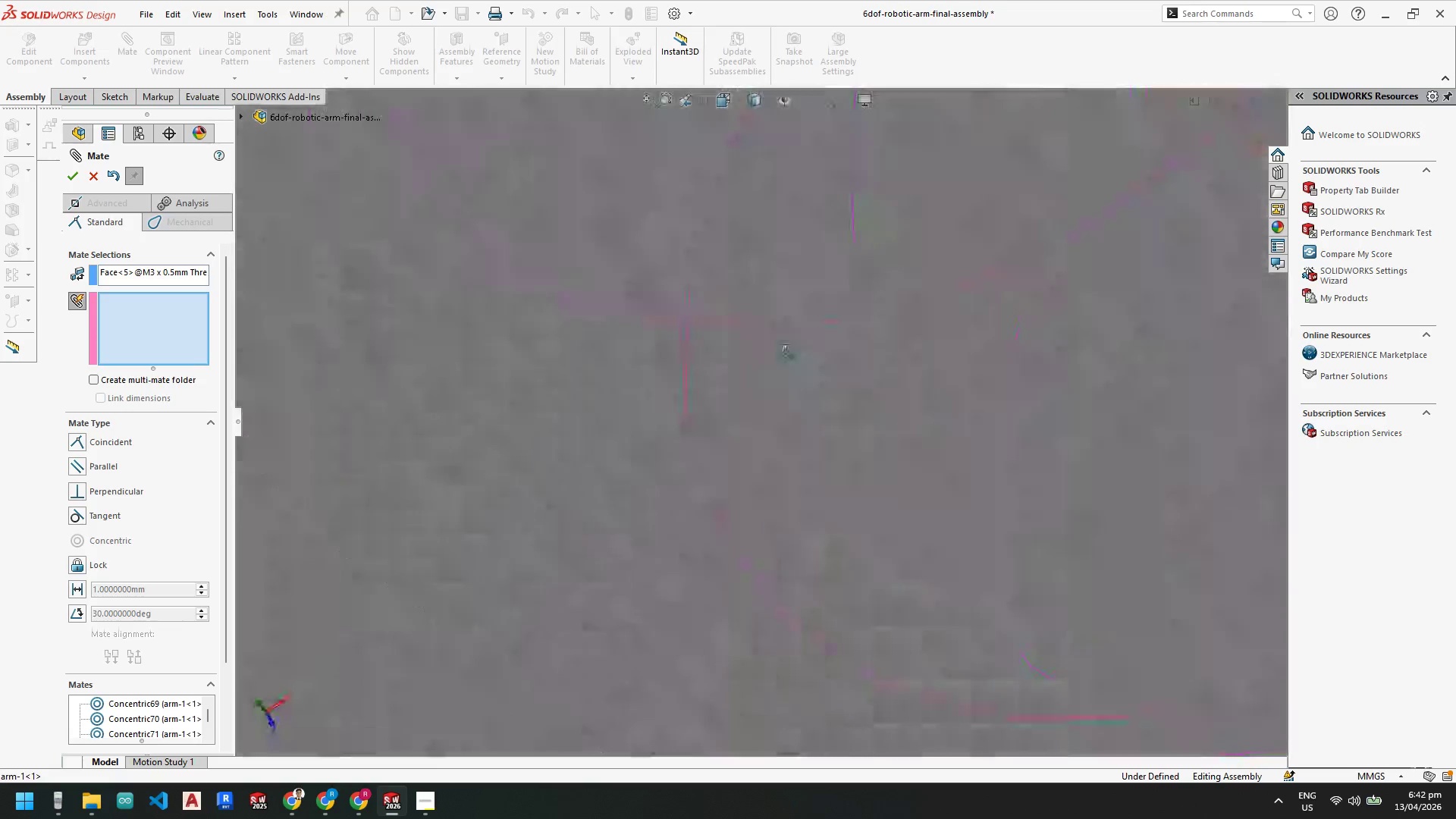 
scroll: coordinate [716, 499], scroll_direction: up, amount: 22.0
 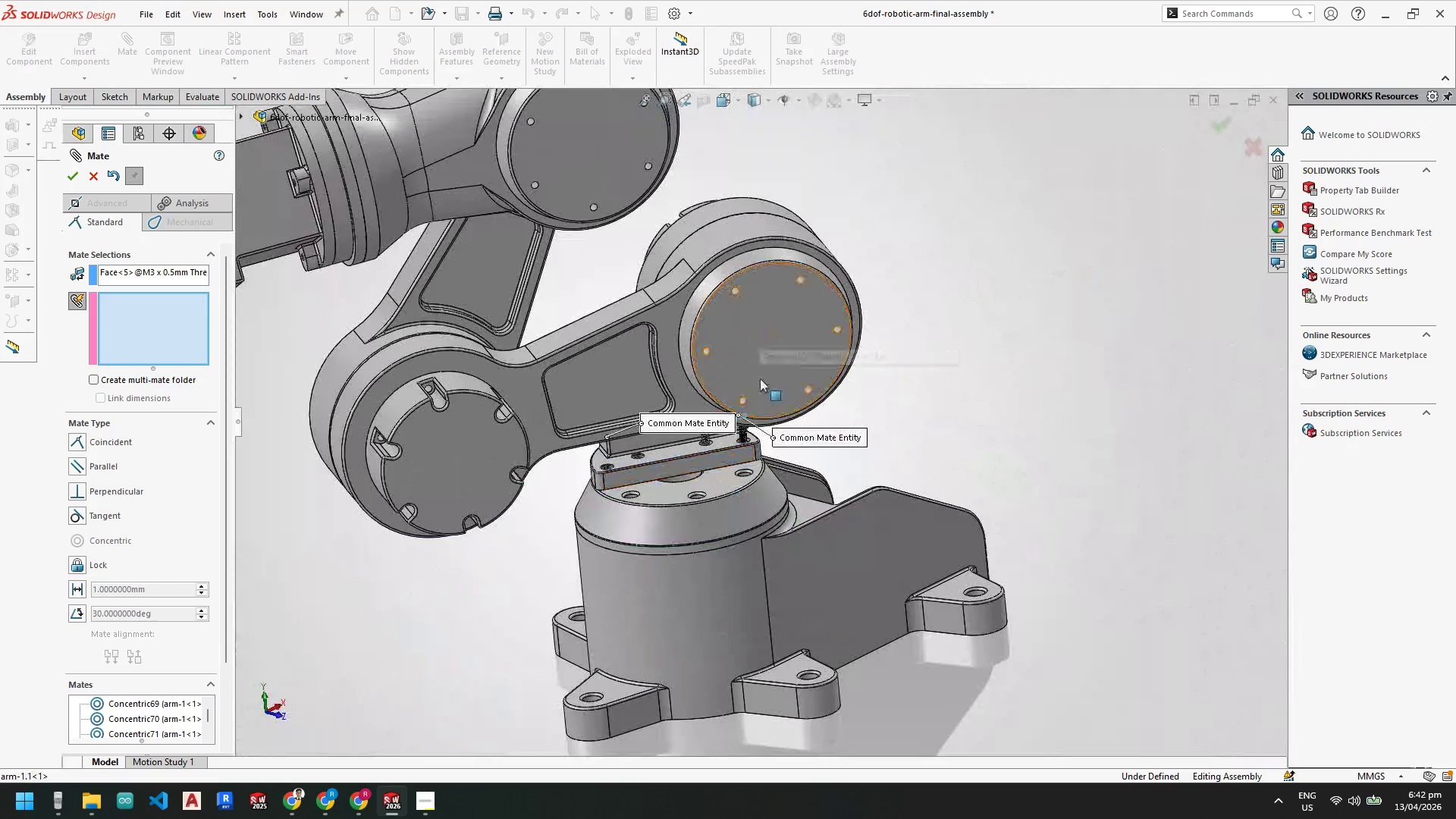 
scroll: coordinate [733, 469], scroll_direction: down, amount: 11.0
 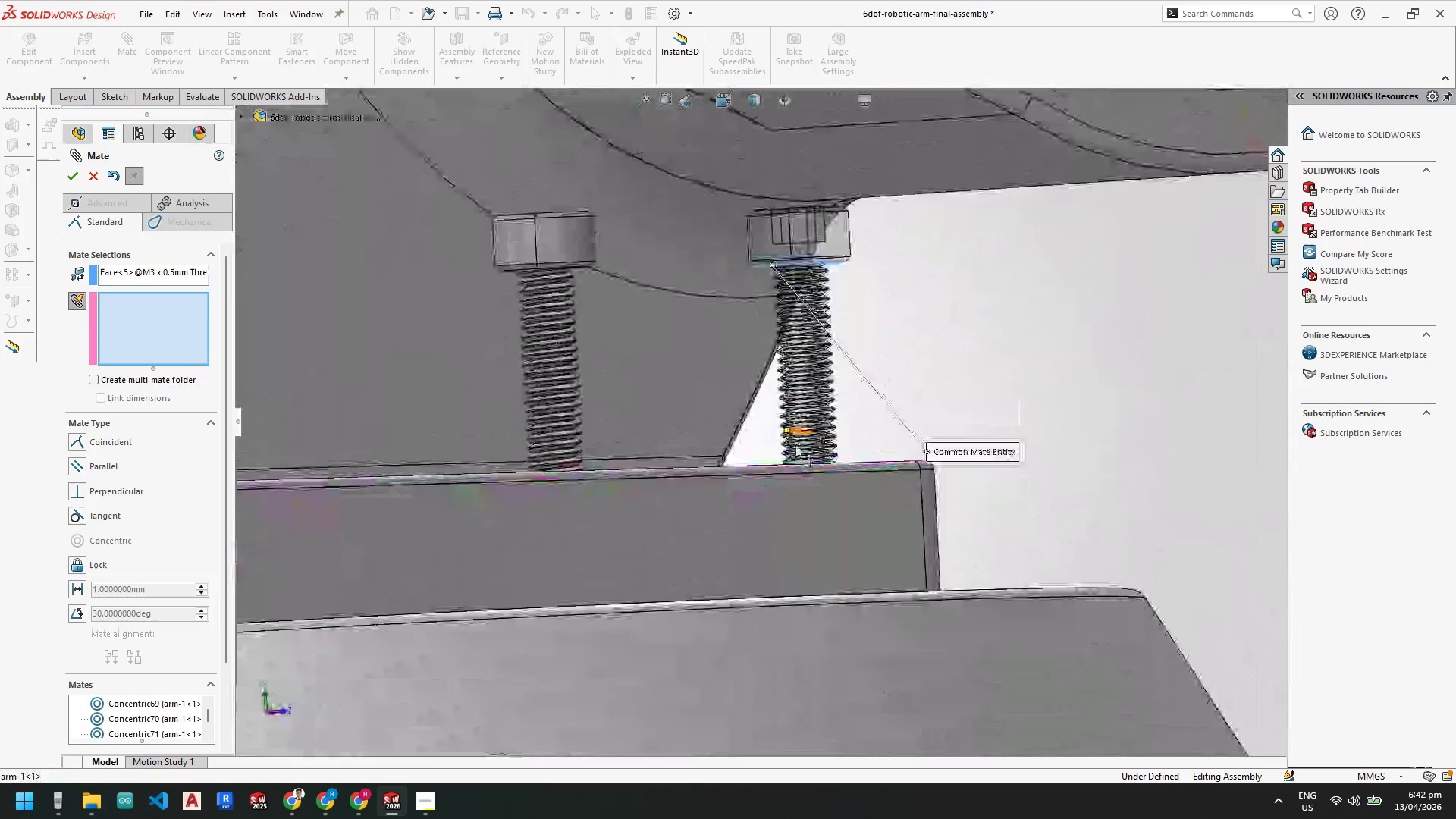 
scroll: coordinate [771, 524], scroll_direction: up, amount: 7.0
 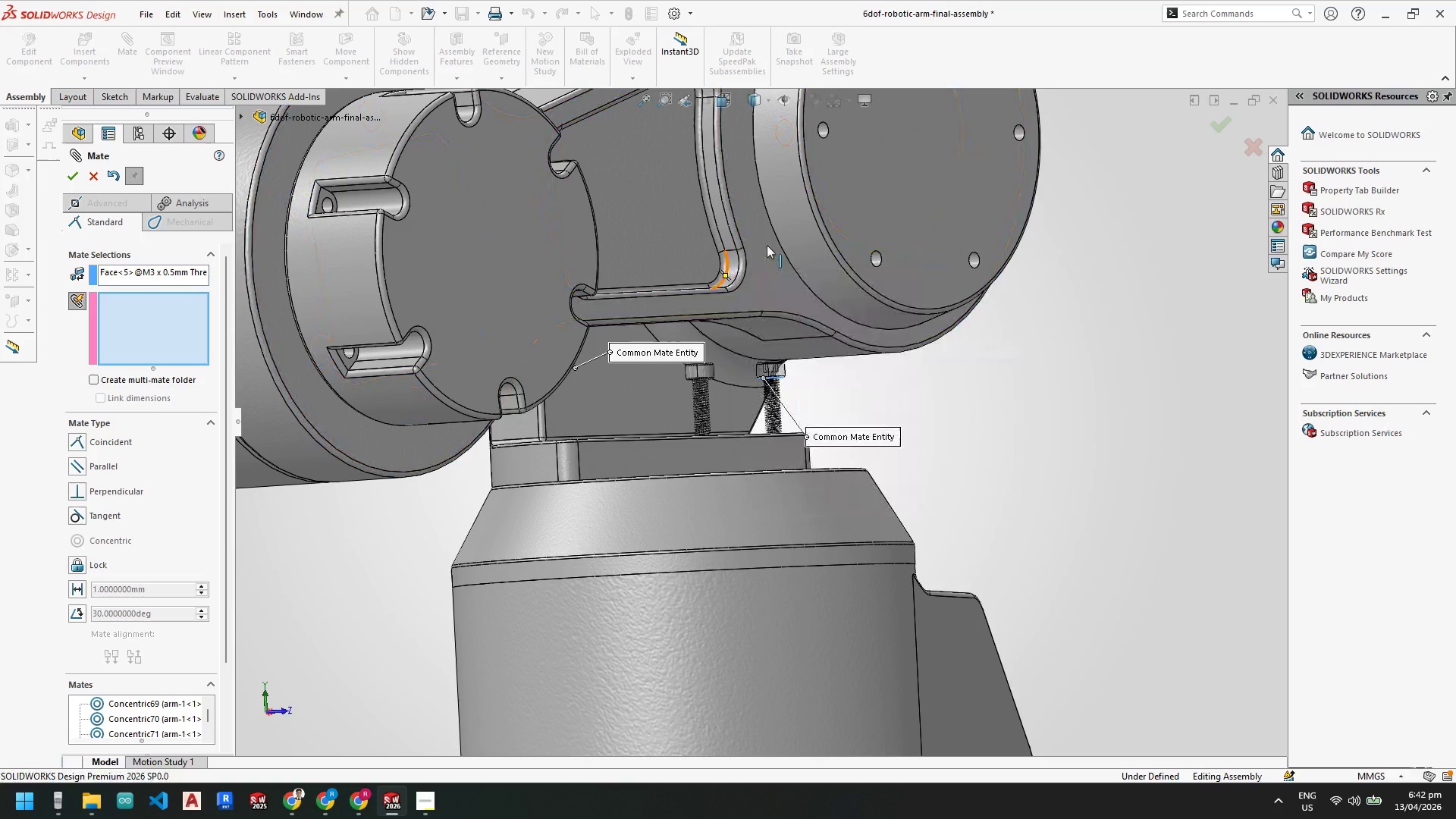 
key(Escape)
 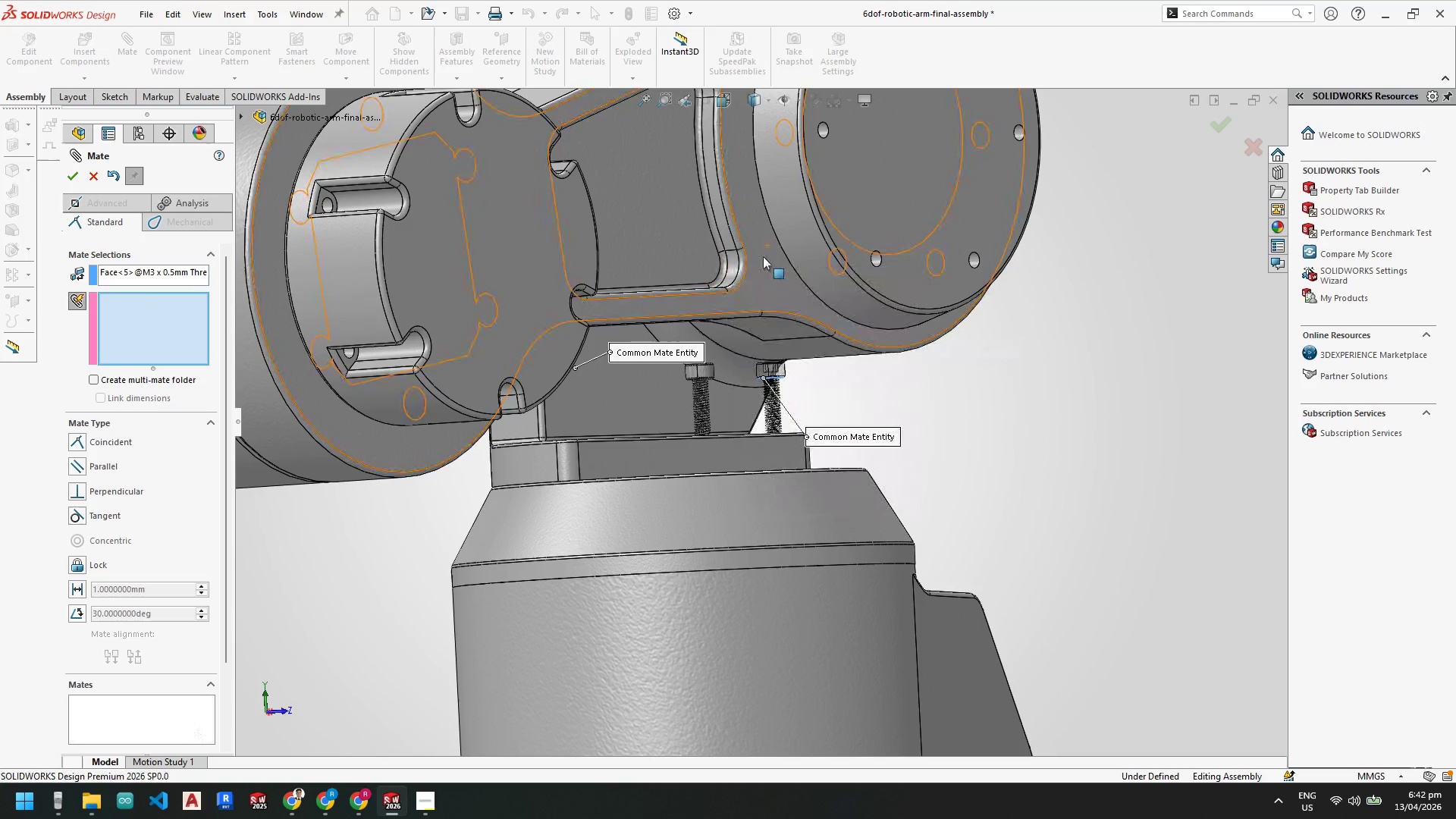 
key(Escape)
 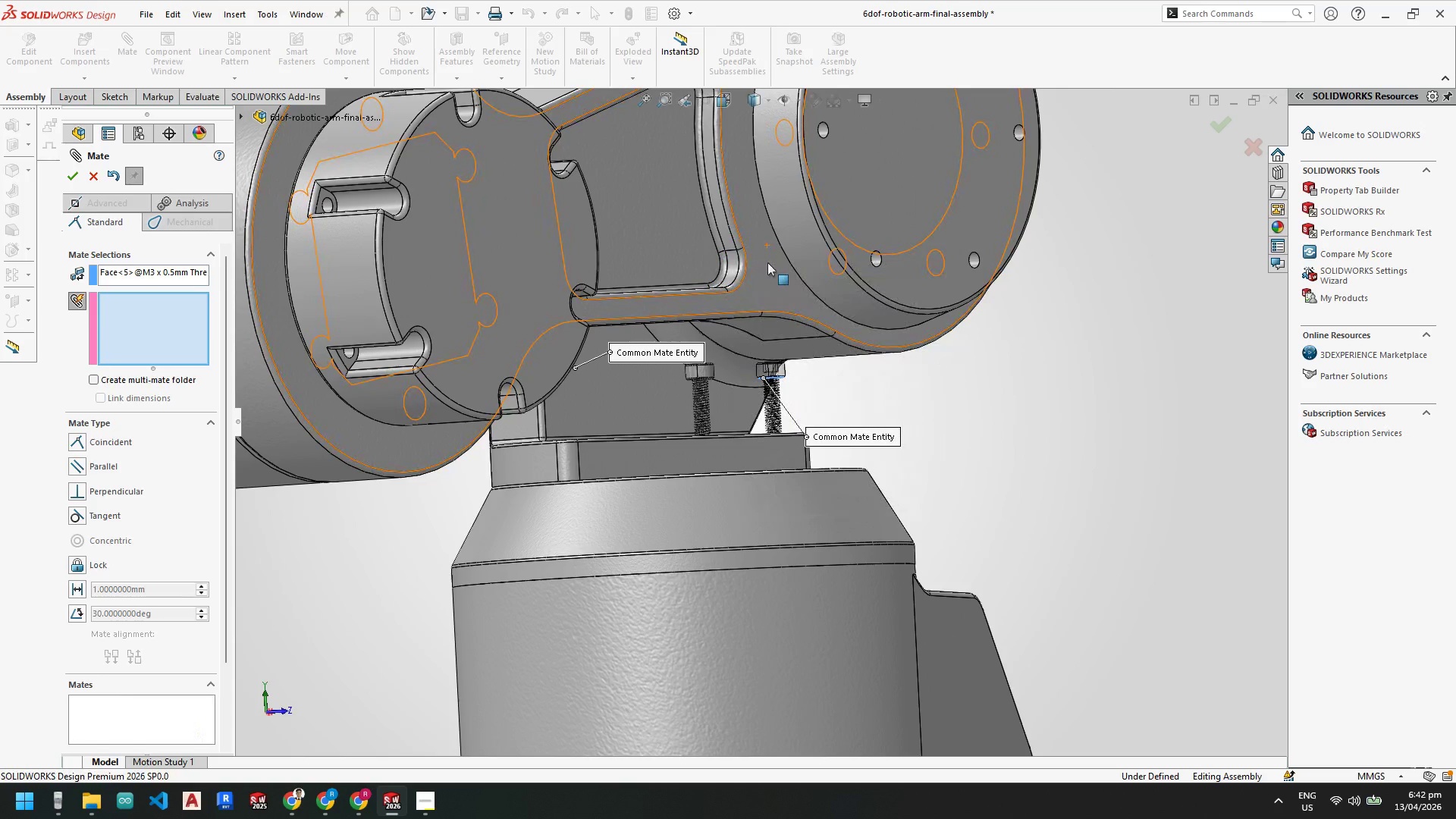 
key(Escape)
 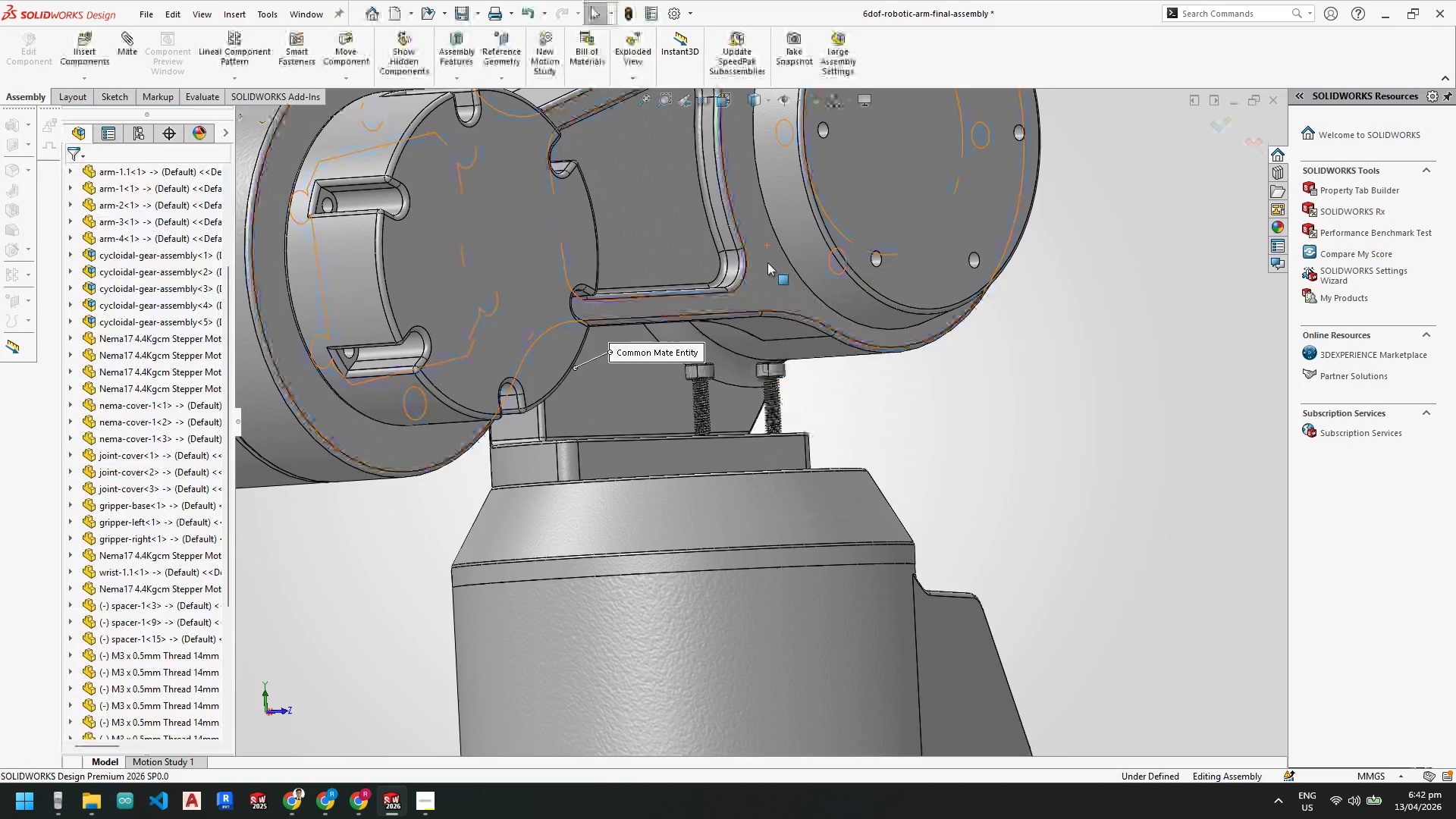 
key(Escape)
 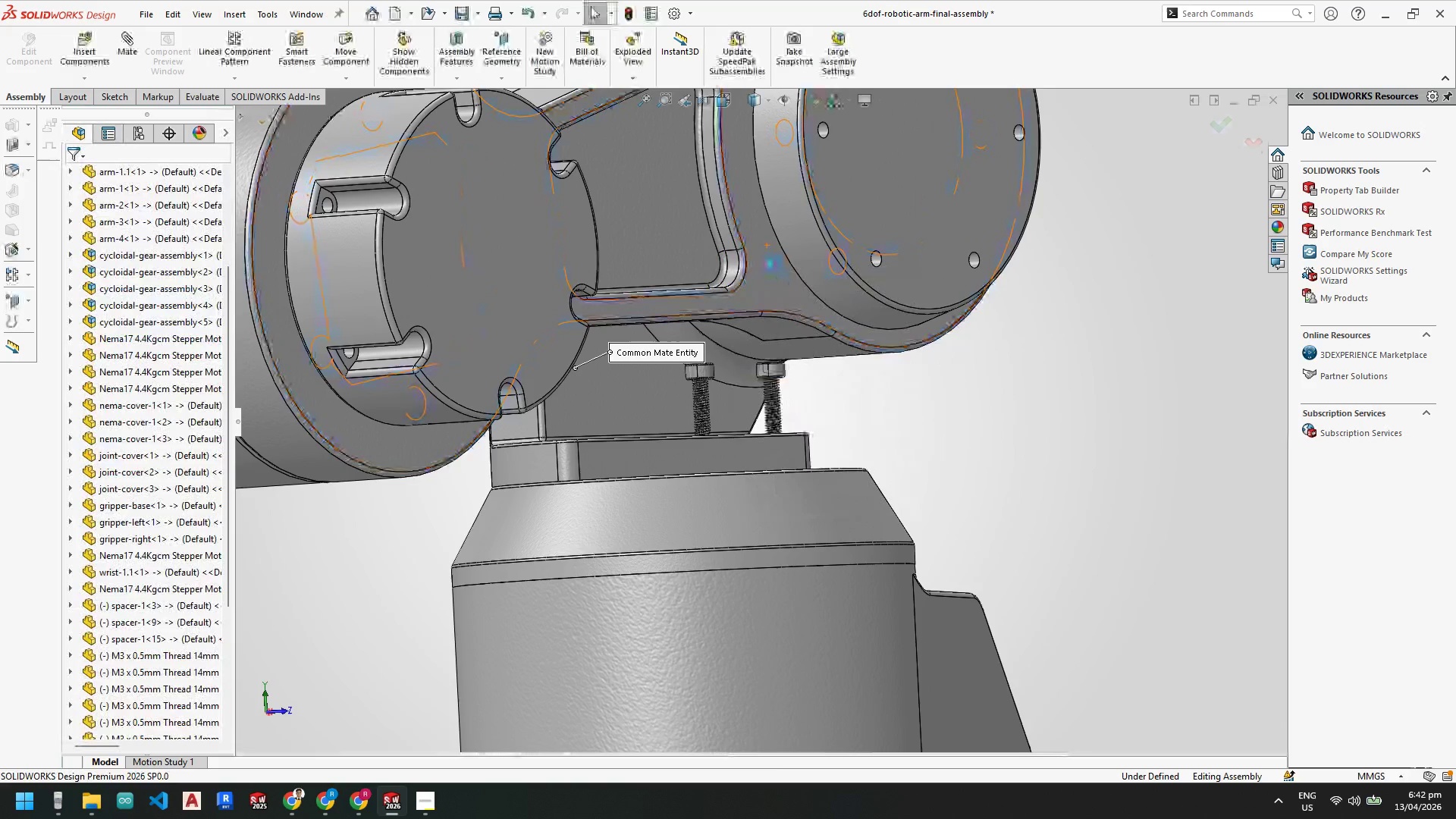 
right_click([775, 265])
 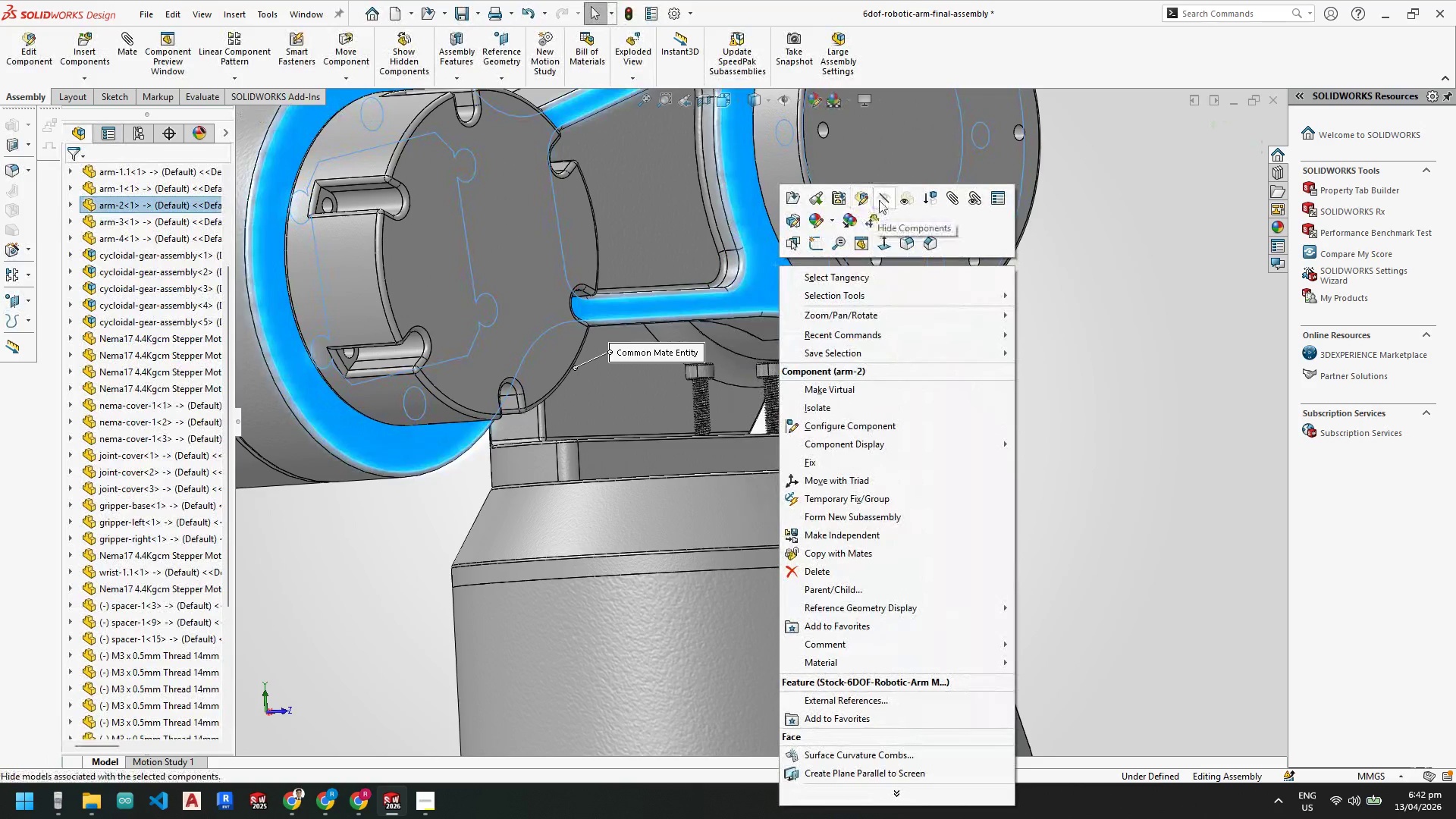 
left_click([886, 199])
 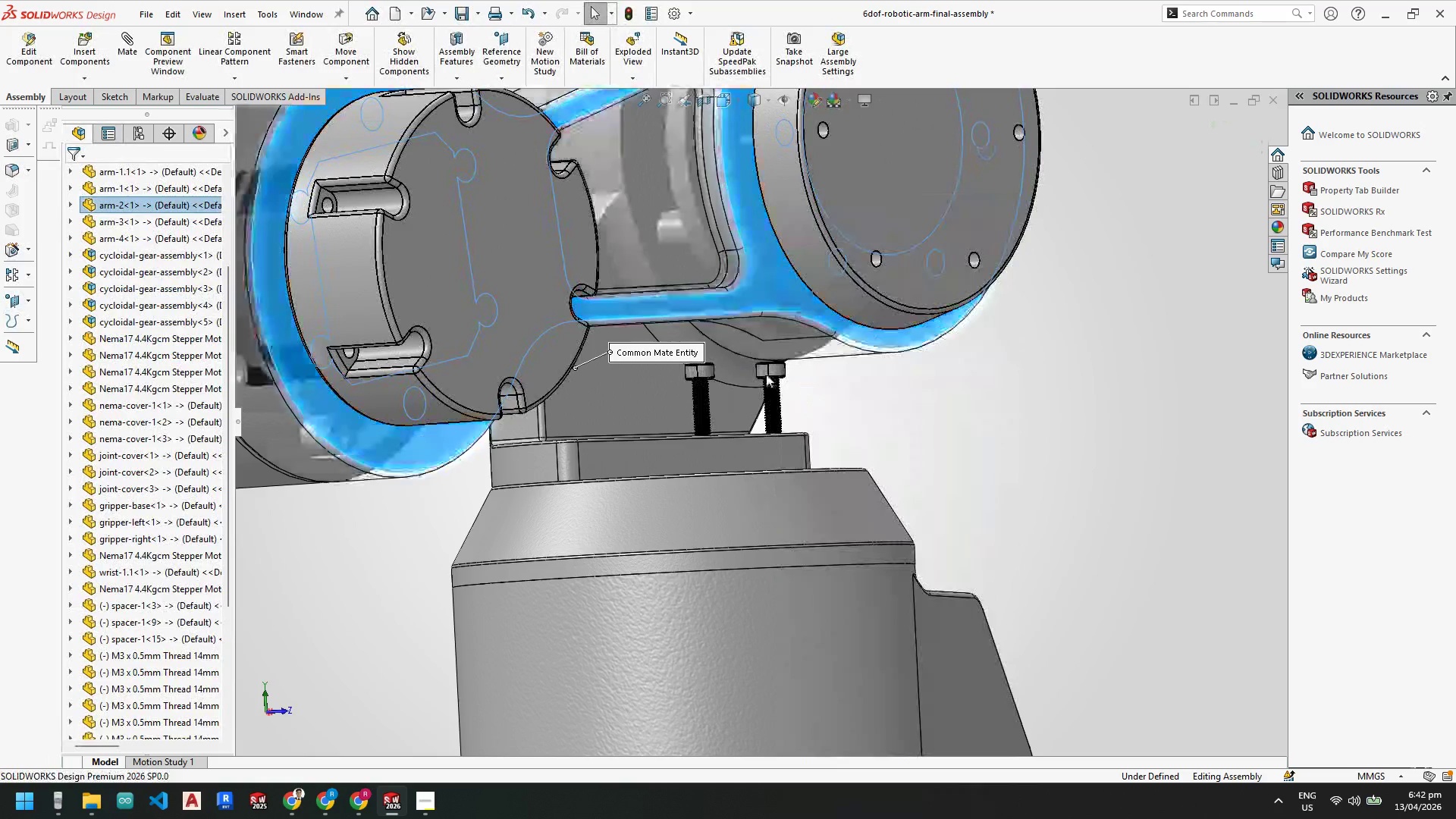 
scroll: coordinate [723, 310], scroll_direction: down, amount: 9.0
 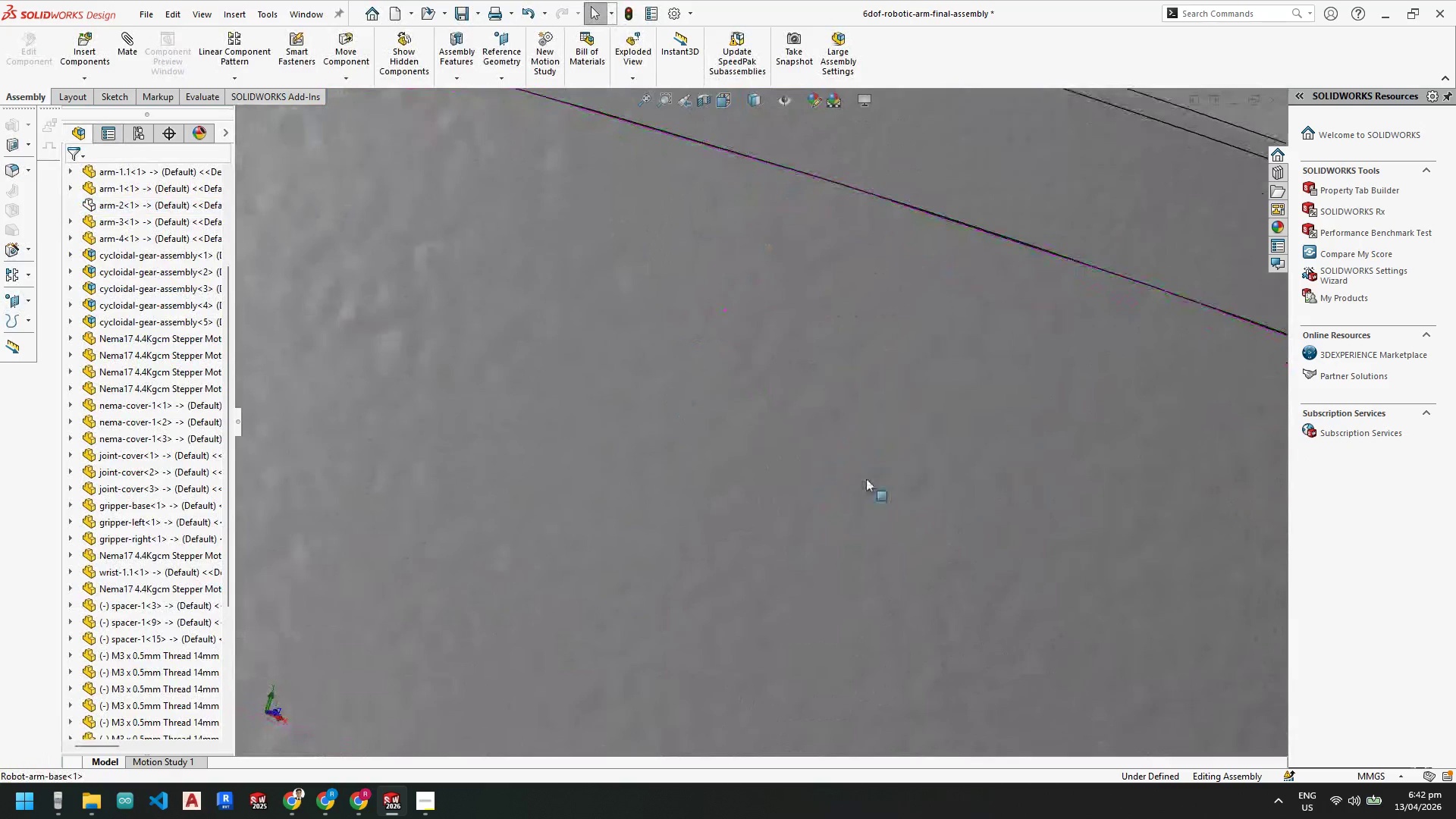 
scroll: coordinate [735, 472], scroll_direction: up, amount: 2.0
 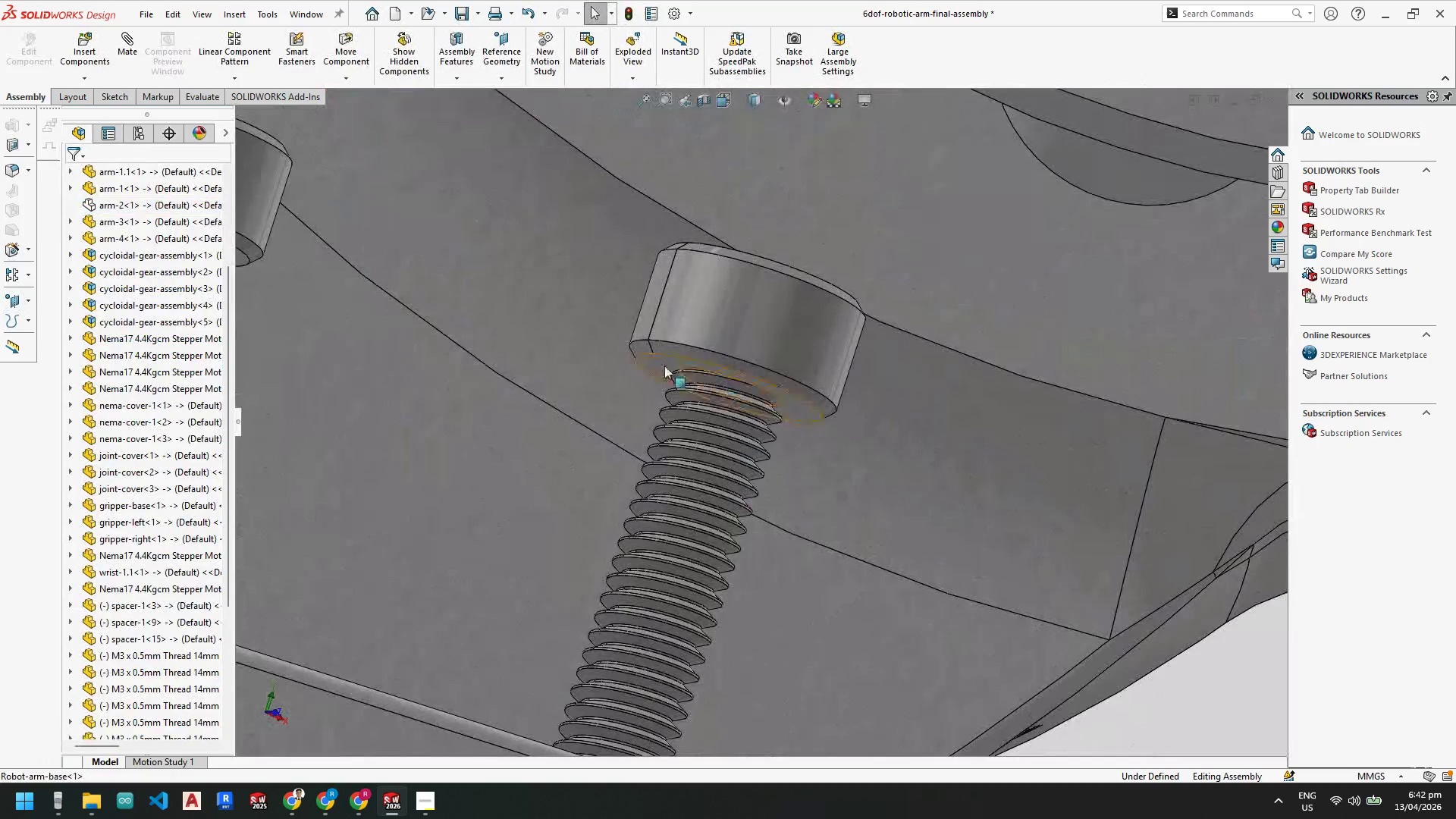 
left_click([664, 366])
 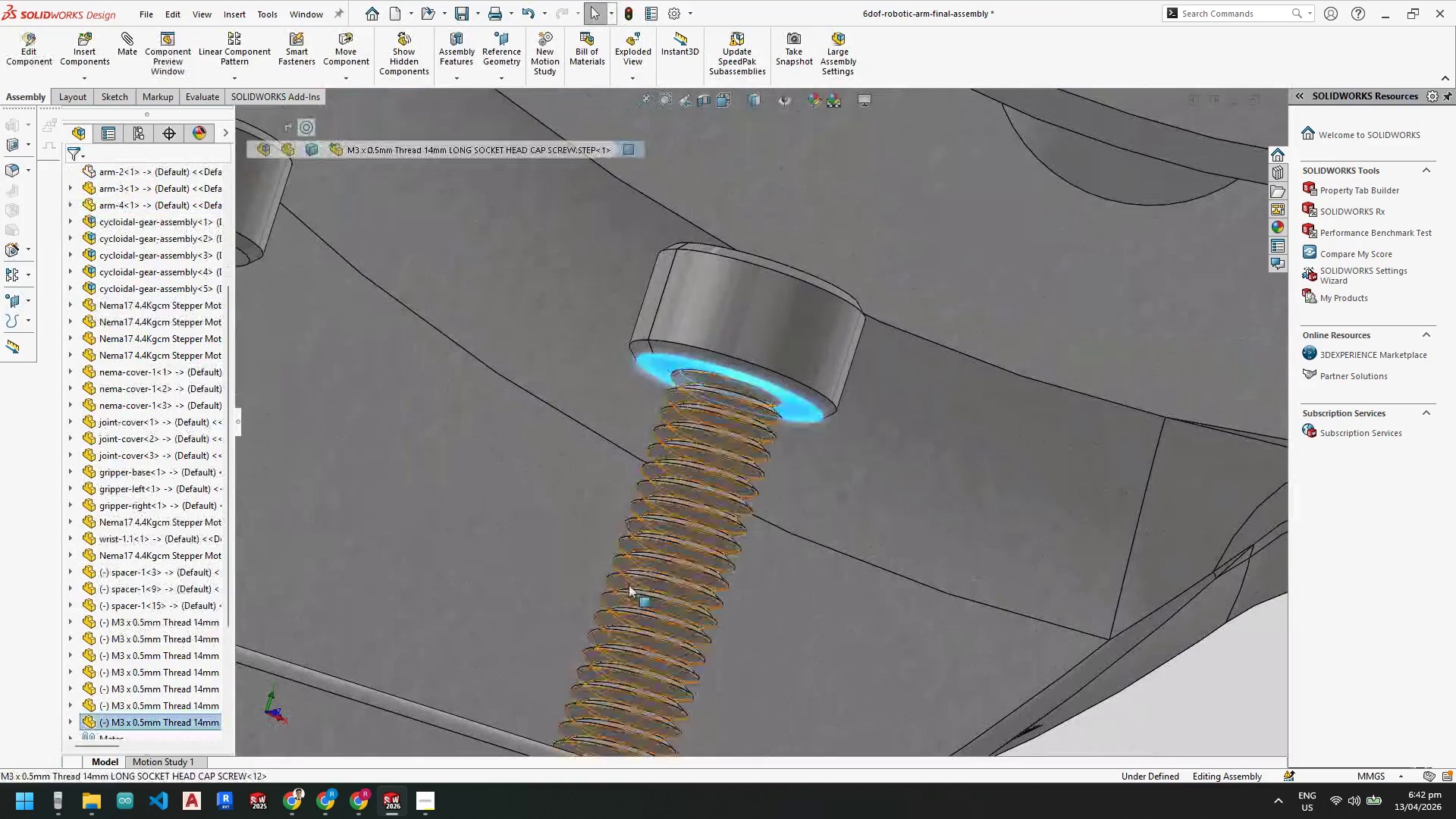 
scroll: coordinate [647, 543], scroll_direction: up, amount: 5.0
 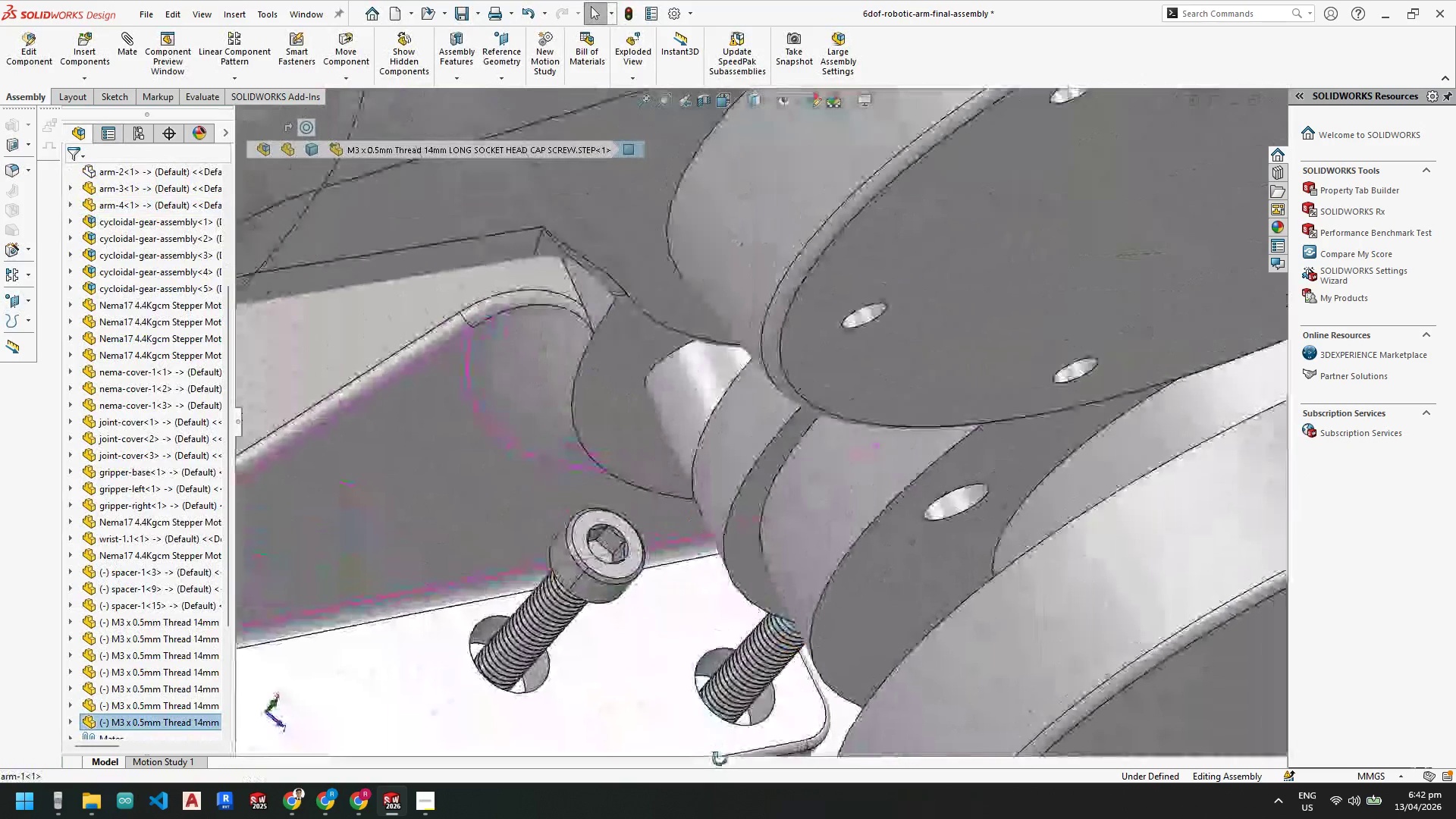 
hold_key(key=ControlLeft, duration=1.05)
left_click([698, 685])
 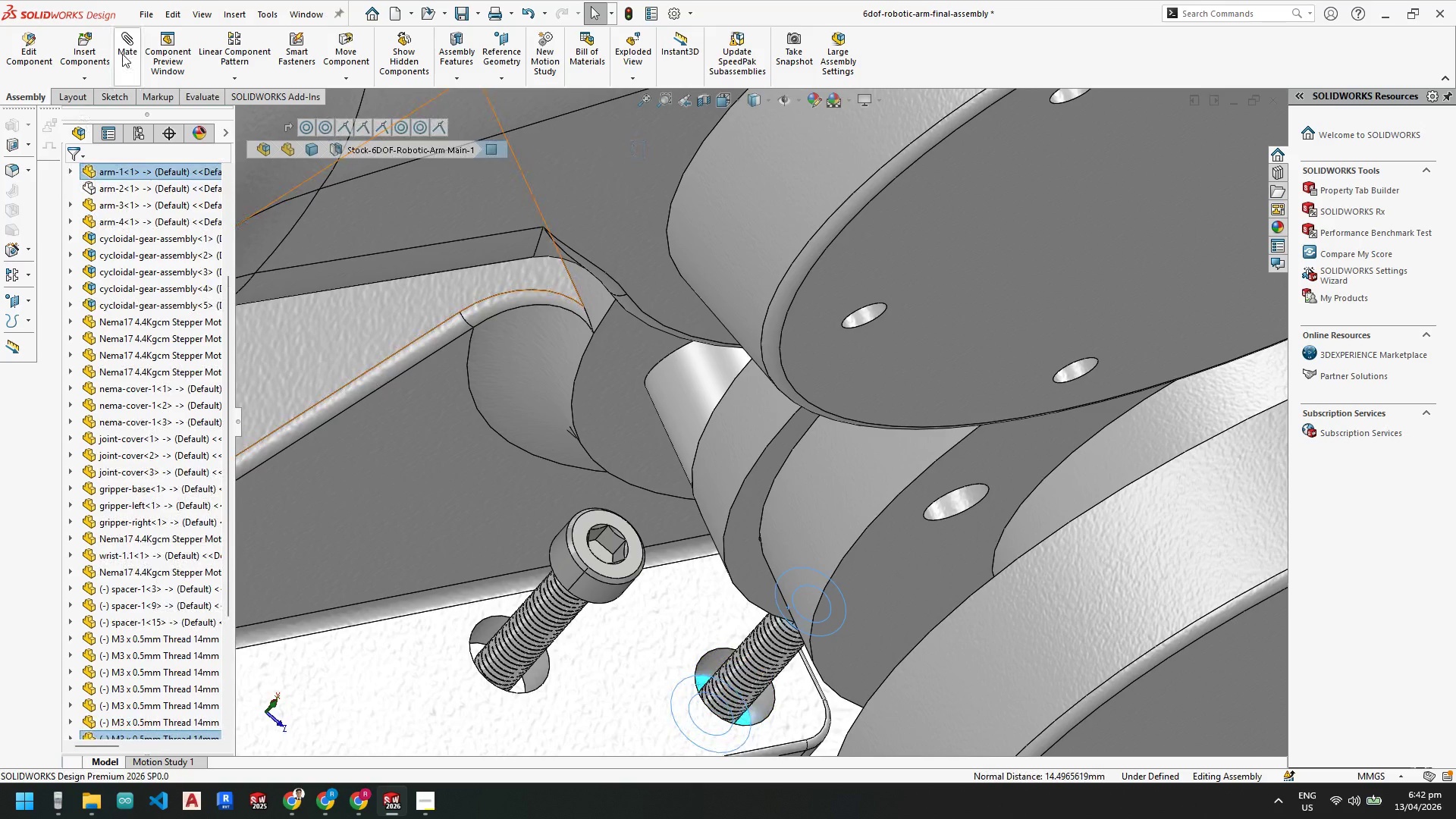 
left_click([126, 49])
 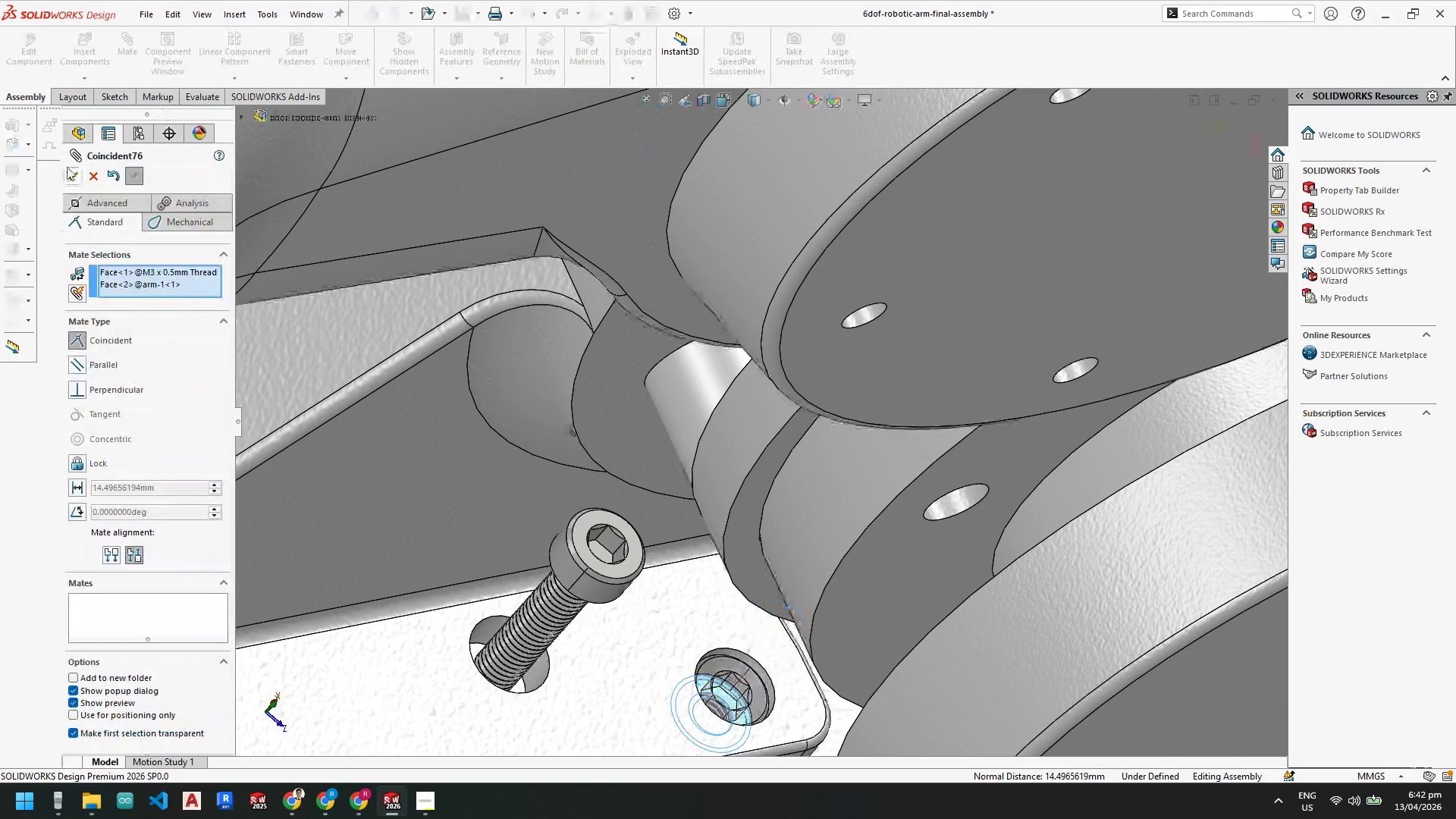 
left_click([73, 175])
 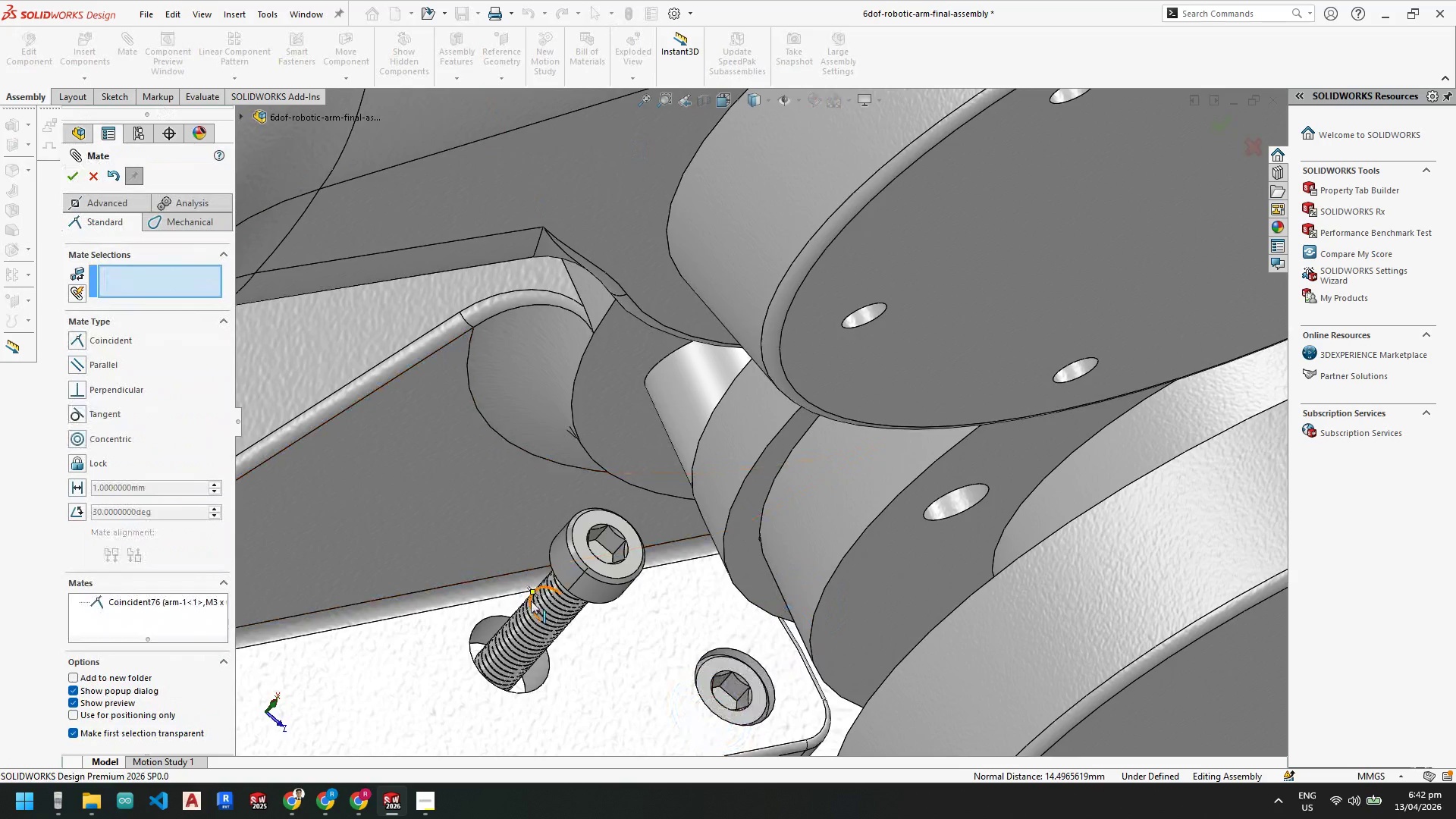 
scroll: coordinate [551, 592], scroll_direction: down, amount: 5.0
 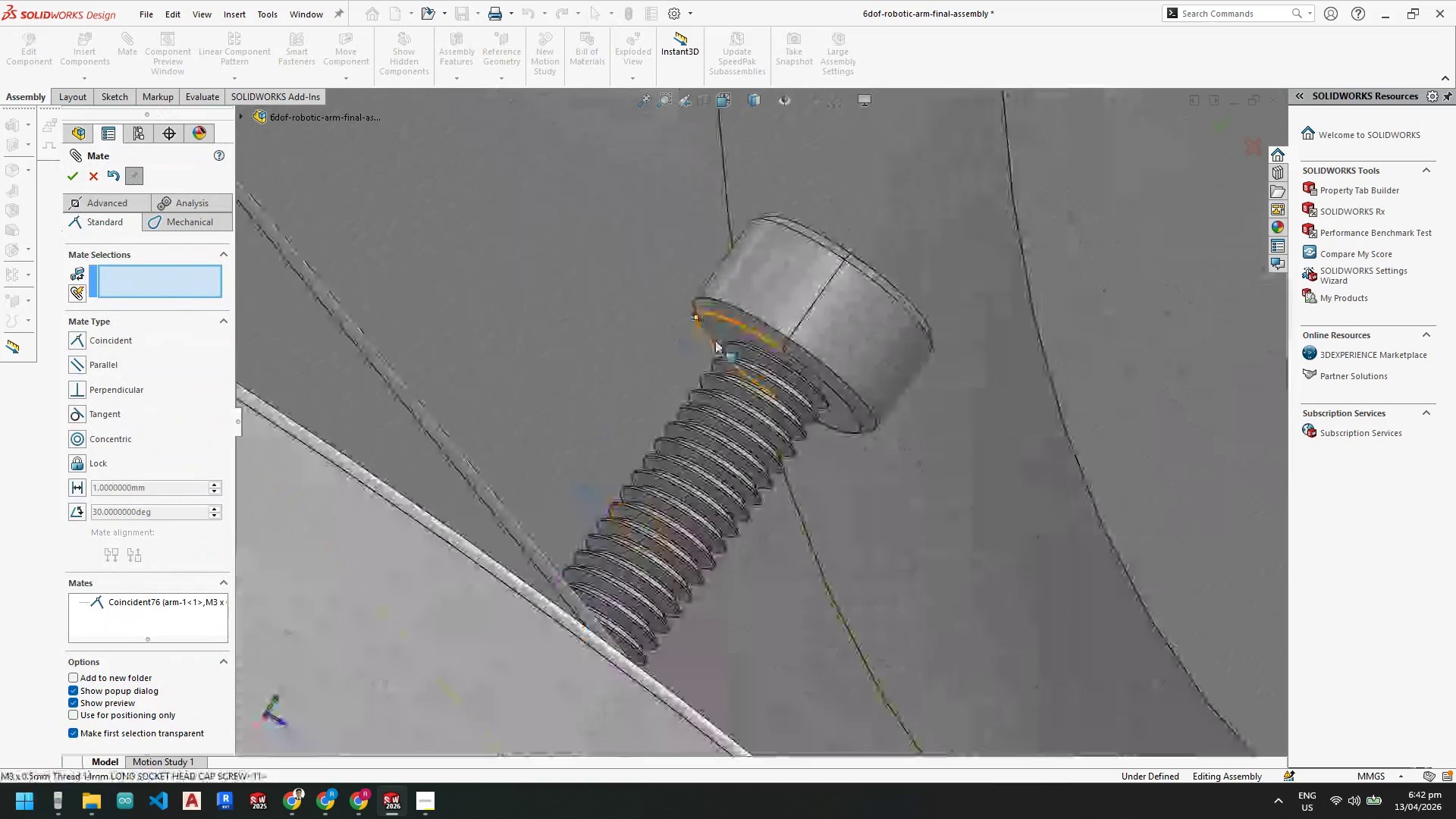 
left_click([723, 328])
 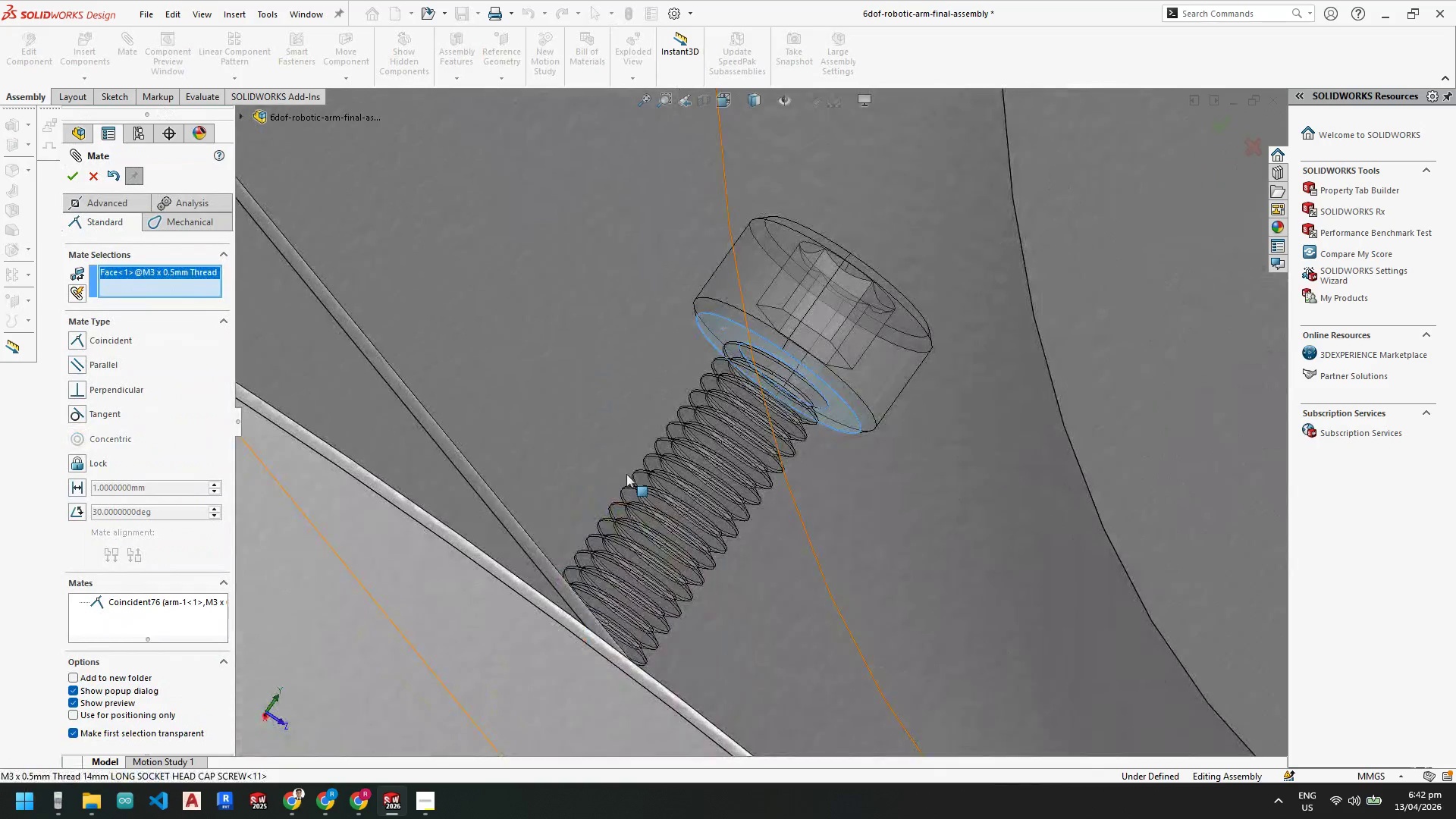 
scroll: coordinate [612, 518], scroll_direction: up, amount: 3.0
 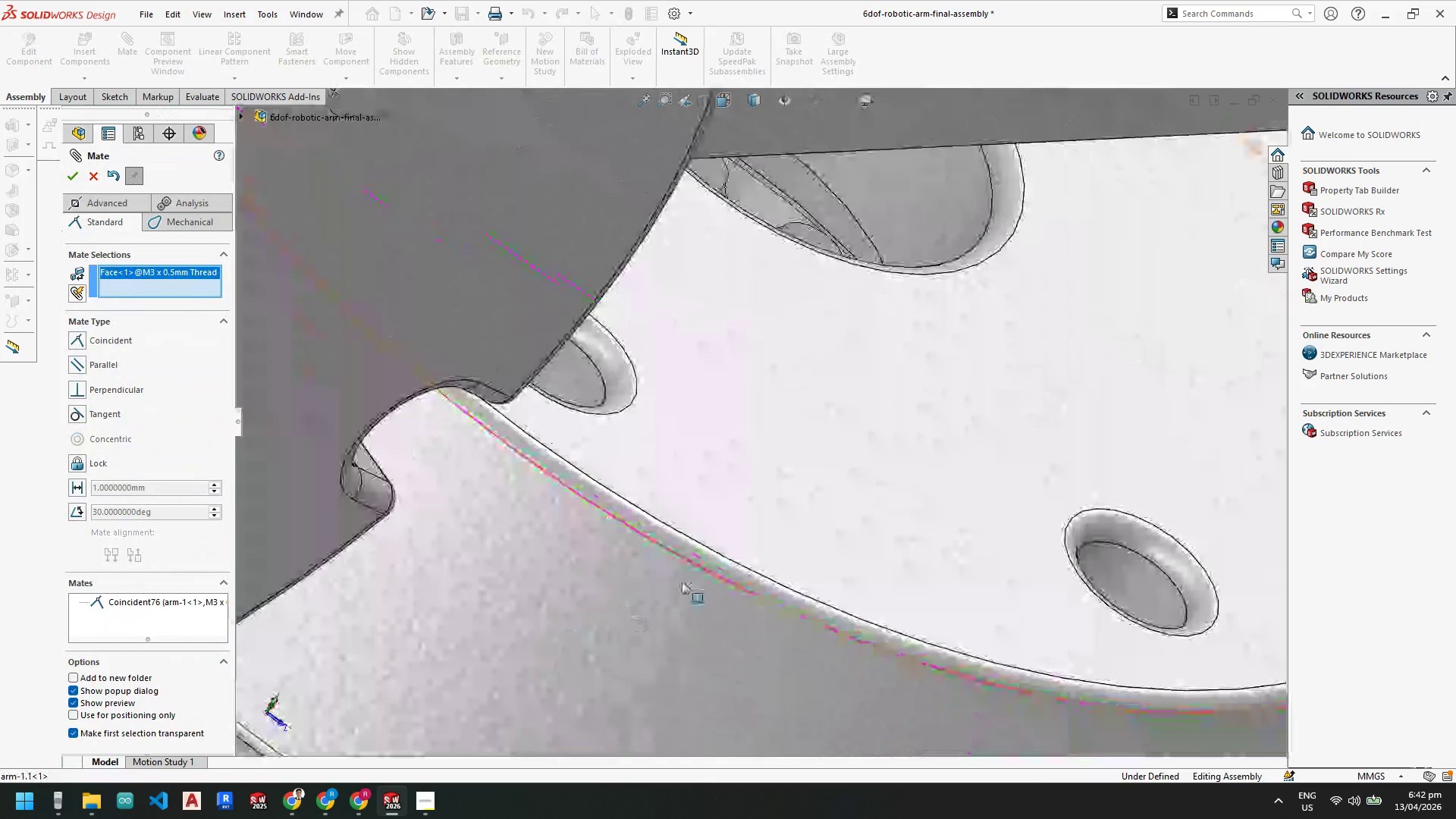 
hold_key(key=ControlLeft, duration=0.89)
 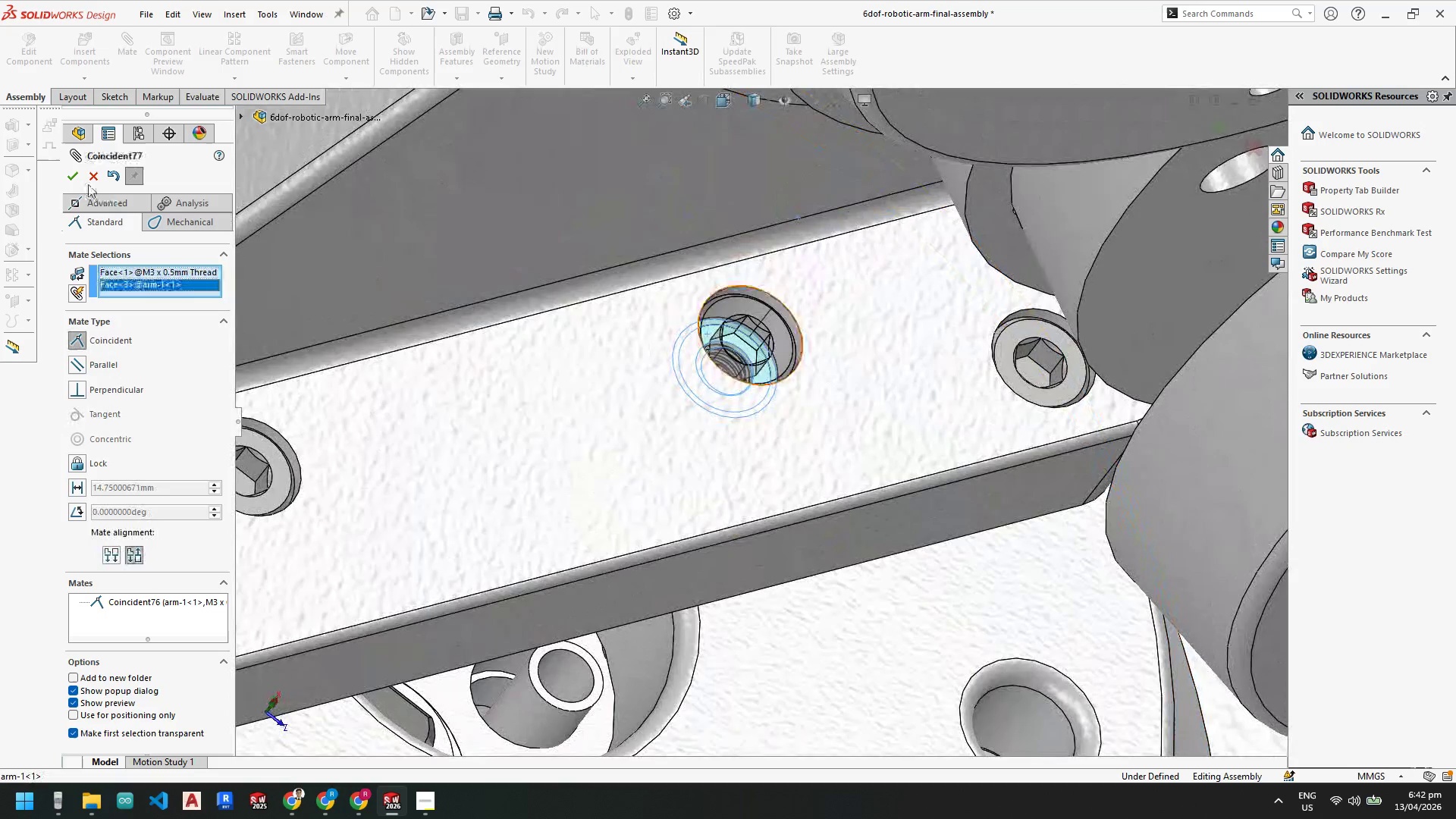 
scroll: coordinate [715, 359], scroll_direction: up, amount: 1.0
 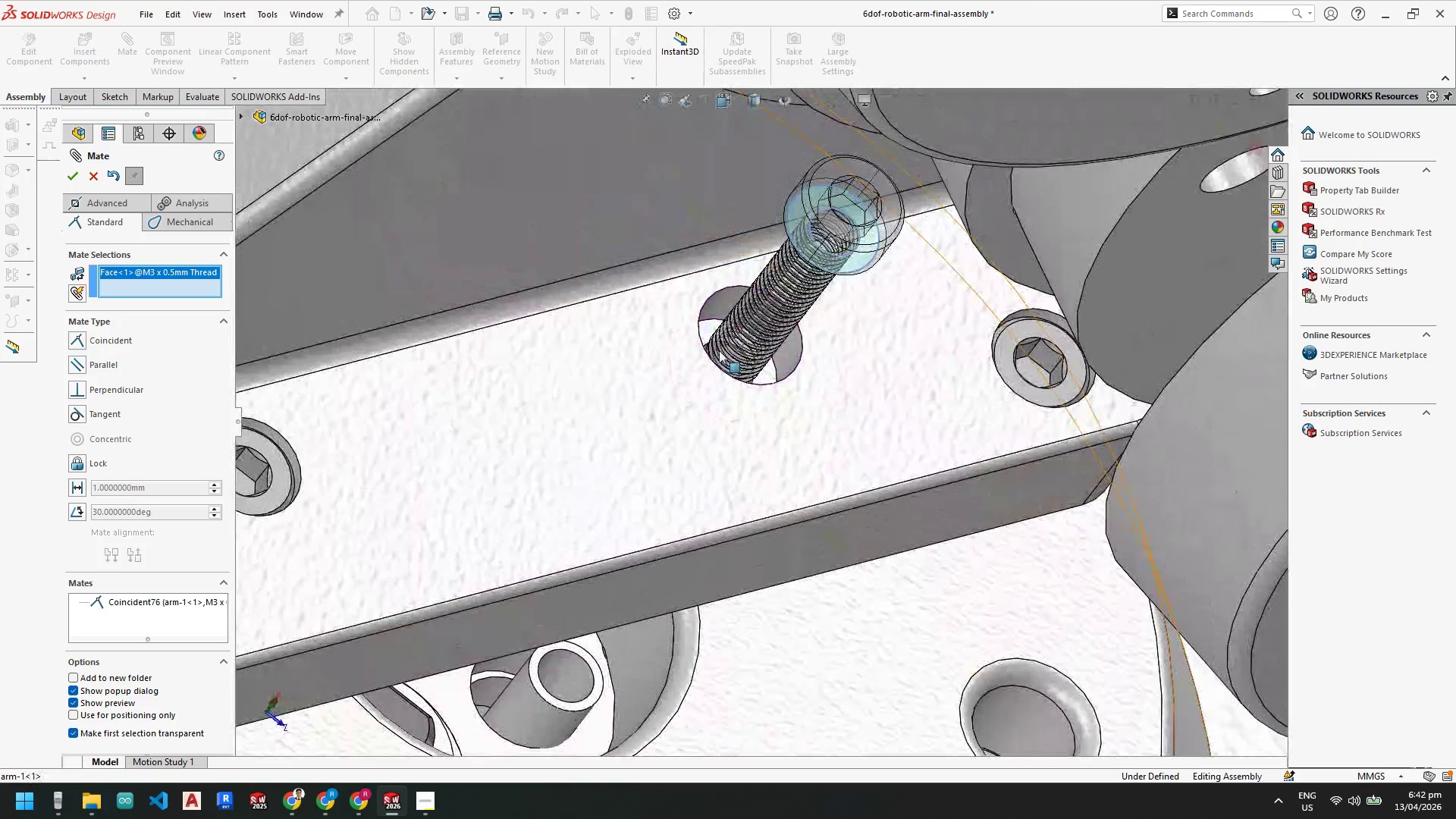 
left_click([708, 334])
 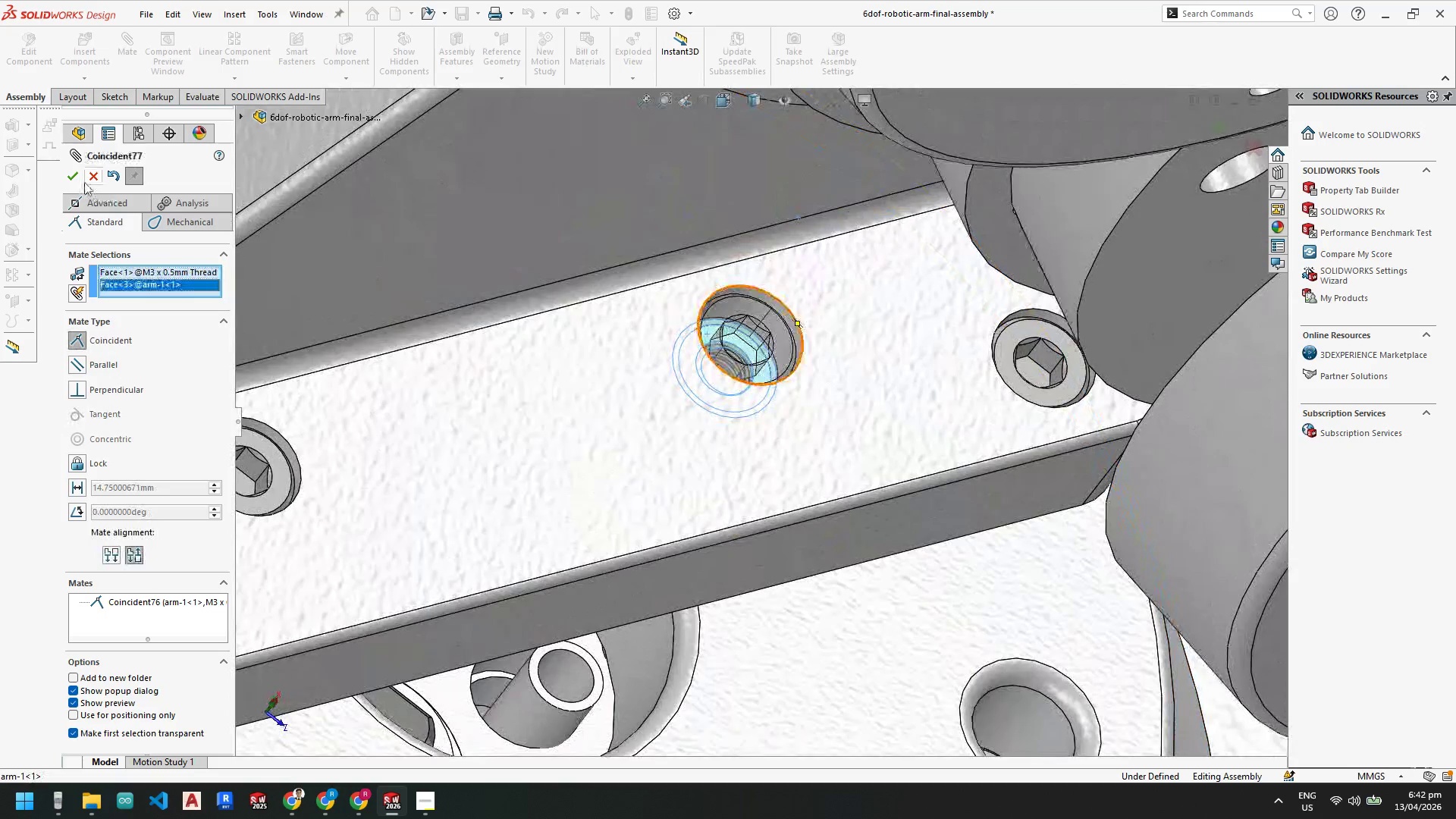 
left_click([77, 177])
 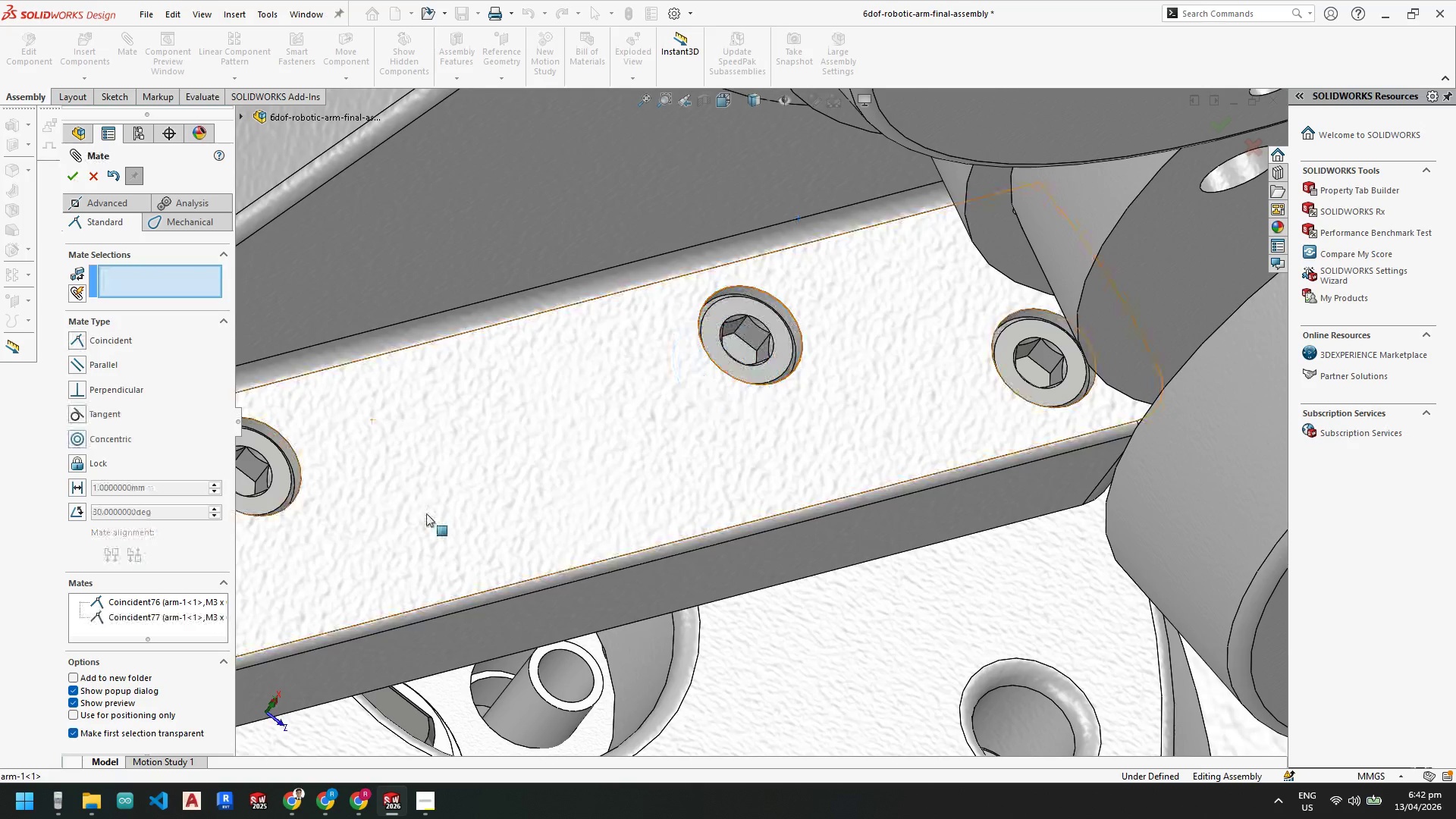 
scroll: coordinate [654, 342], scroll_direction: up, amount: 14.0
 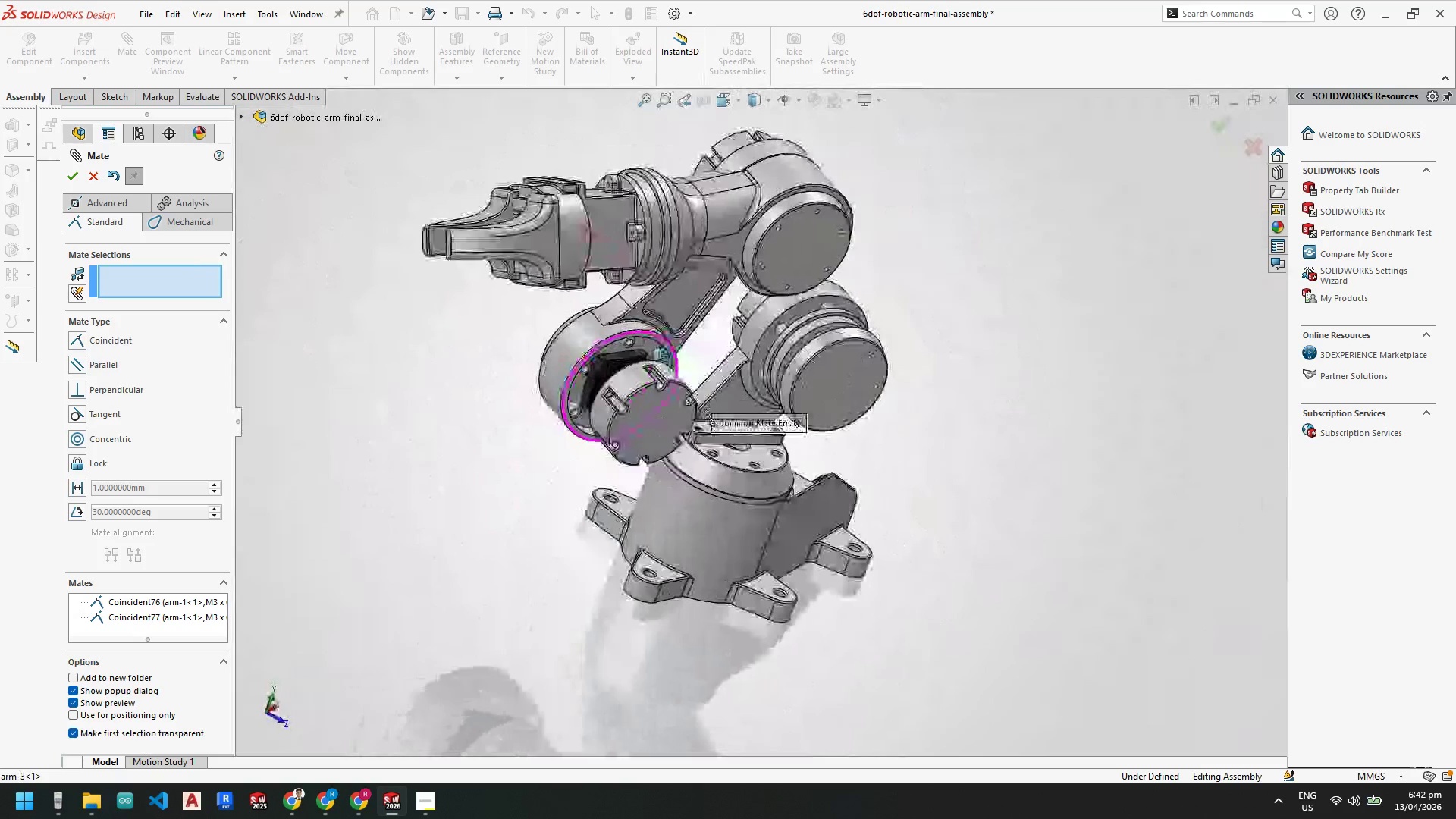 
scroll: coordinate [642, 348], scroll_direction: down, amount: 1.0
 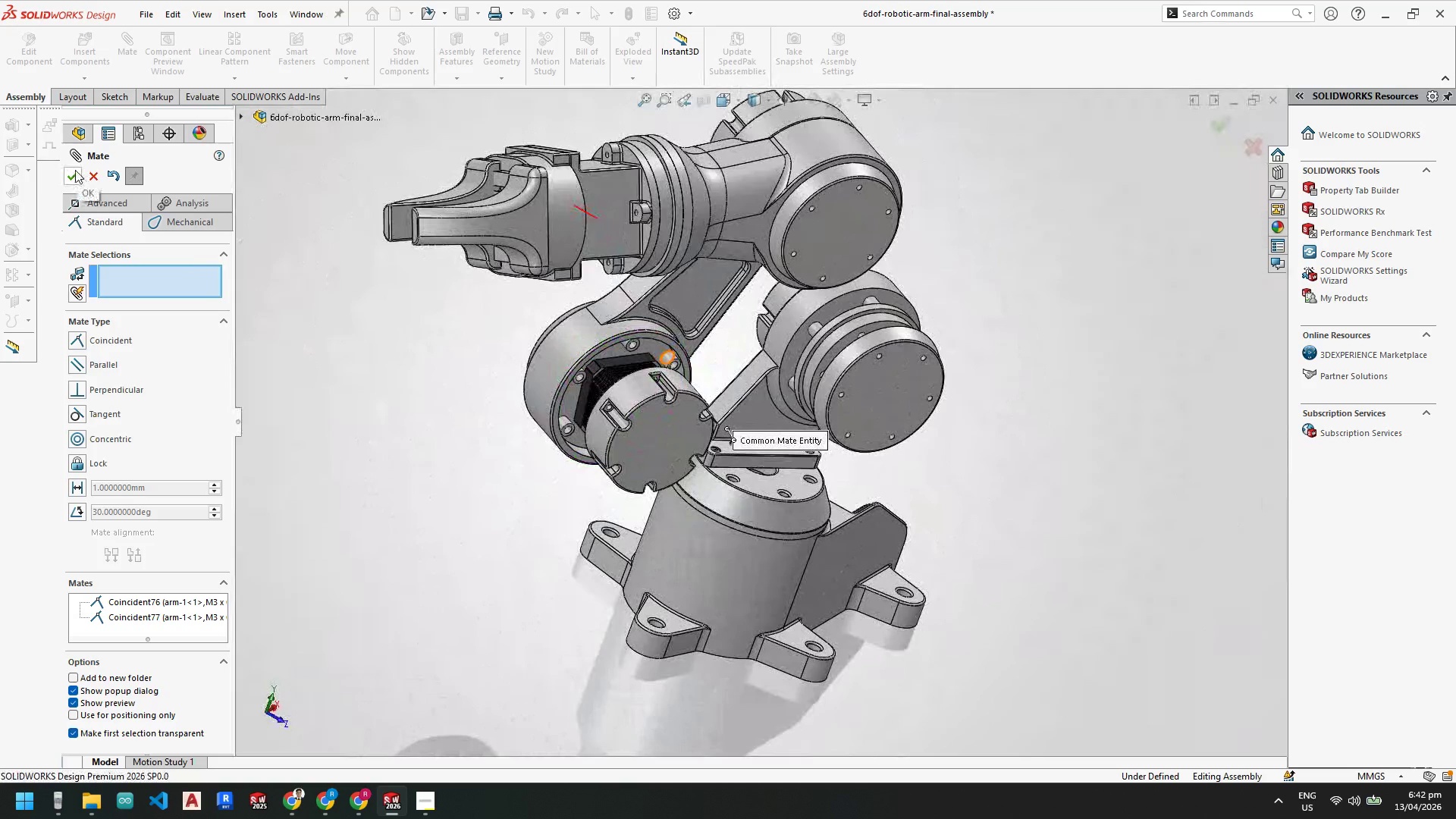 
wait(5.2)
 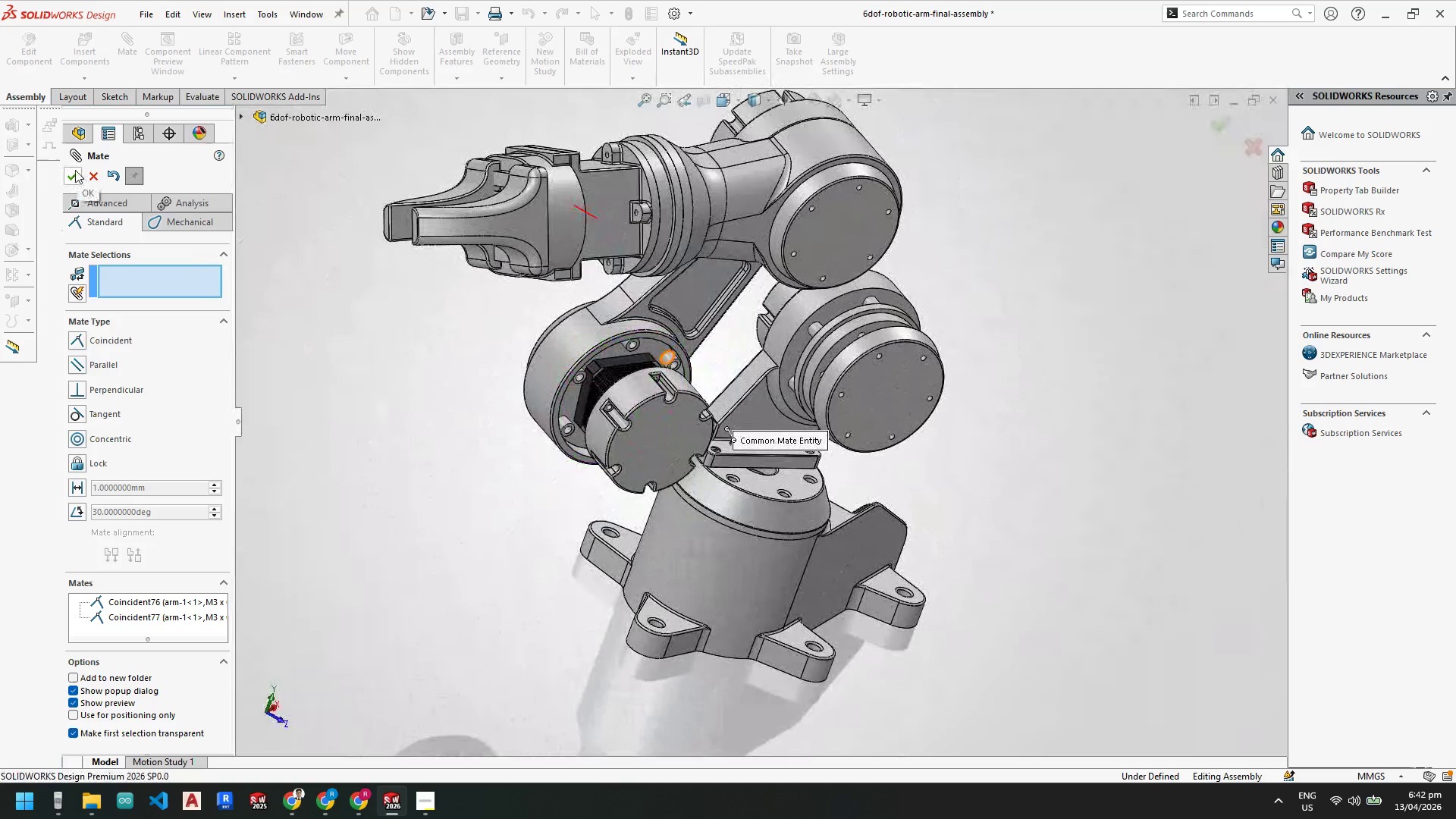 
left_click([77, 178])
 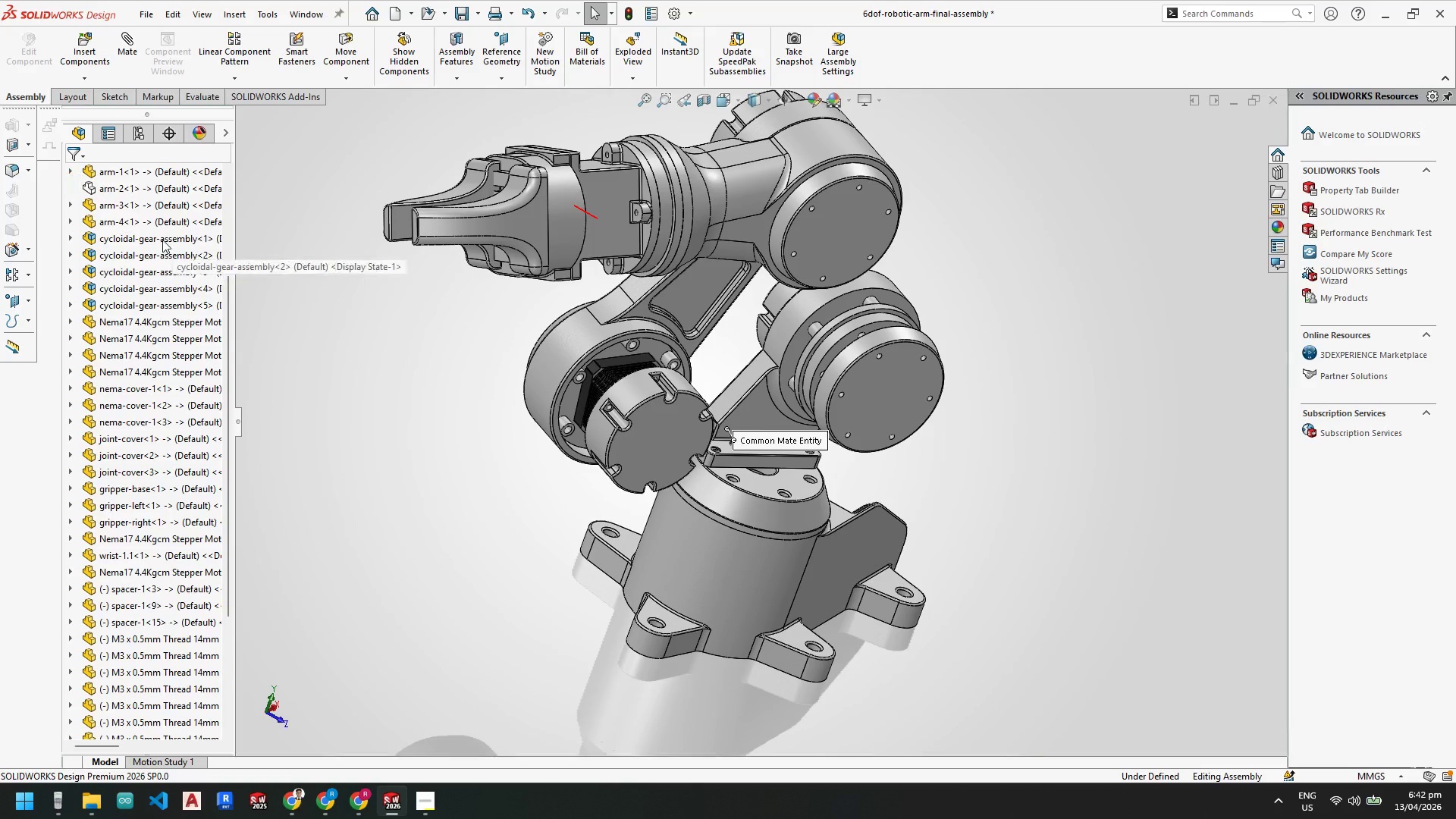 
right_click([121, 187])
 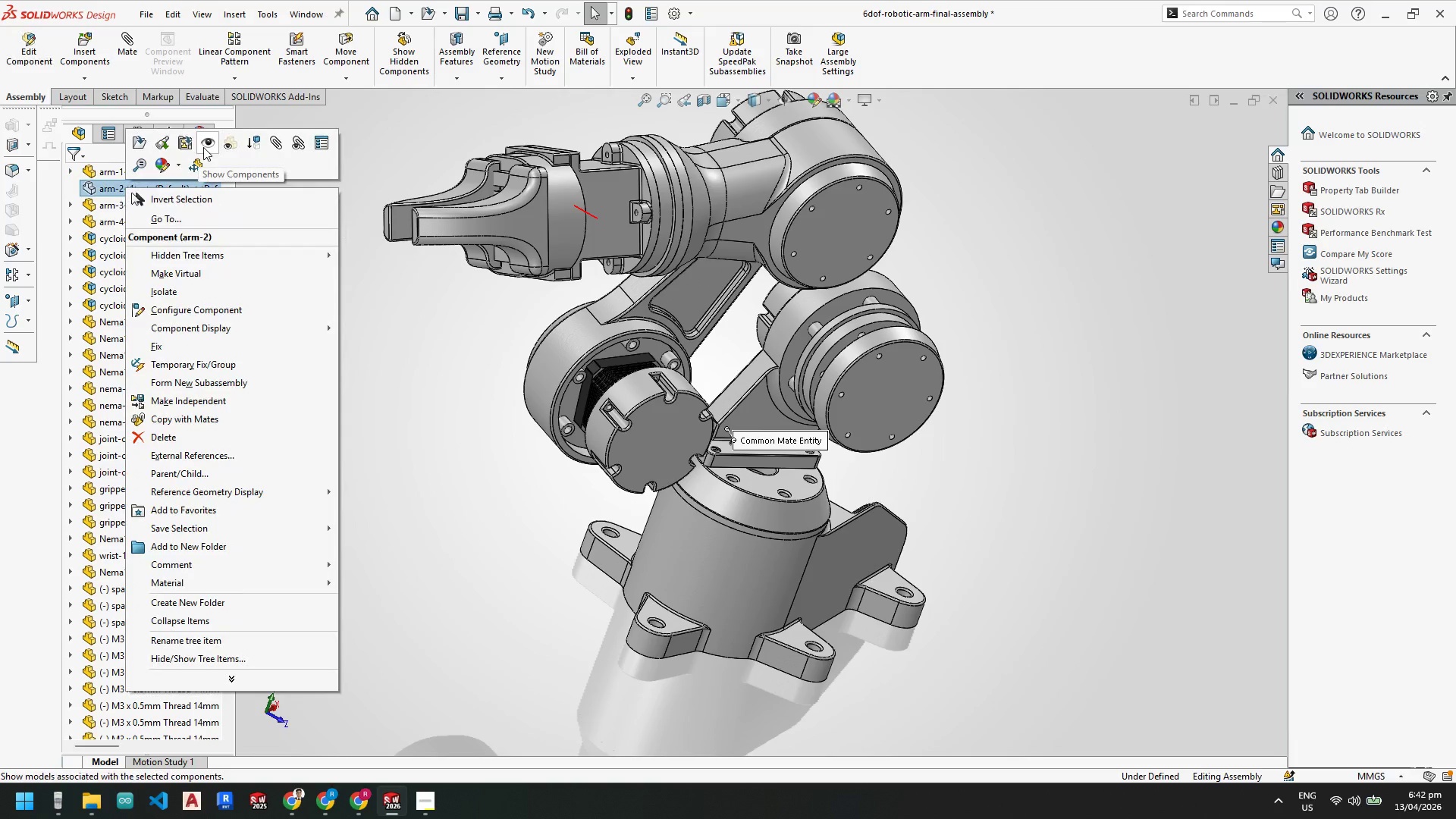 
left_click([206, 145])
 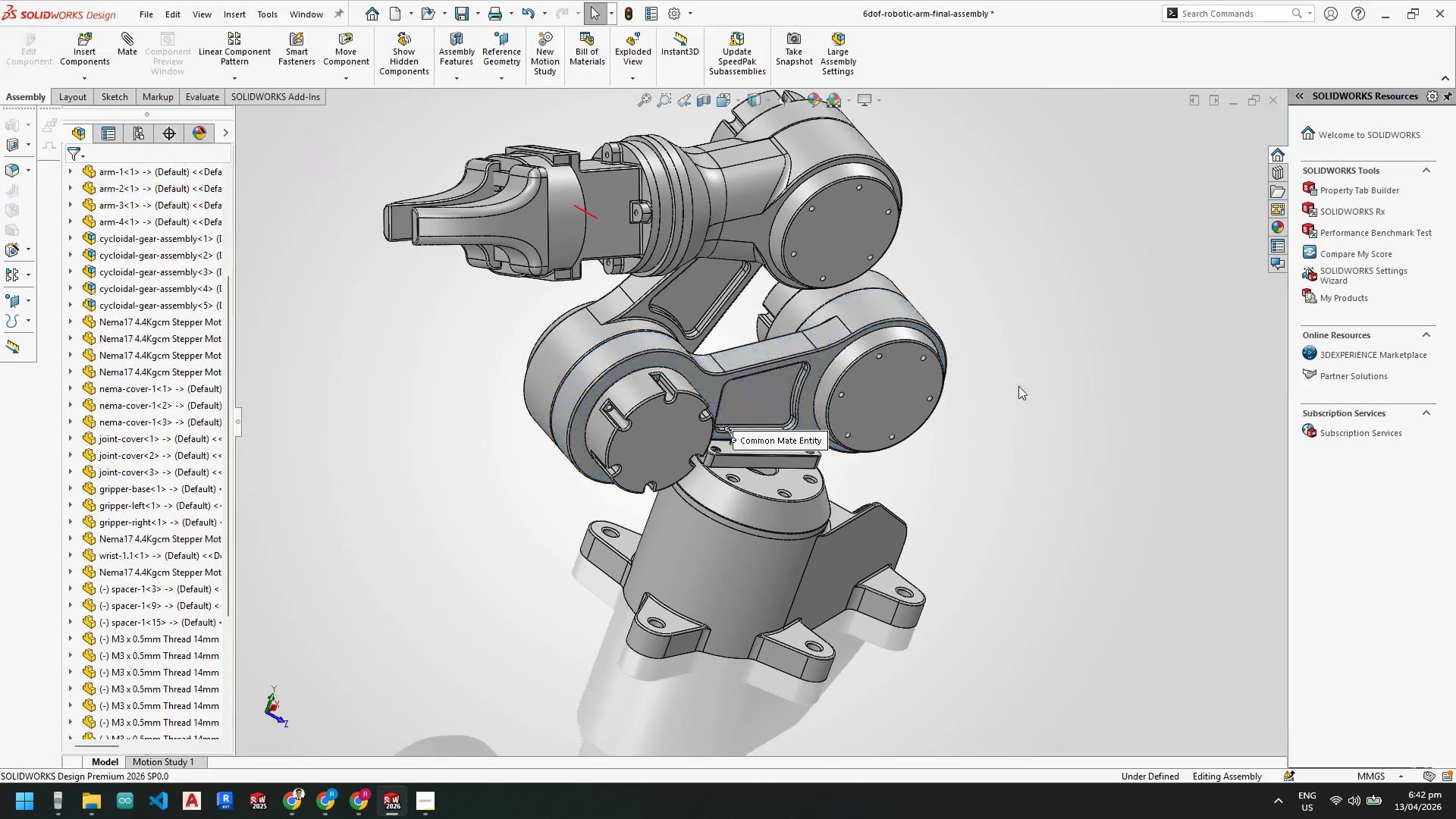 
scroll: coordinate [969, 455], scroll_direction: down, amount: 1.0
 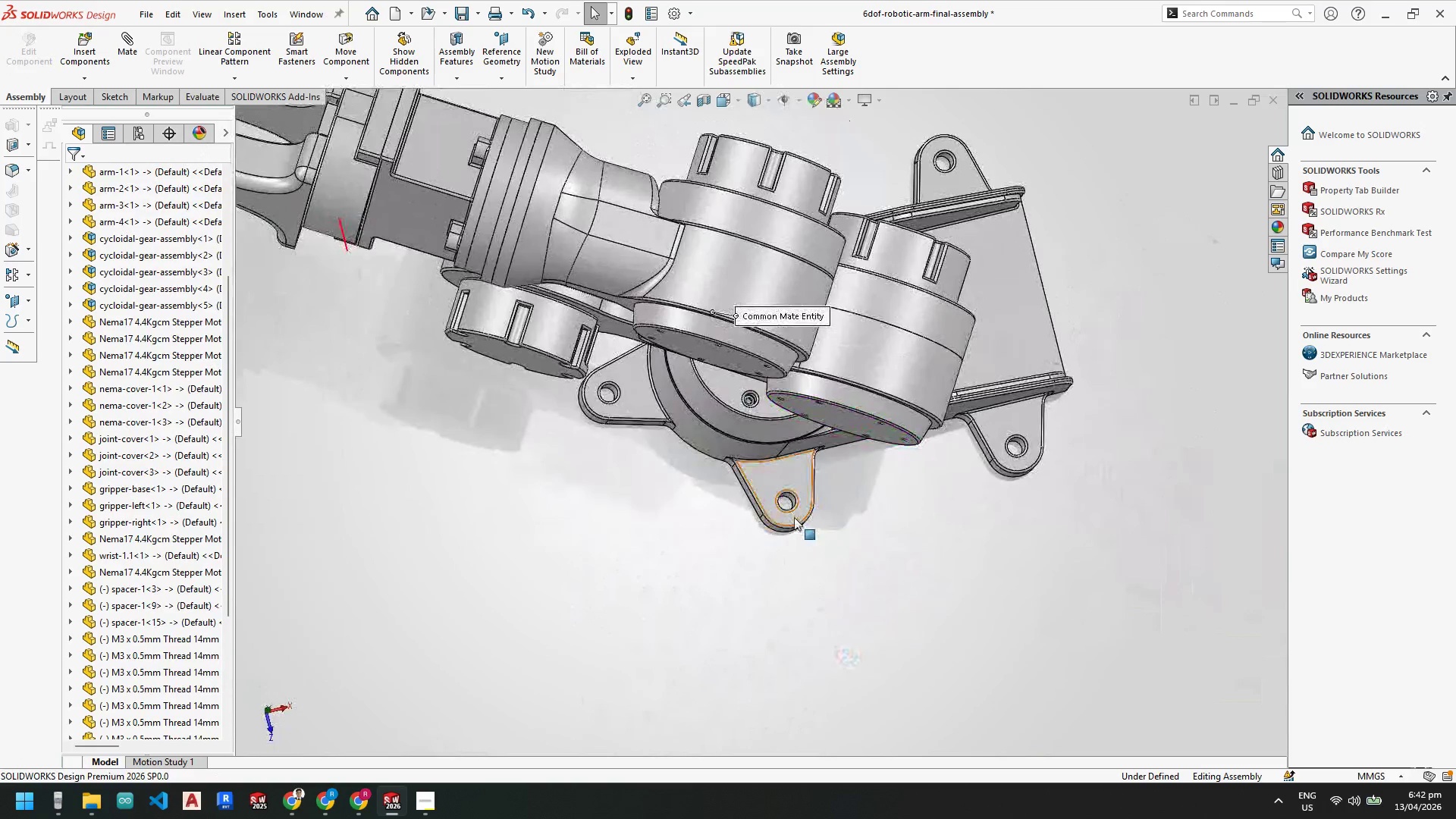 
scroll: coordinate [821, 358], scroll_direction: none, amount: 0.0
 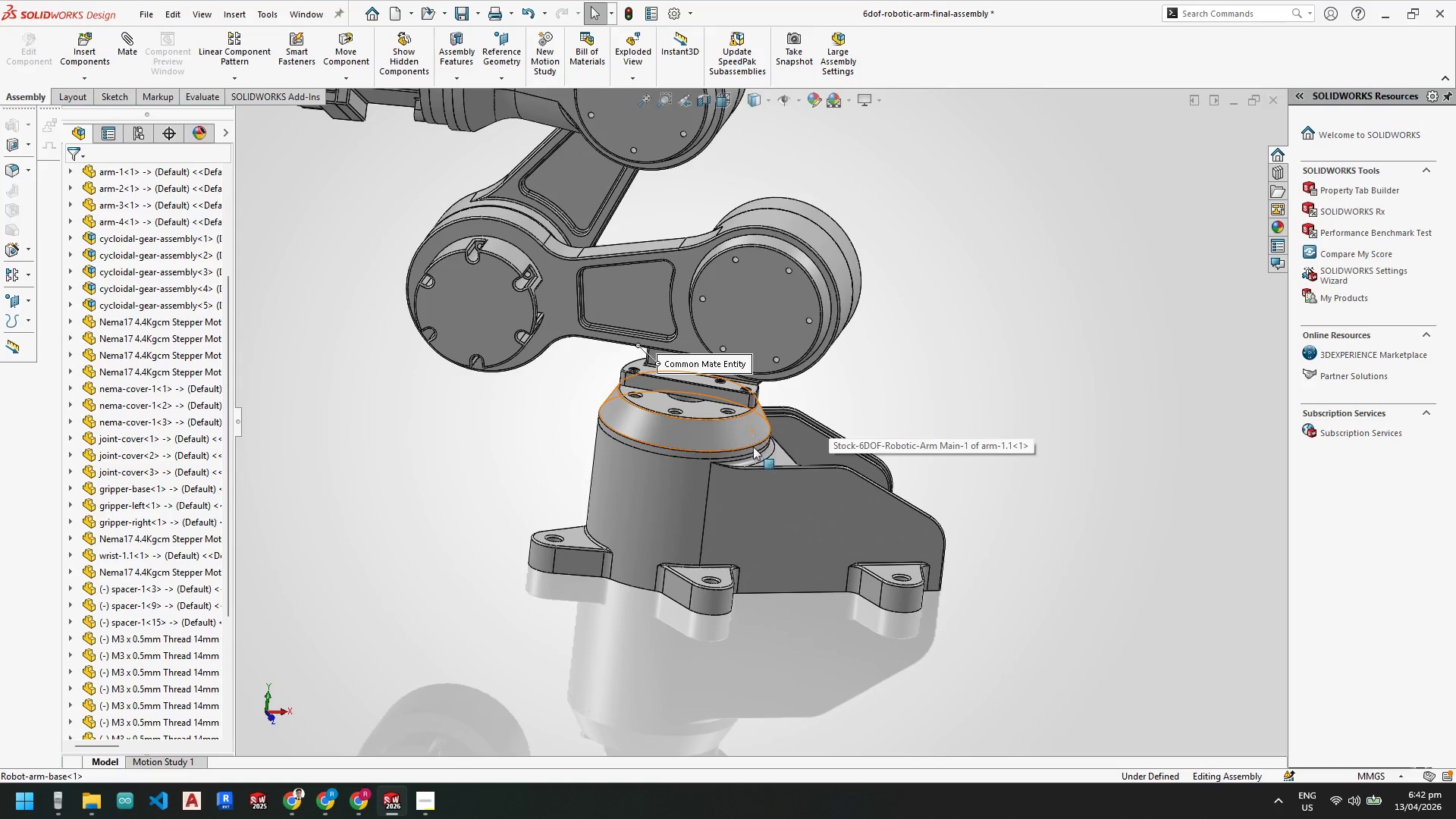 
scroll: coordinate [732, 557], scroll_direction: down, amount: 5.0
 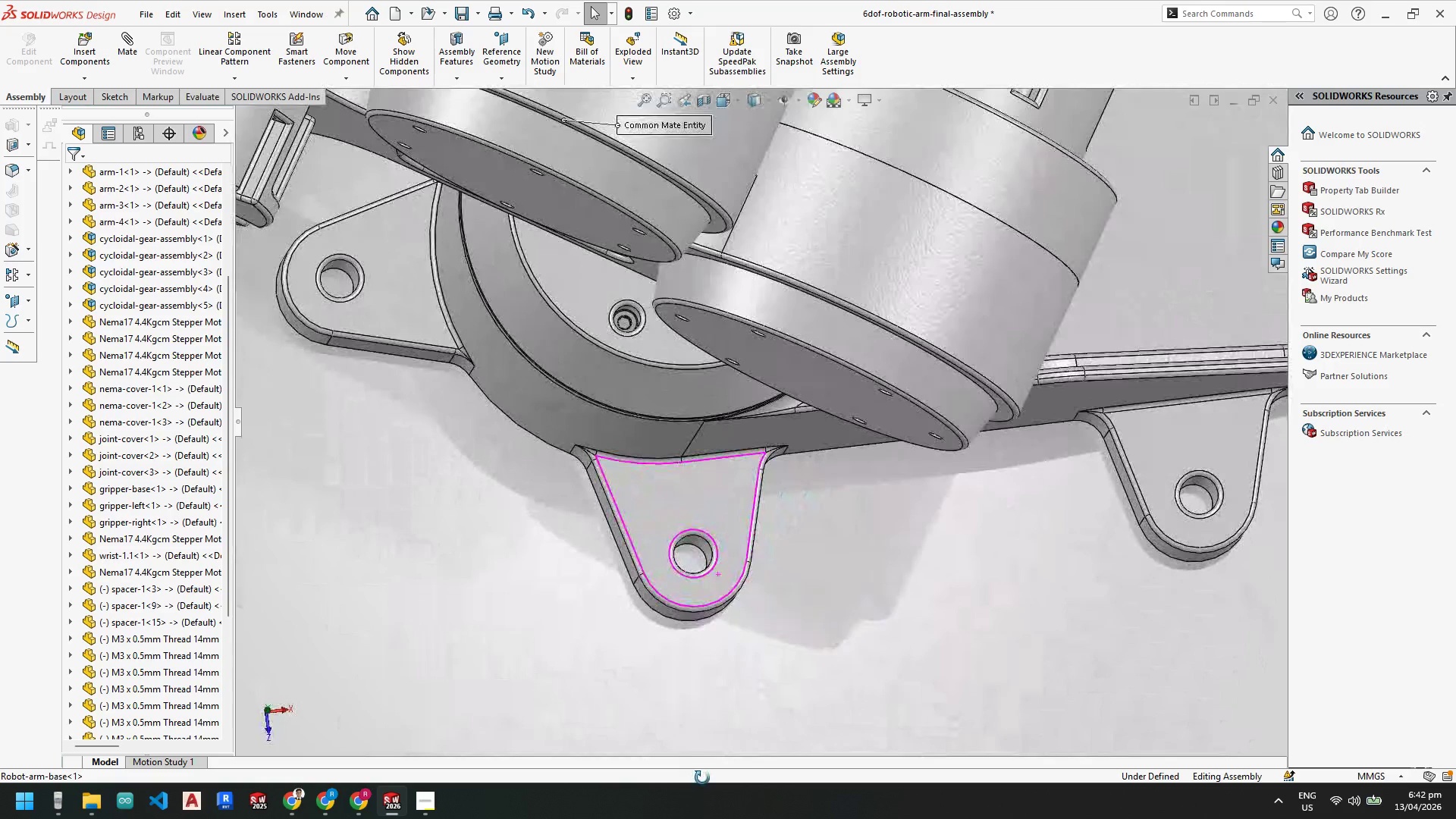 
left_click([724, 526])
 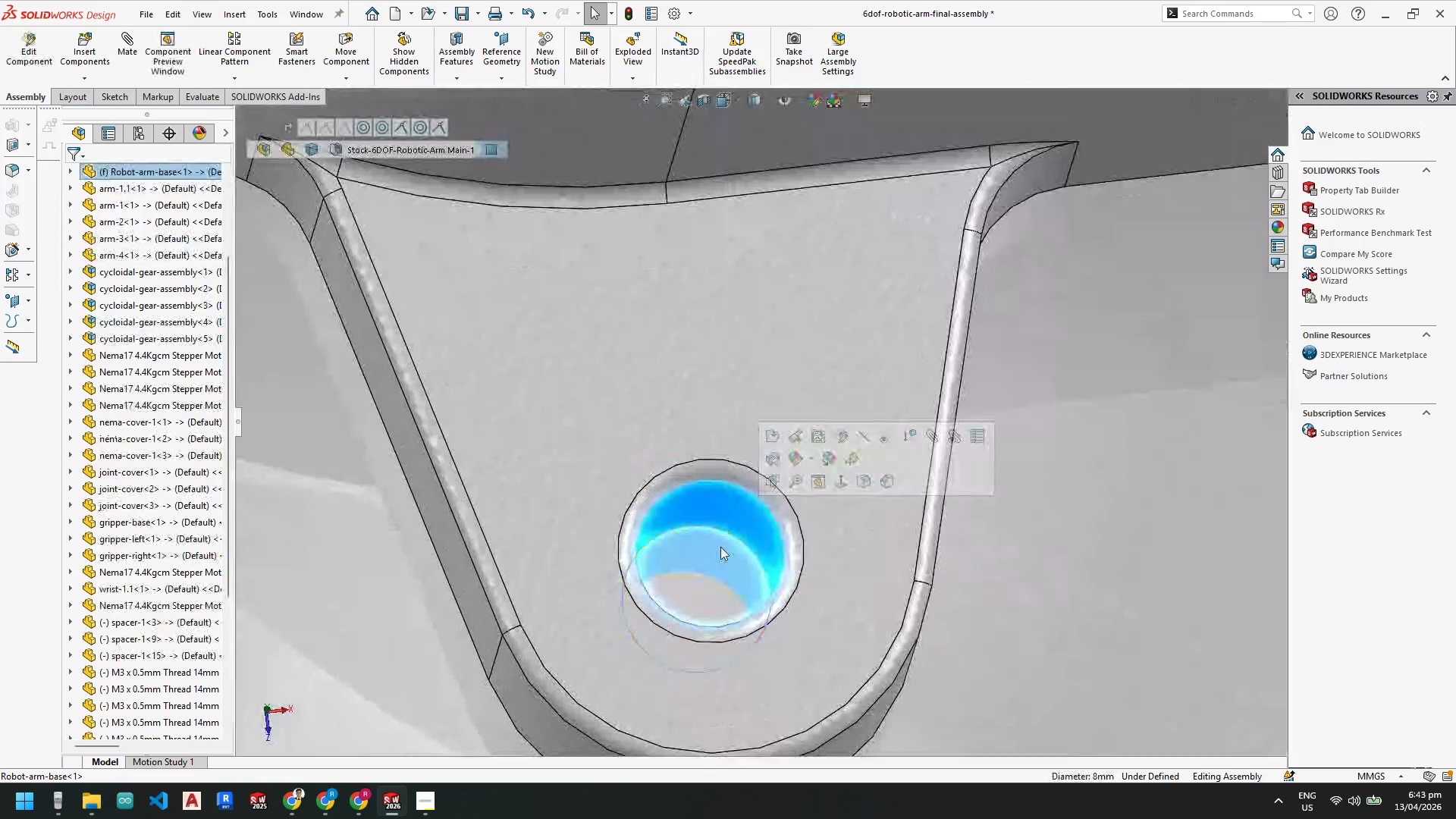 
scroll: coordinate [682, 573], scroll_direction: down, amount: 6.0
 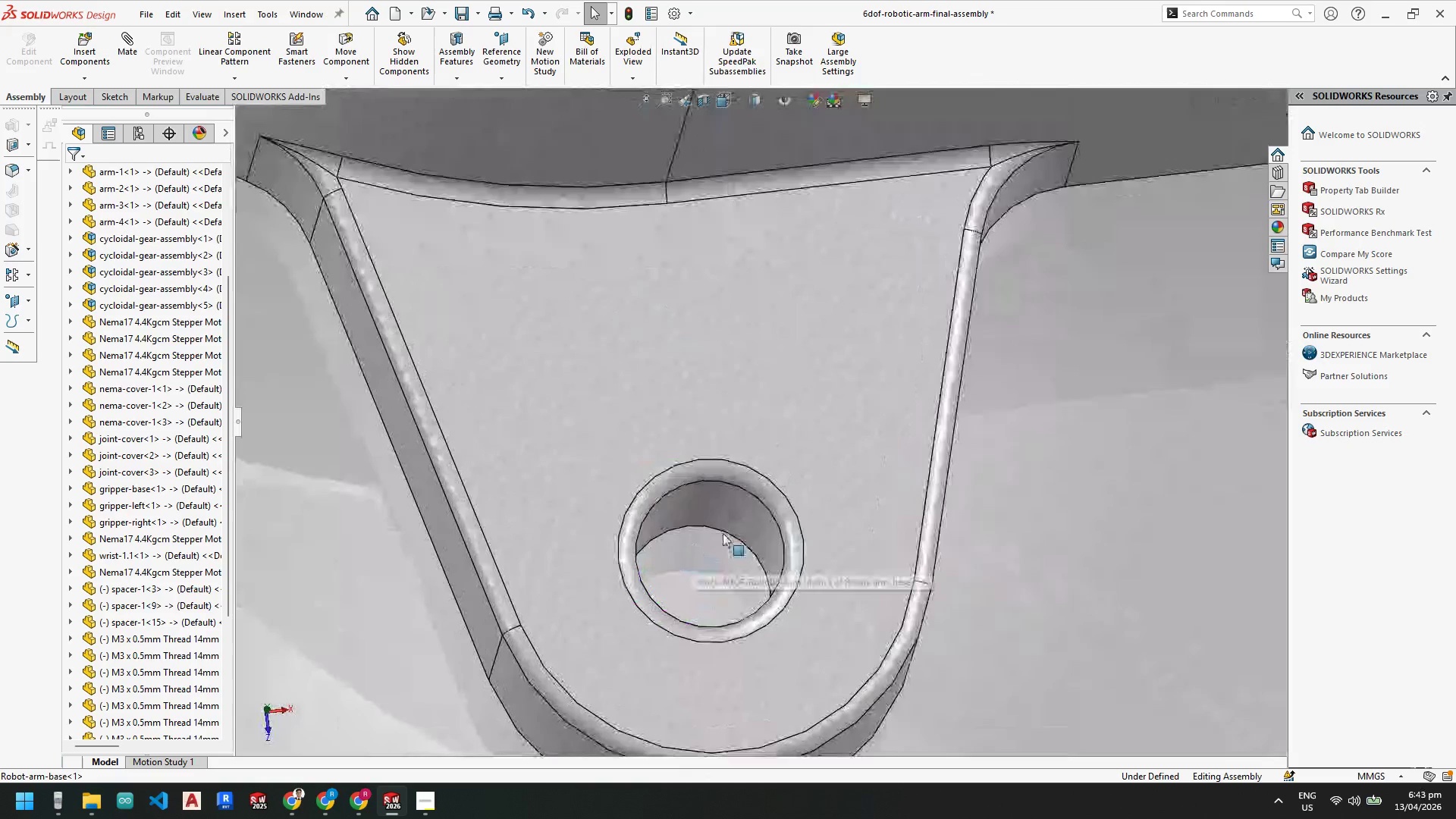 
left_click([720, 547])
 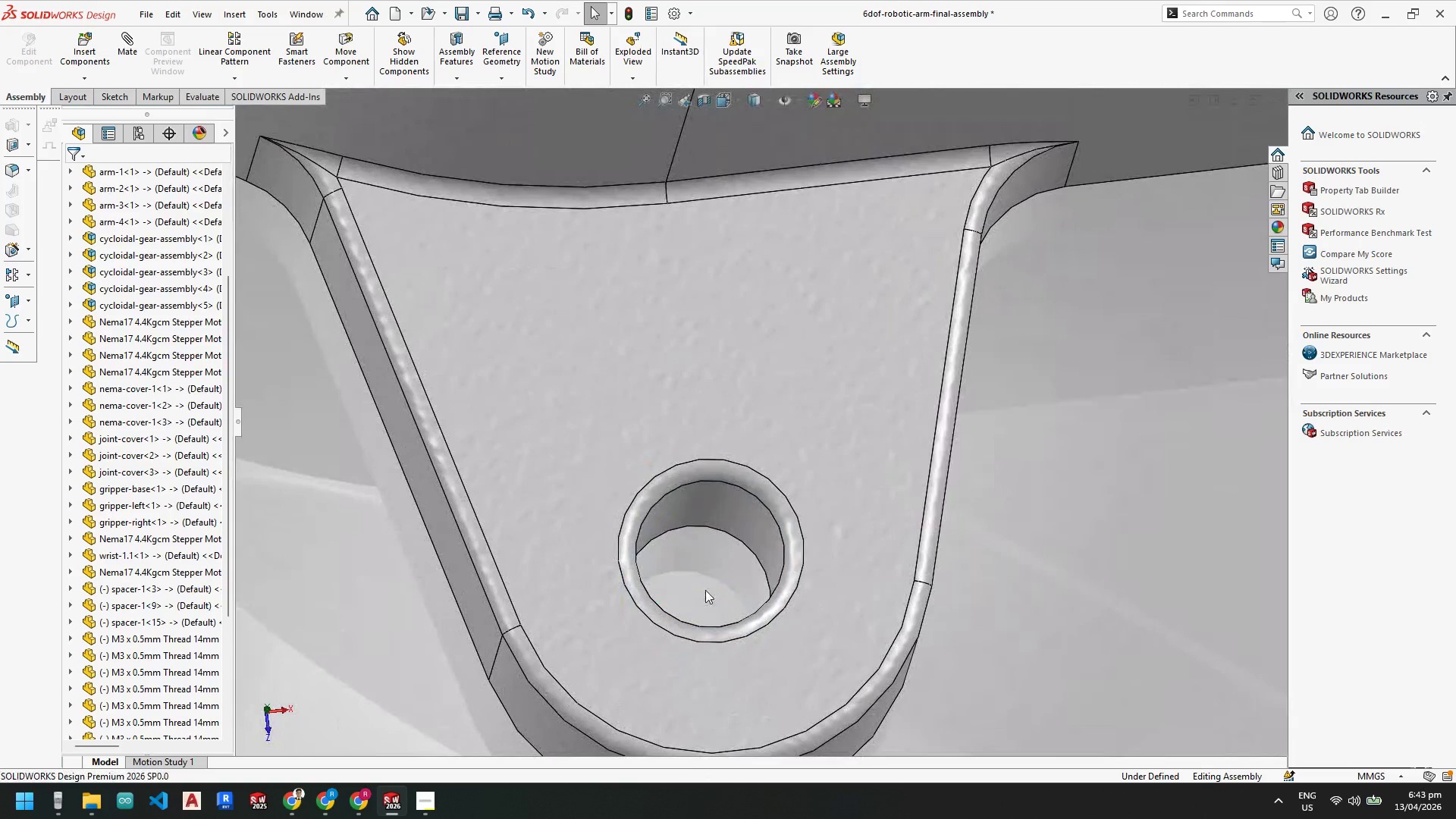 
scroll: coordinate [810, 209], scroll_direction: up, amount: 11.0
 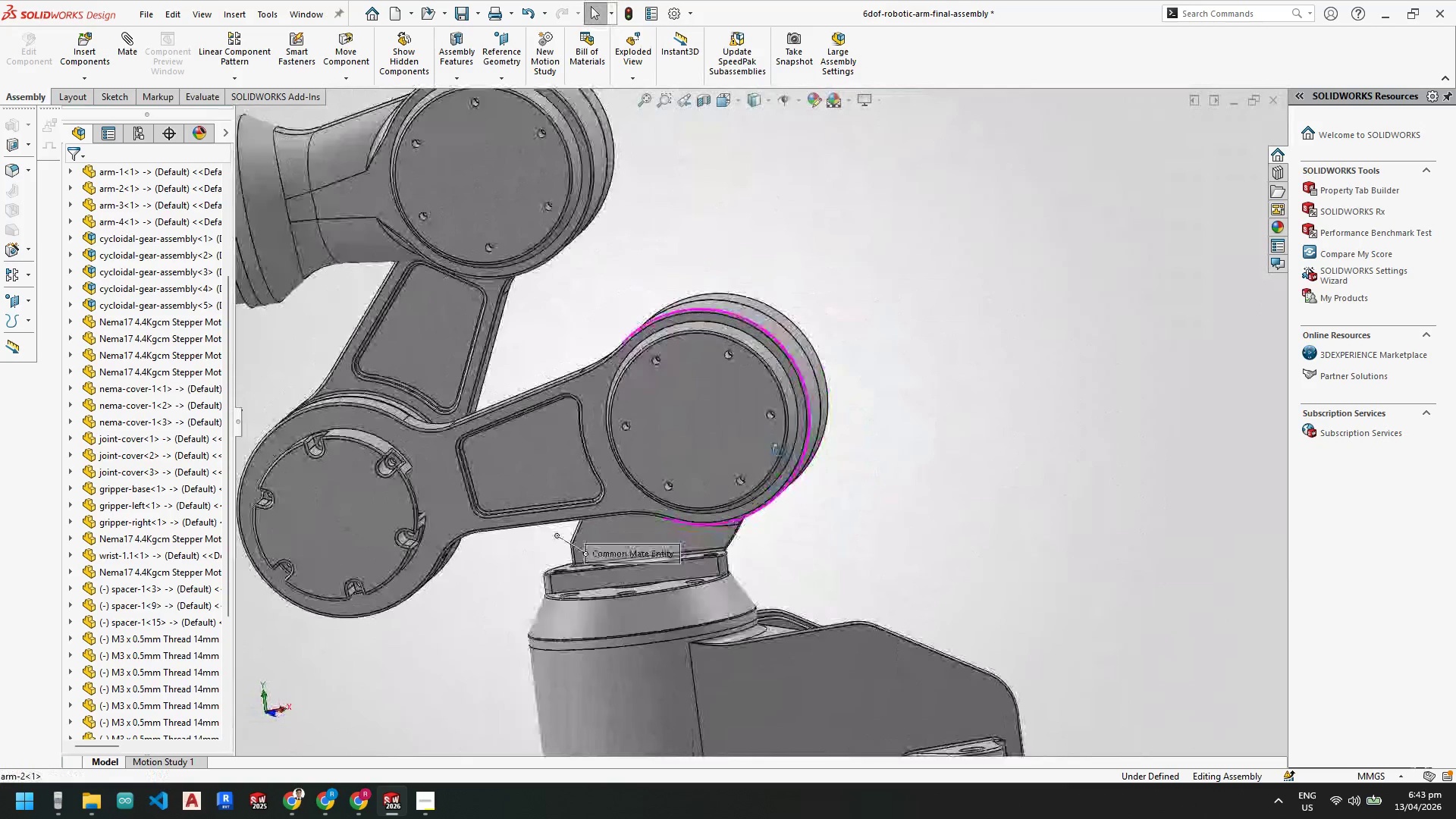 
scroll: coordinate [761, 526], scroll_direction: down, amount: 1.0
 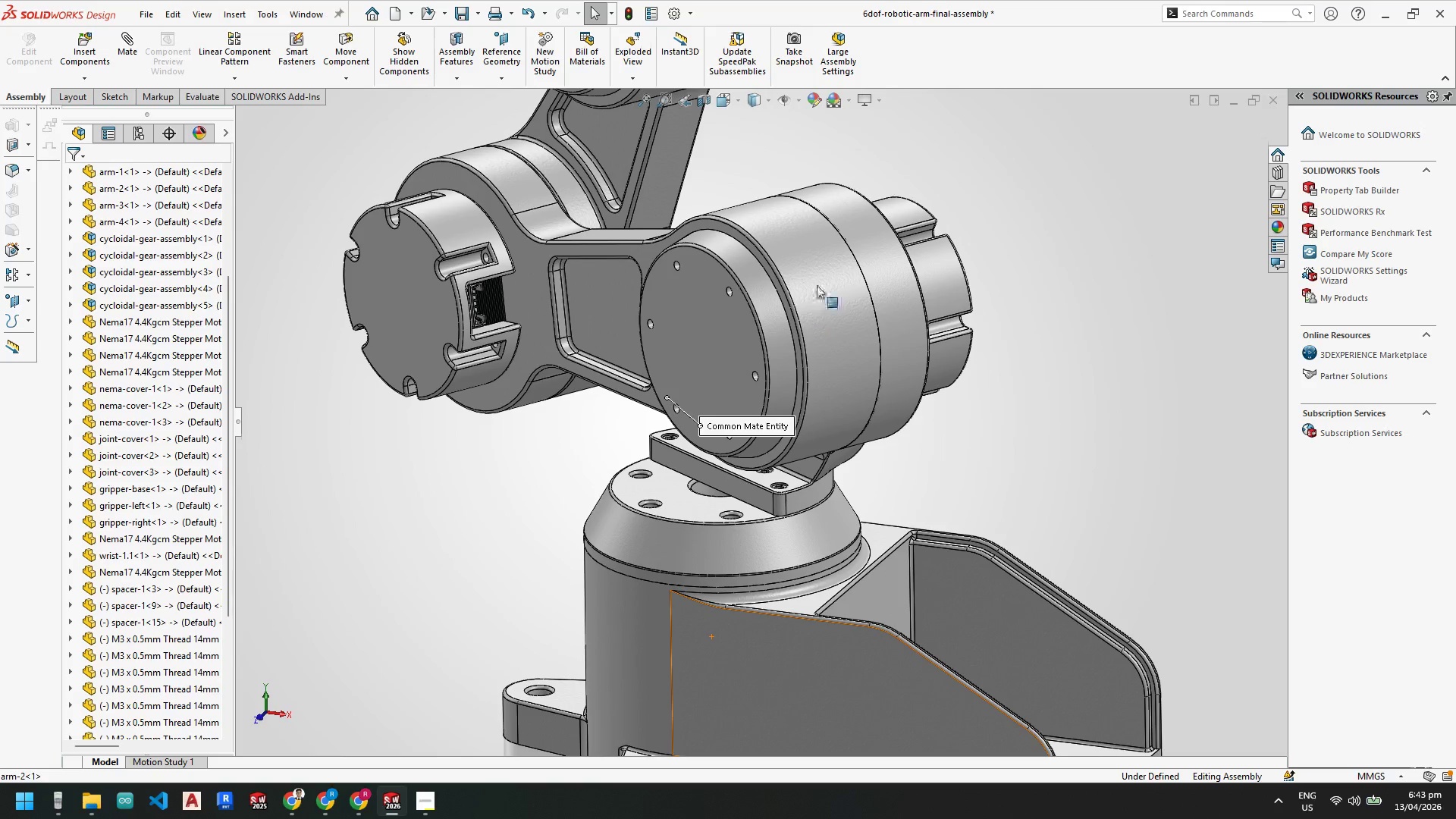 
right_click([817, 284])
 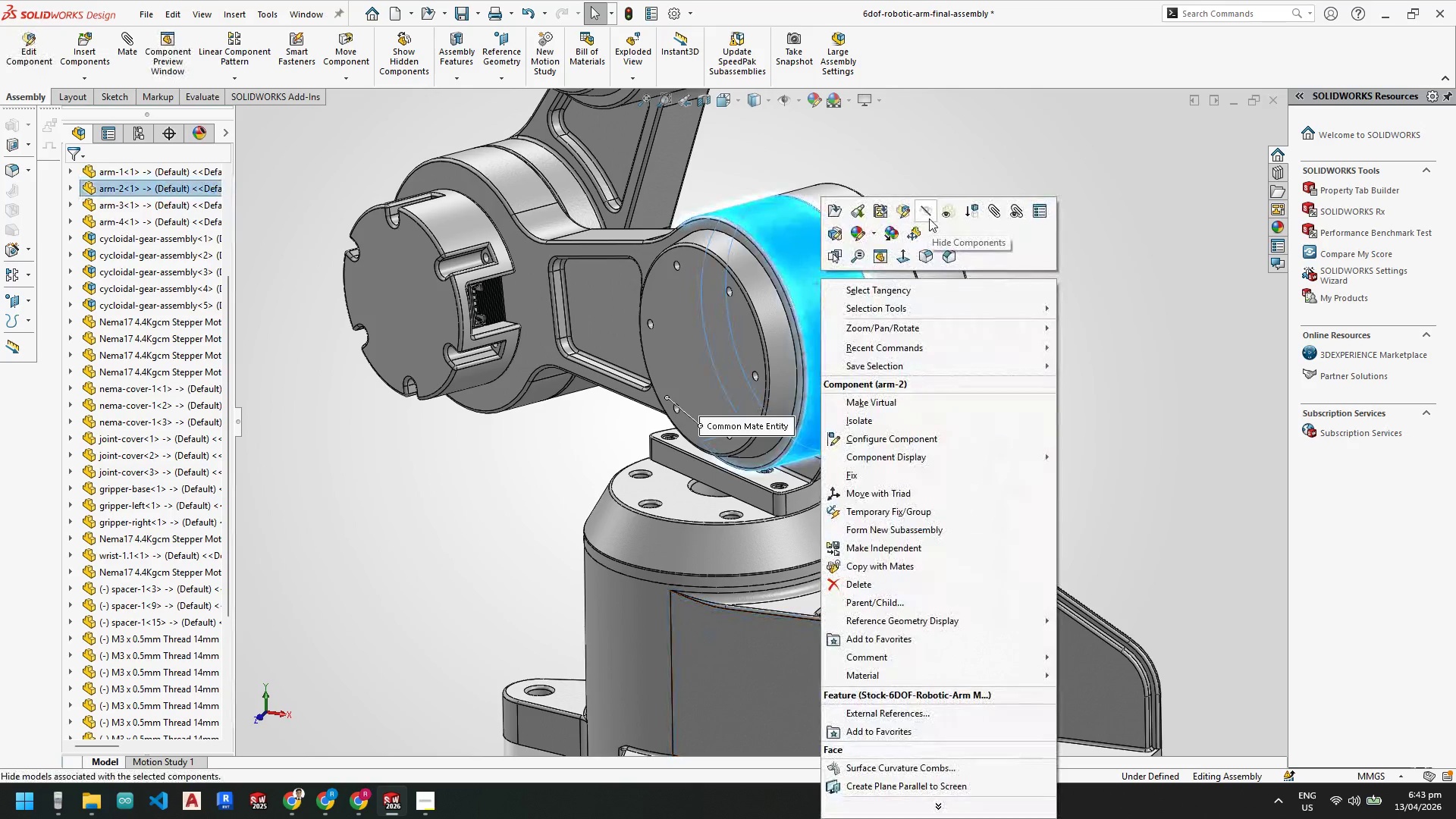 
left_click([929, 217])
 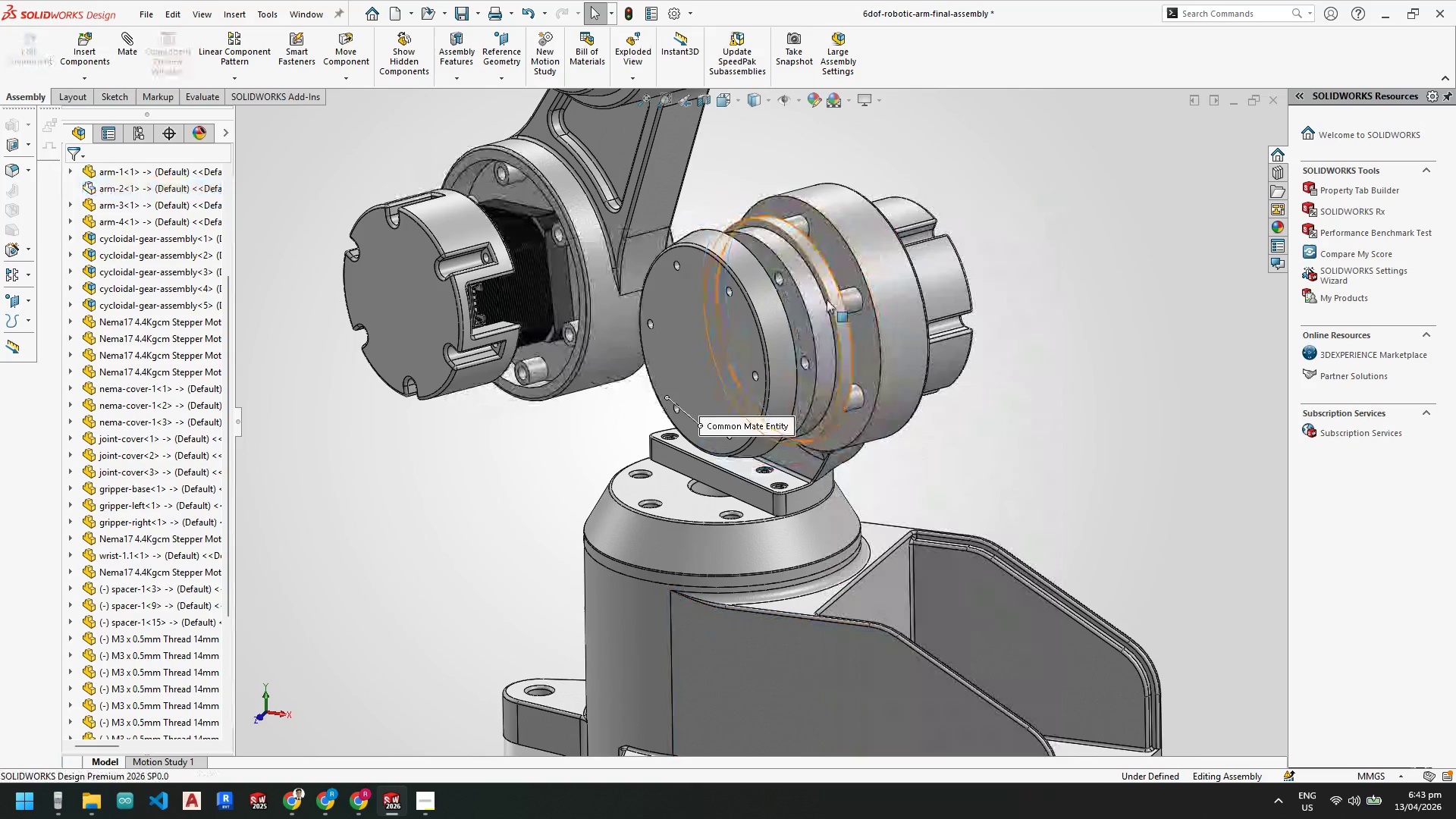 
scroll: coordinate [811, 300], scroll_direction: down, amount: 2.0
 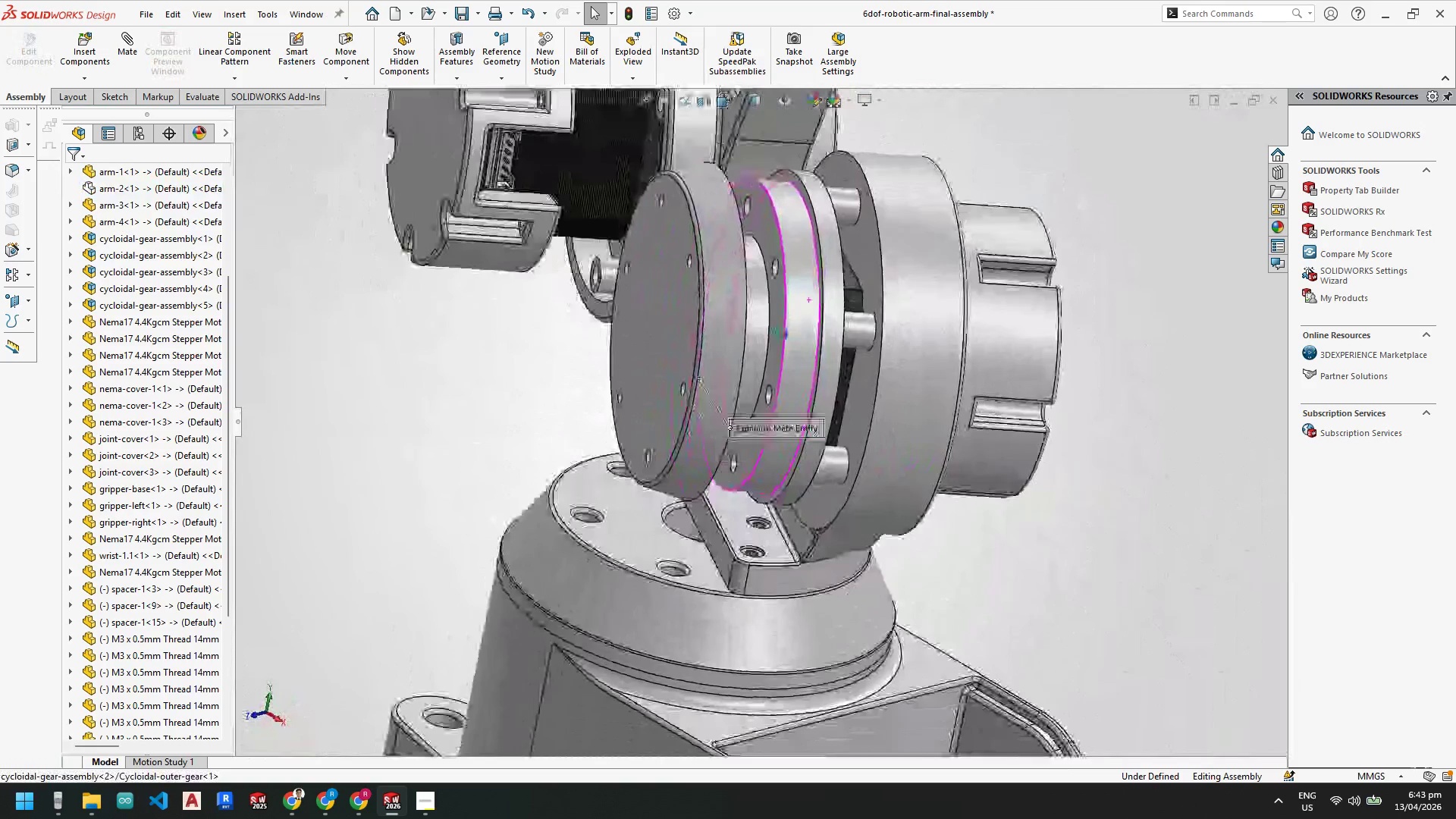 
wait(11.7)
 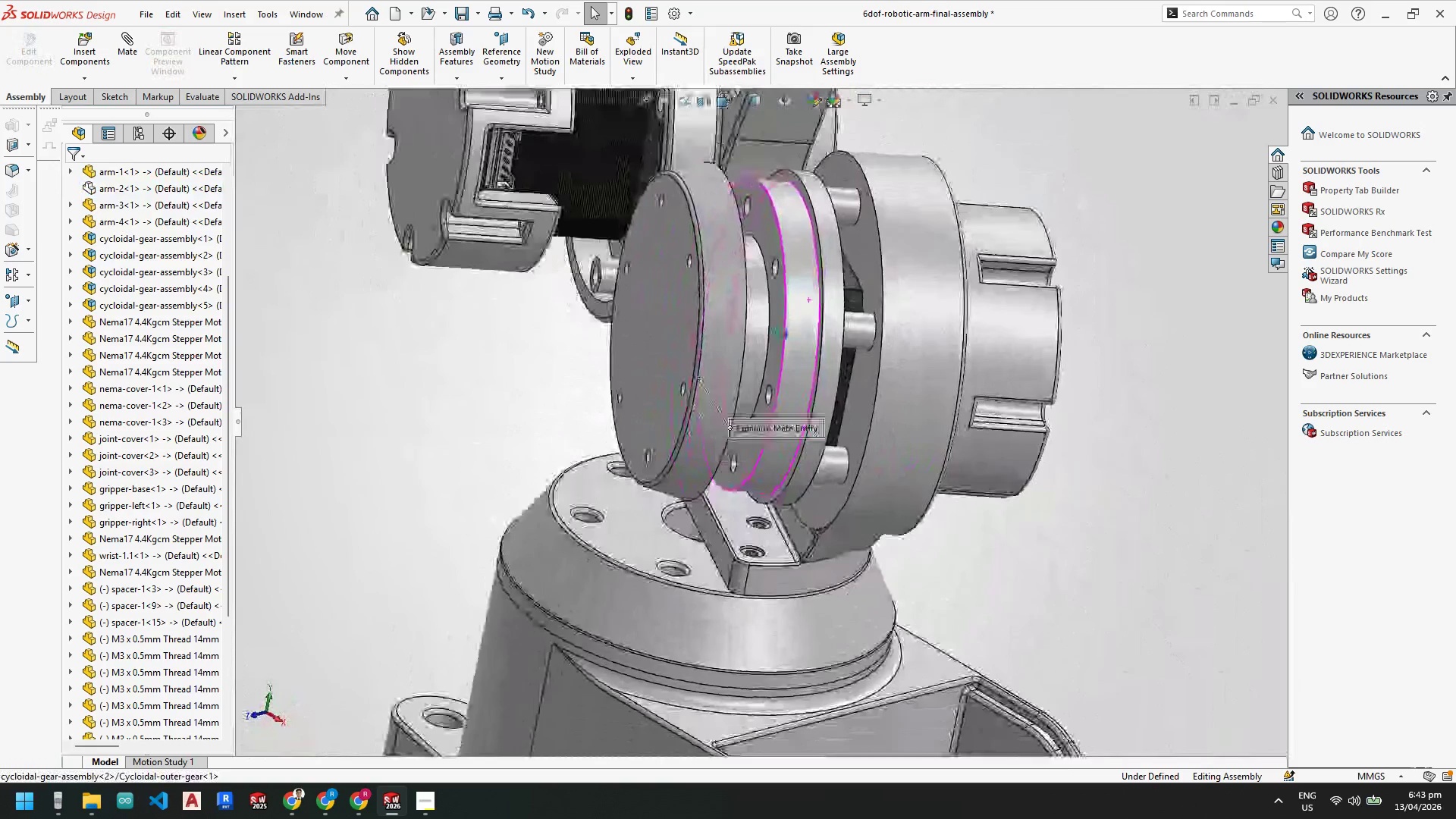 
right_click([659, 331])
 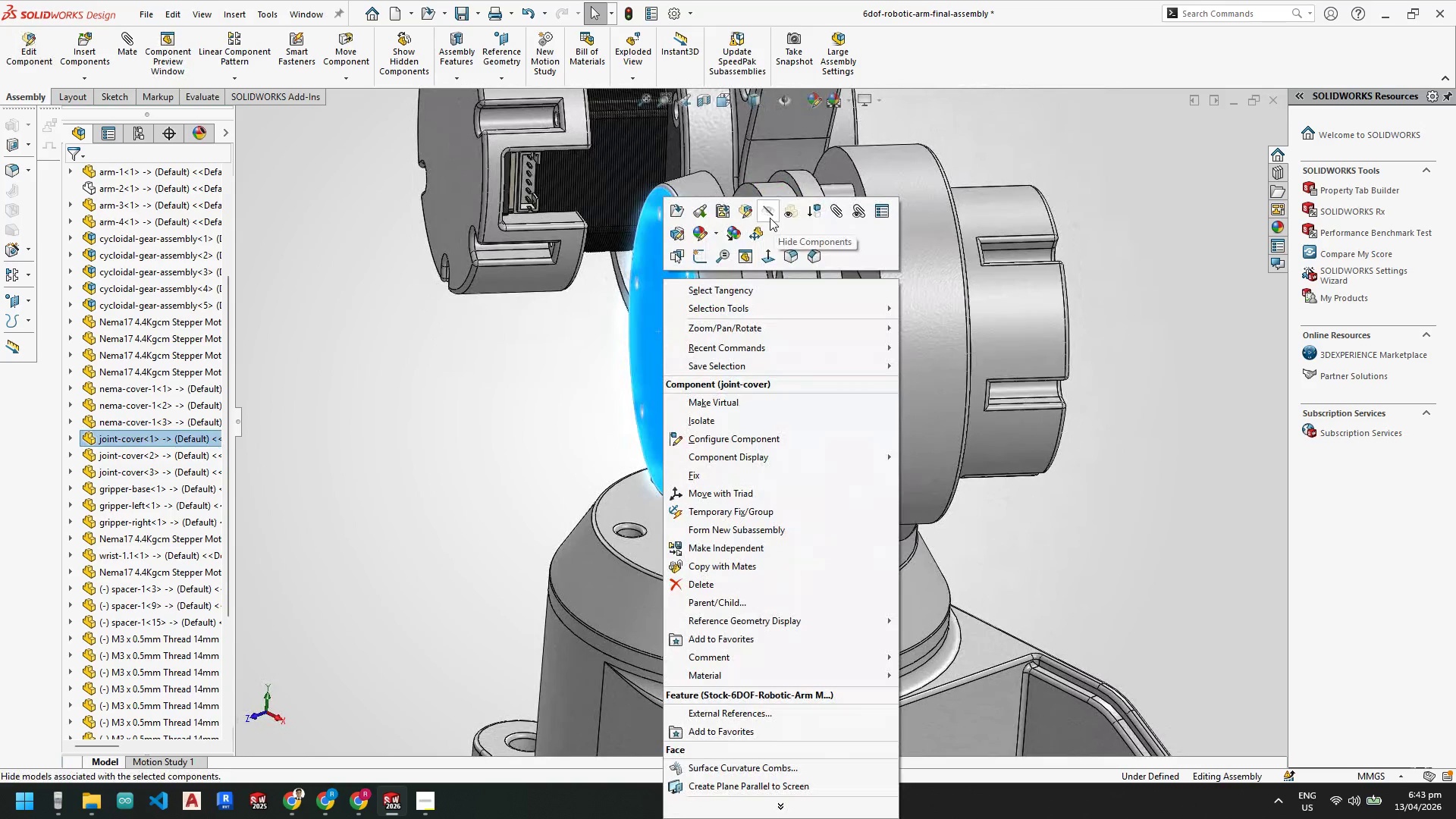 
left_click([500, 413])
 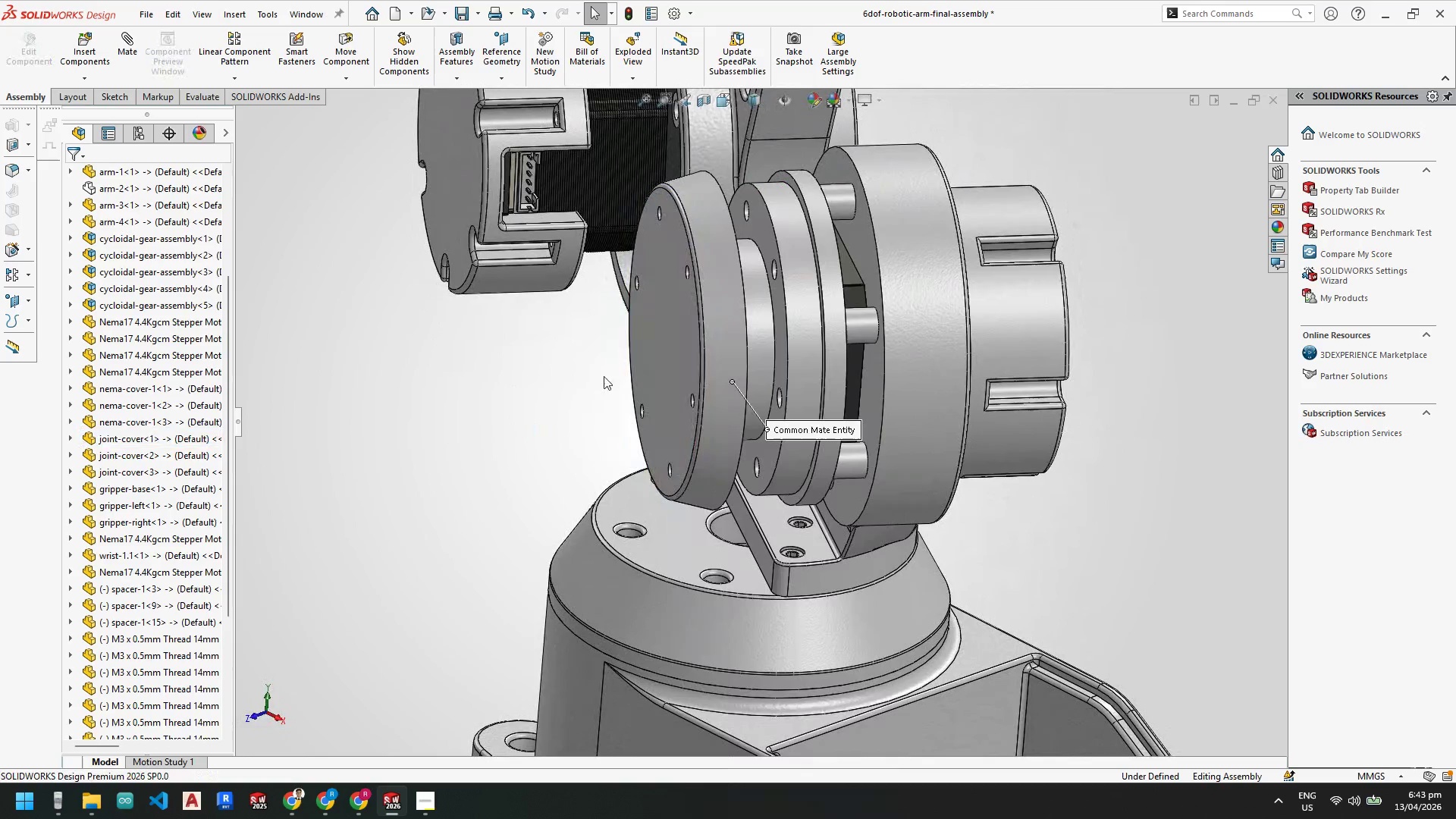 
scroll: coordinate [767, 329], scroll_direction: down, amount: 1.0
 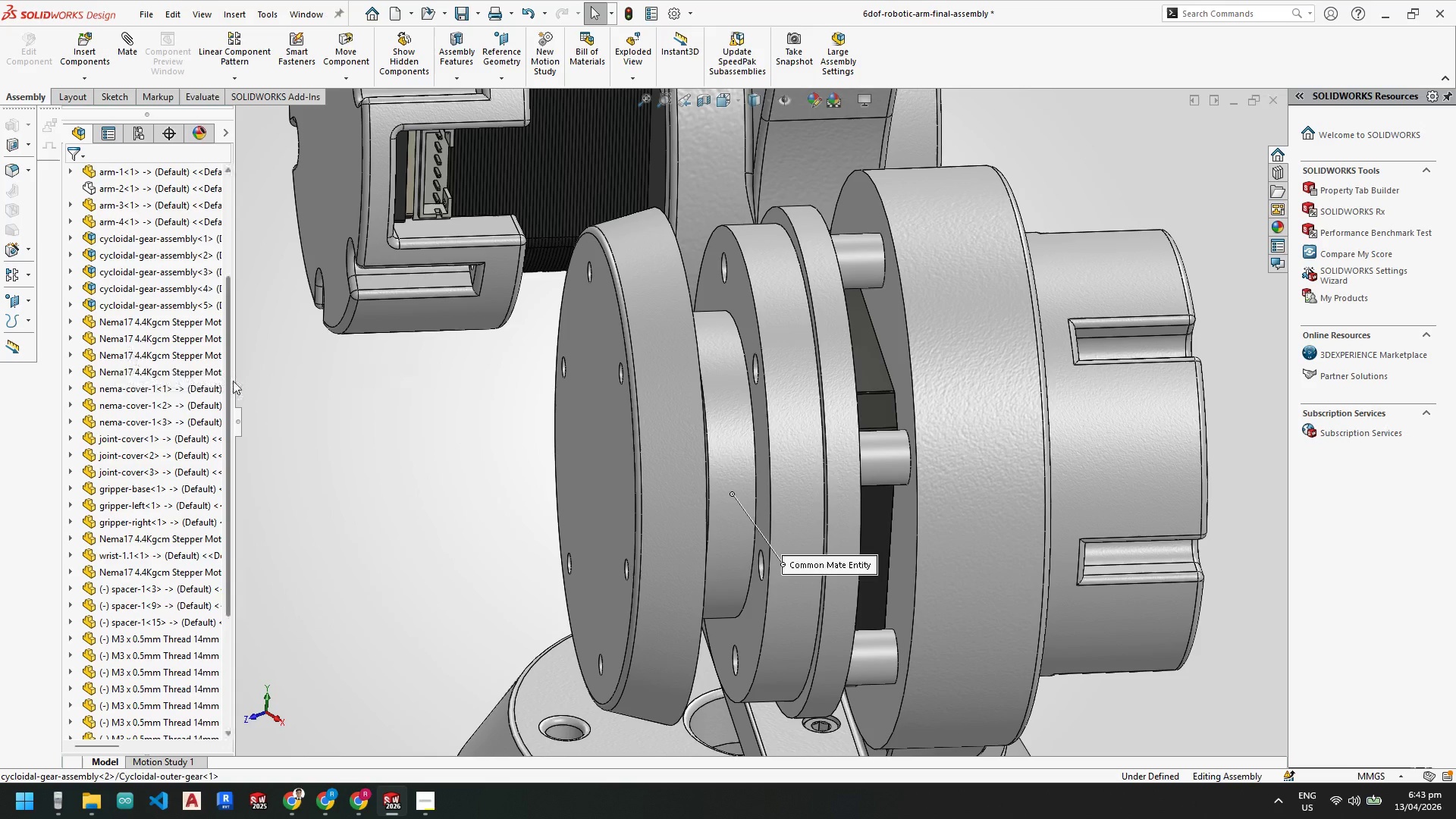 
left_click_drag(start_coordinate=[227, 421], to_coordinate=[234, 476])
 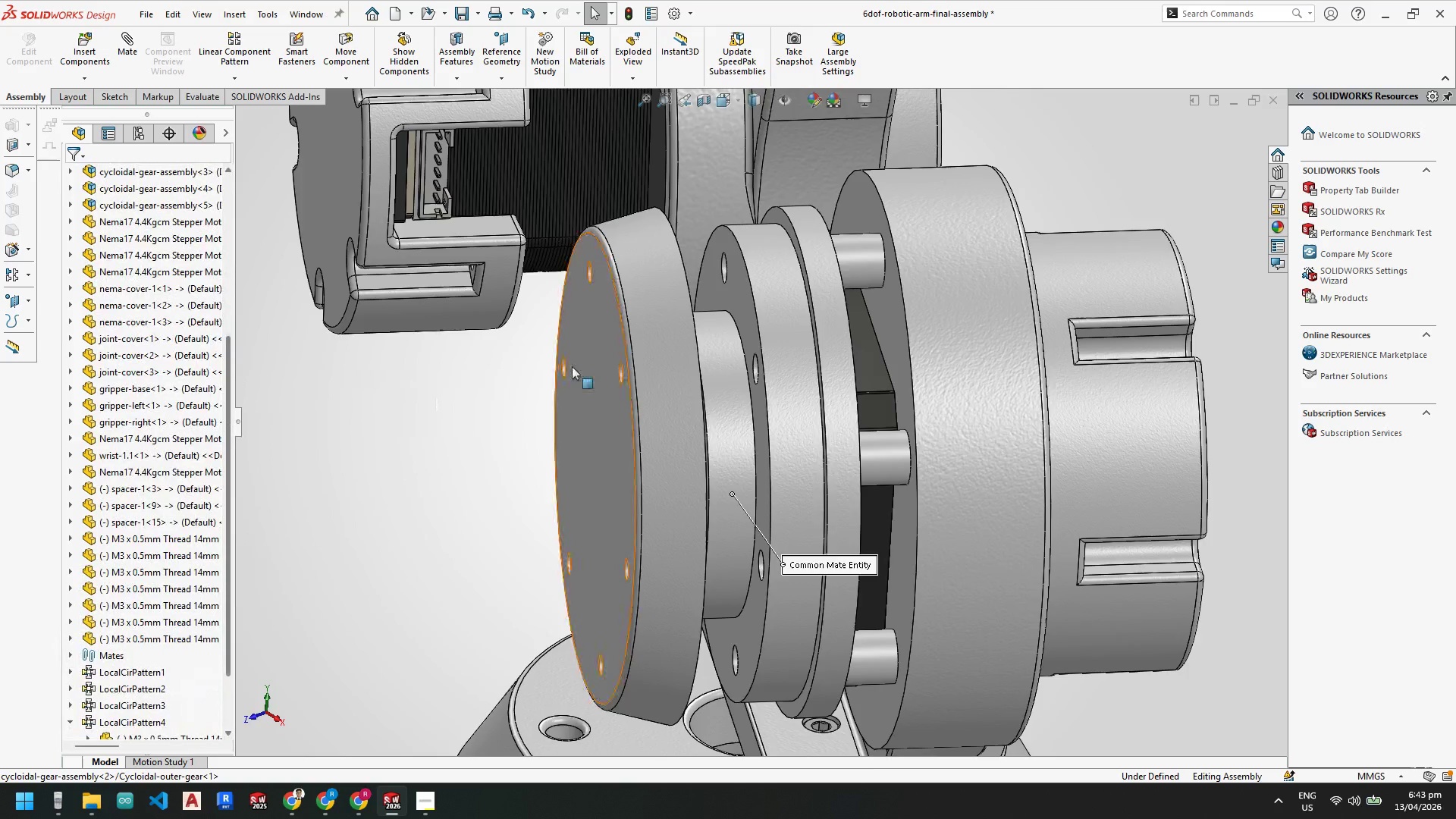 
scroll: coordinate [731, 385], scroll_direction: none, amount: 0.0
 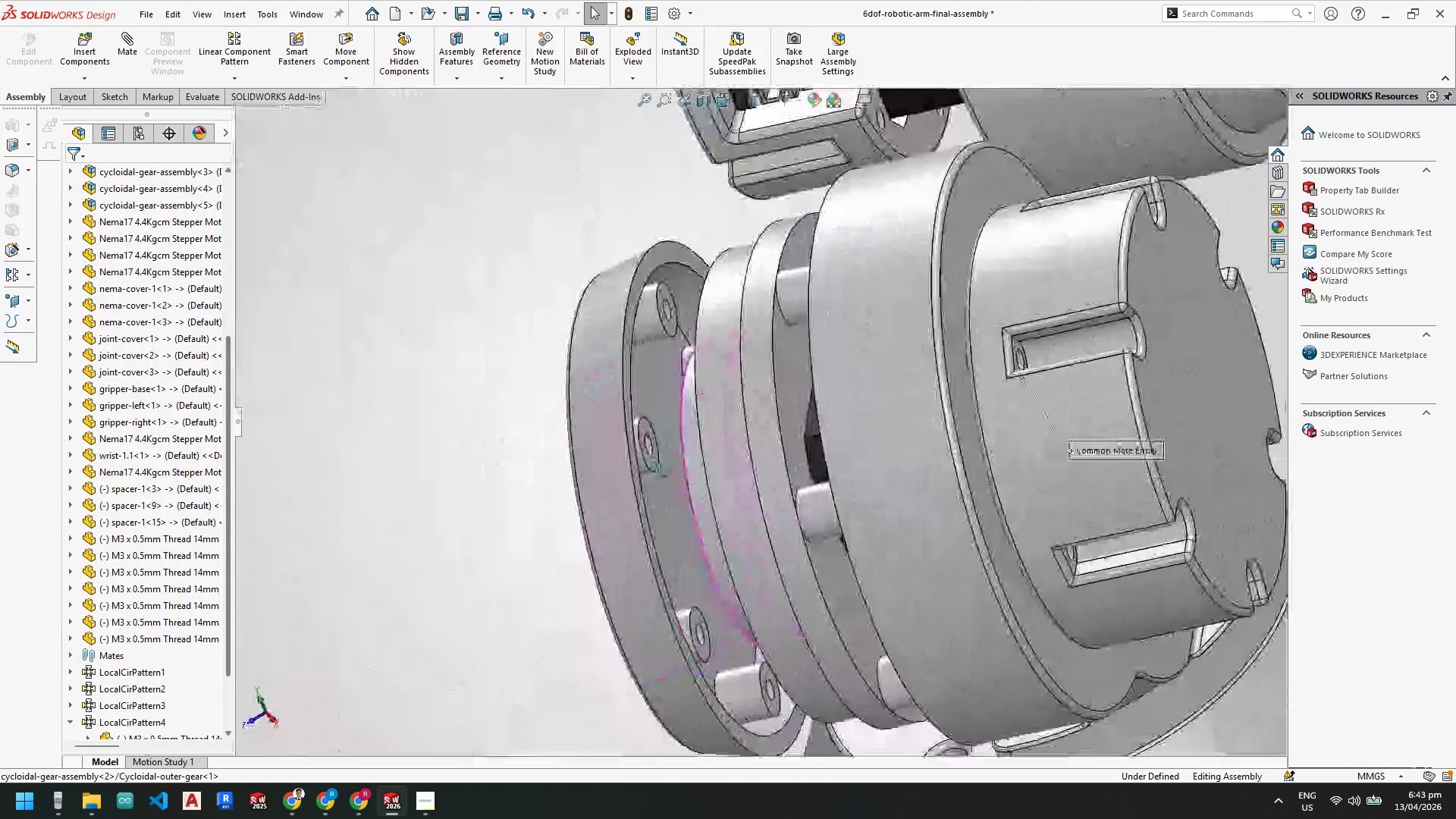 
wait(5.02)
 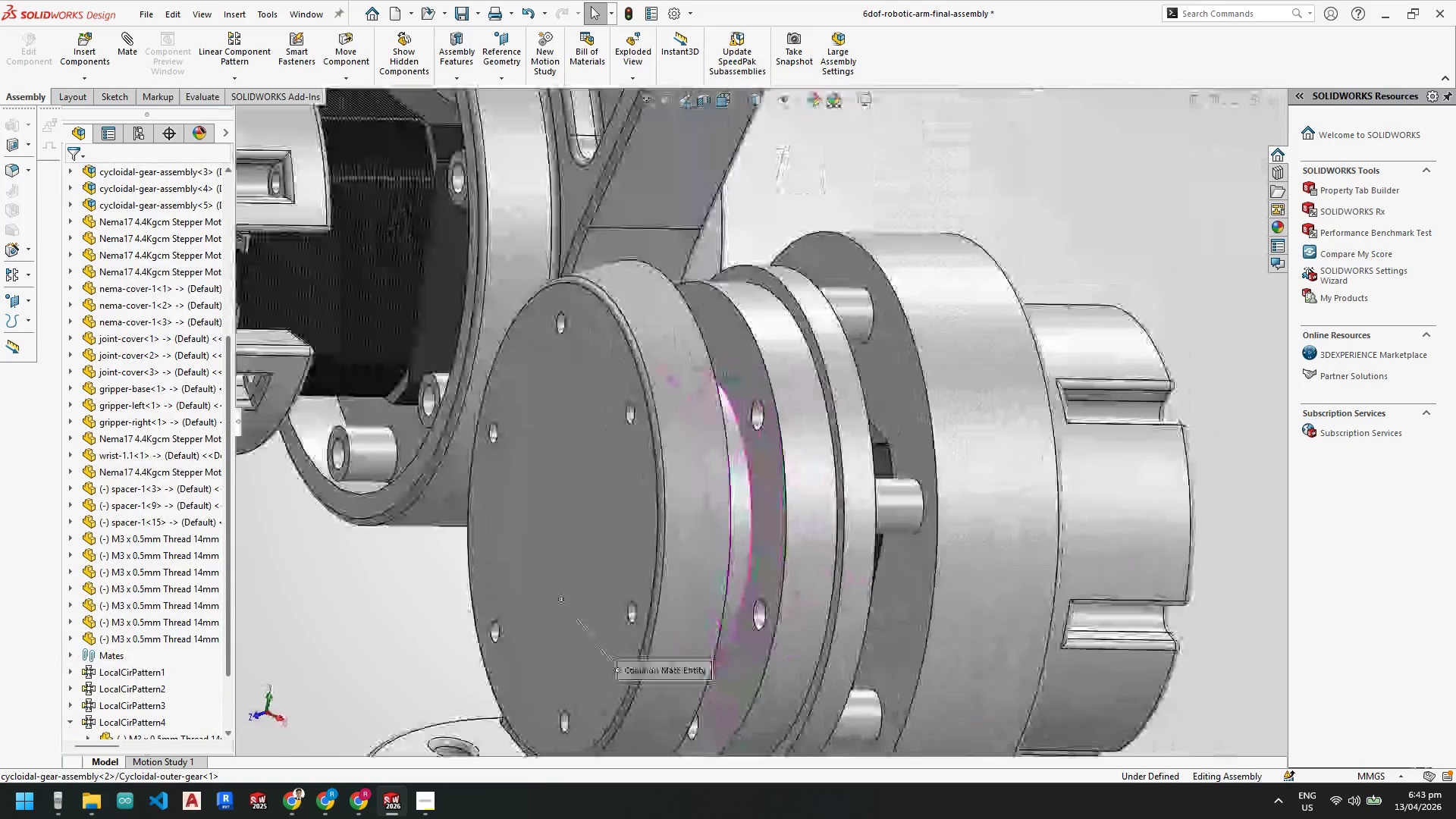 
scroll: coordinate [810, 302], scroll_direction: up, amount: 2.0
 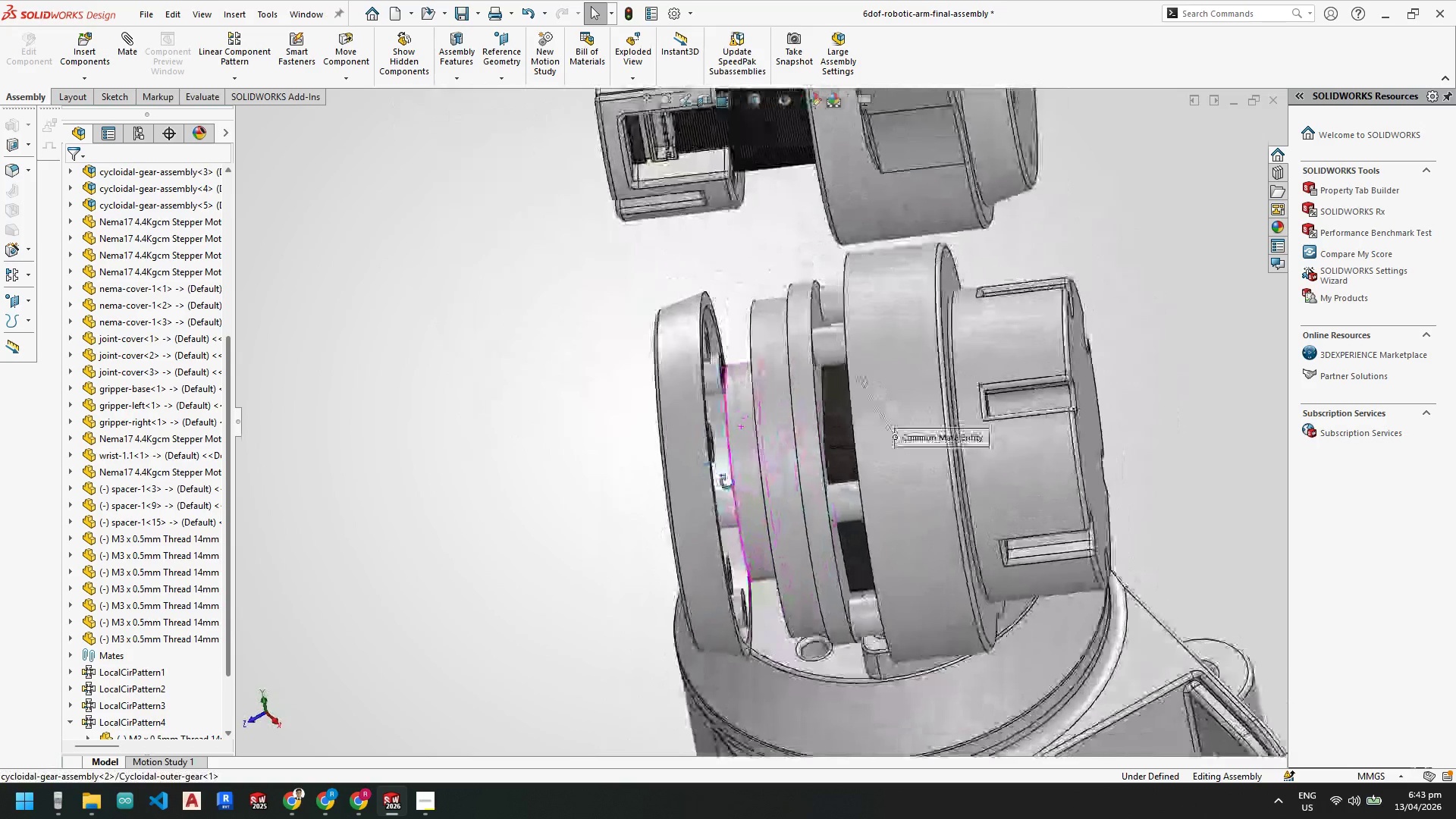 
scroll: coordinate [747, 485], scroll_direction: down, amount: 1.0
 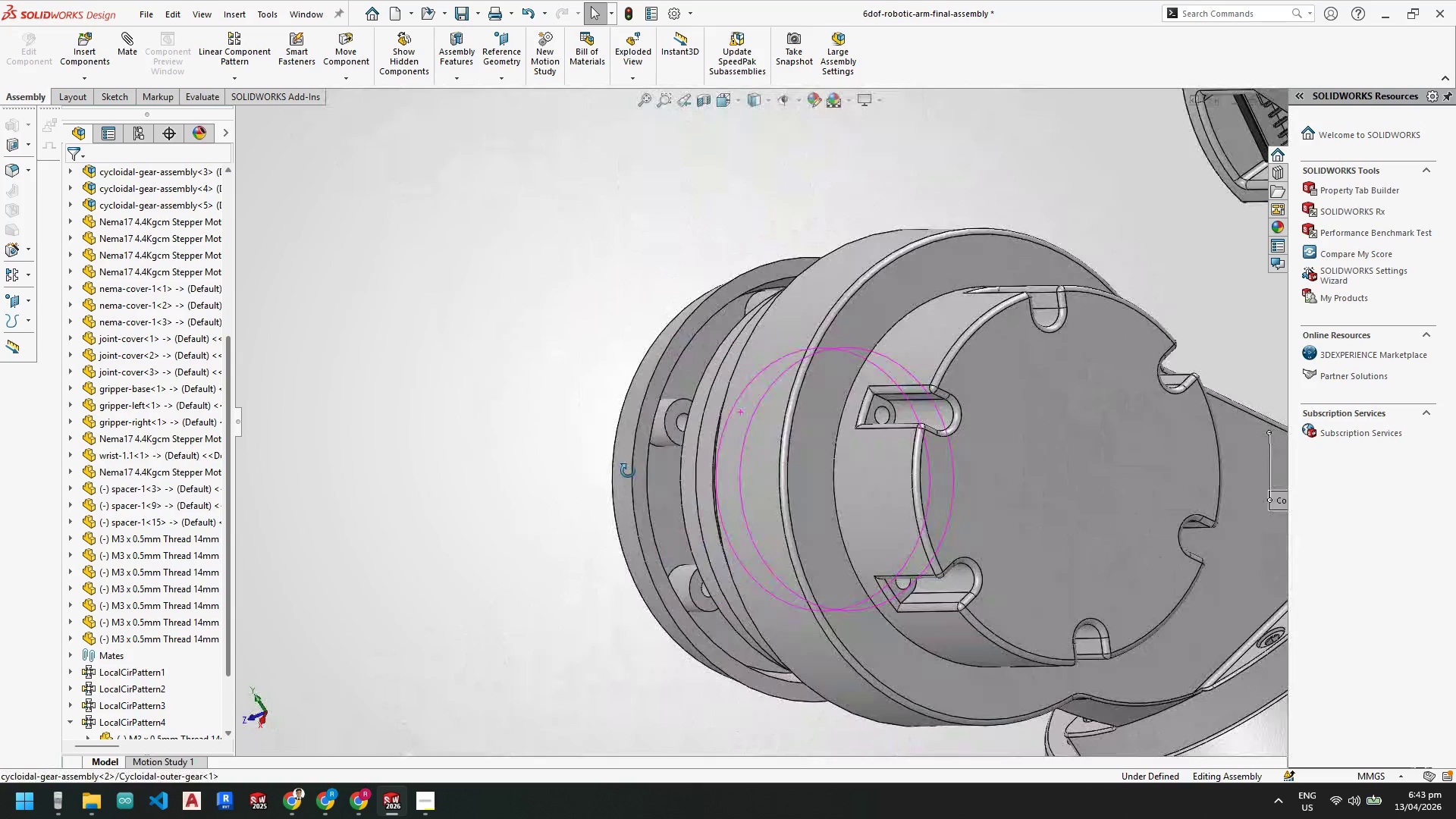 
scroll: coordinate [867, 442], scroll_direction: up, amount: 2.0
 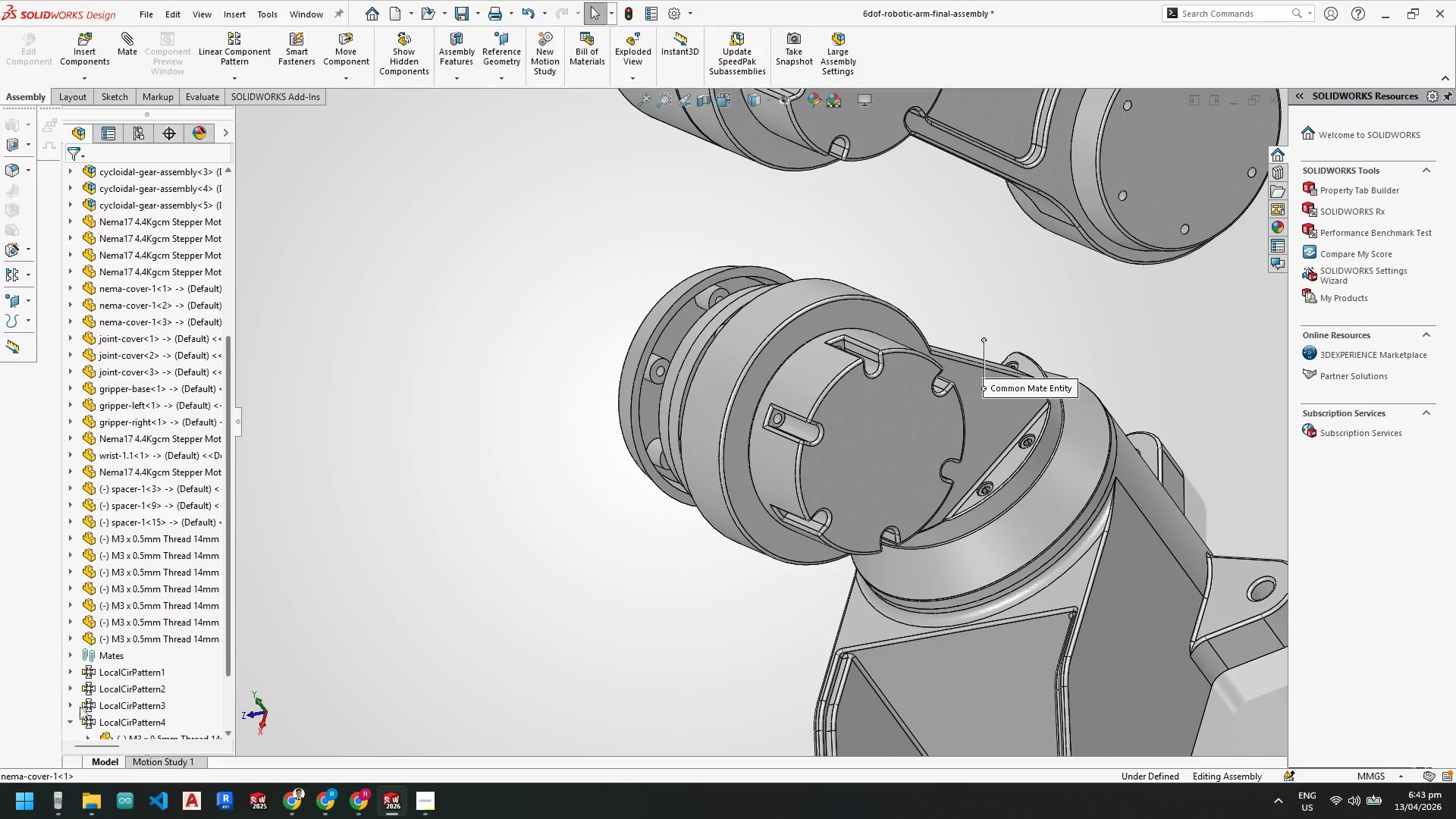 
left_click([74, 722])
 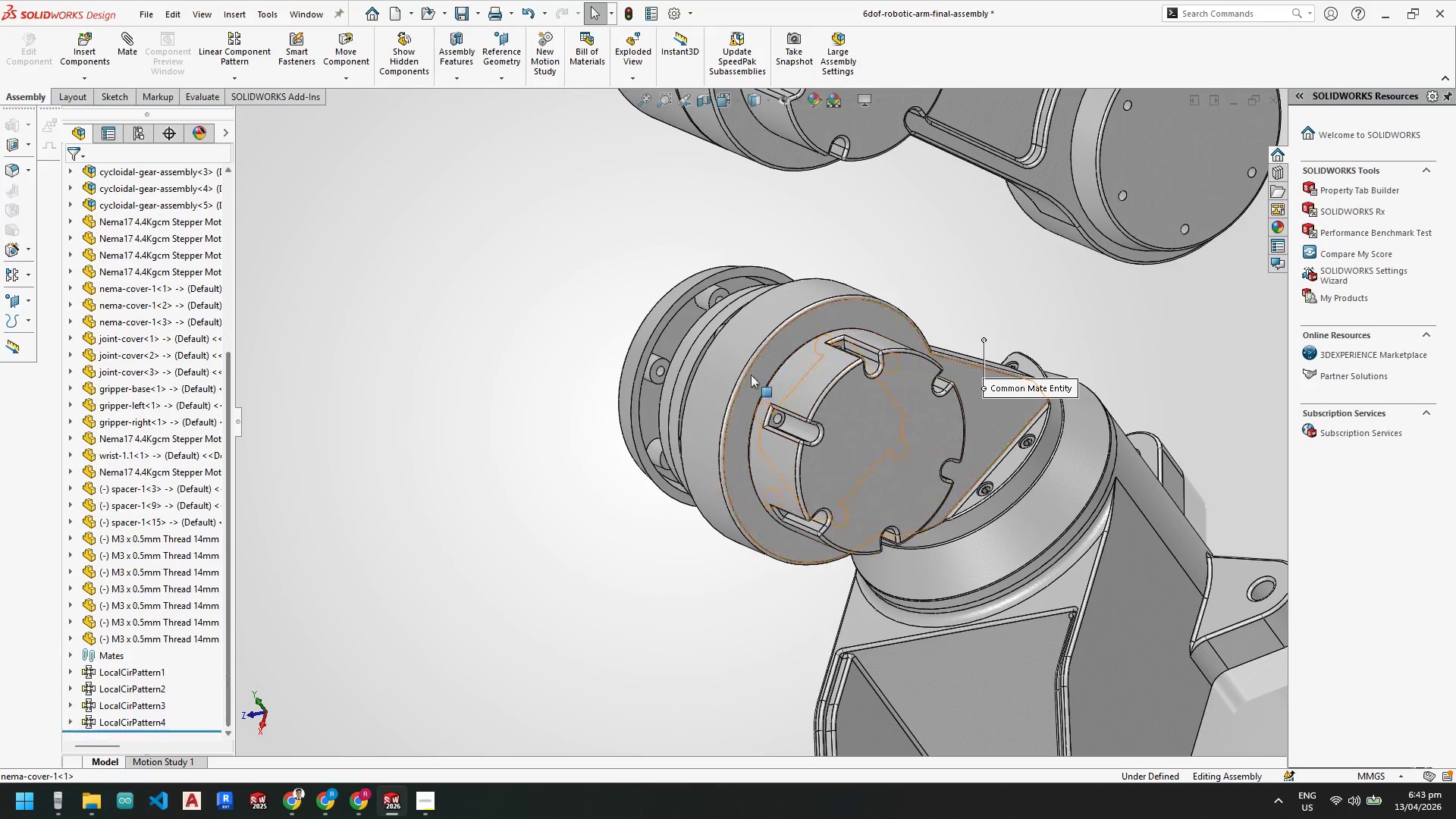 
scroll: coordinate [708, 463], scroll_direction: down, amount: 3.0
 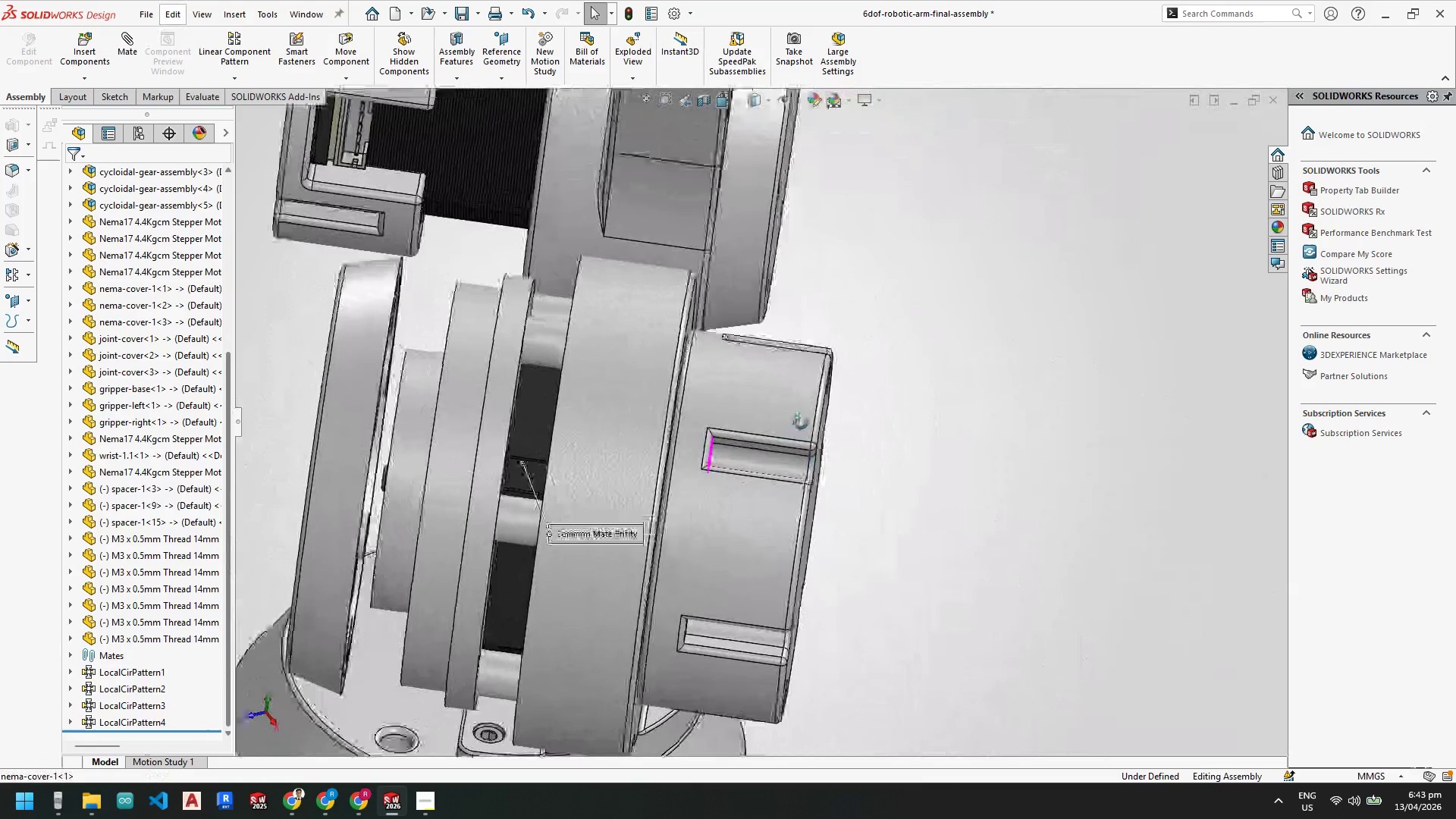 
left_click([90, 47])
 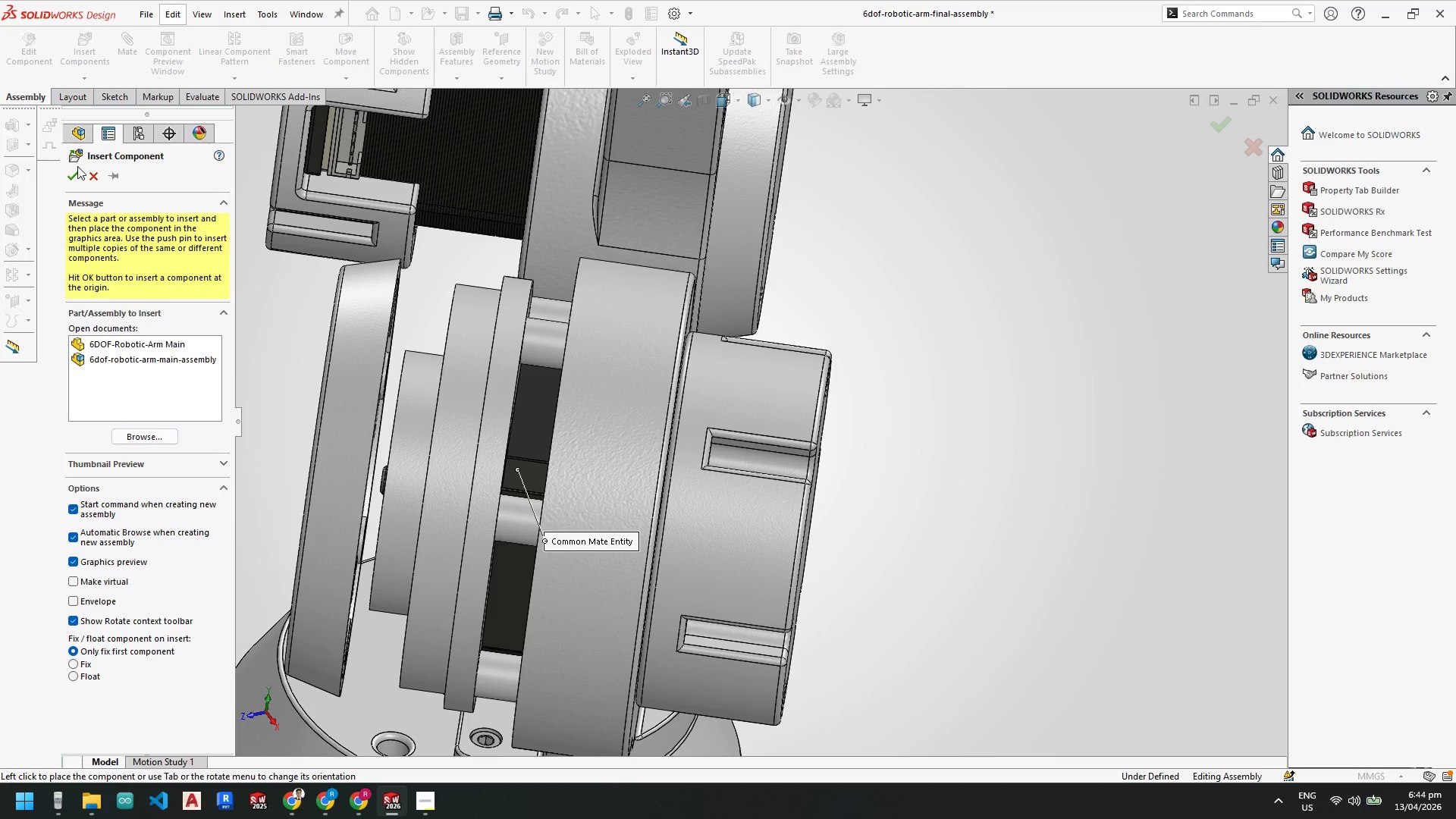 
left_click([147, 438])
 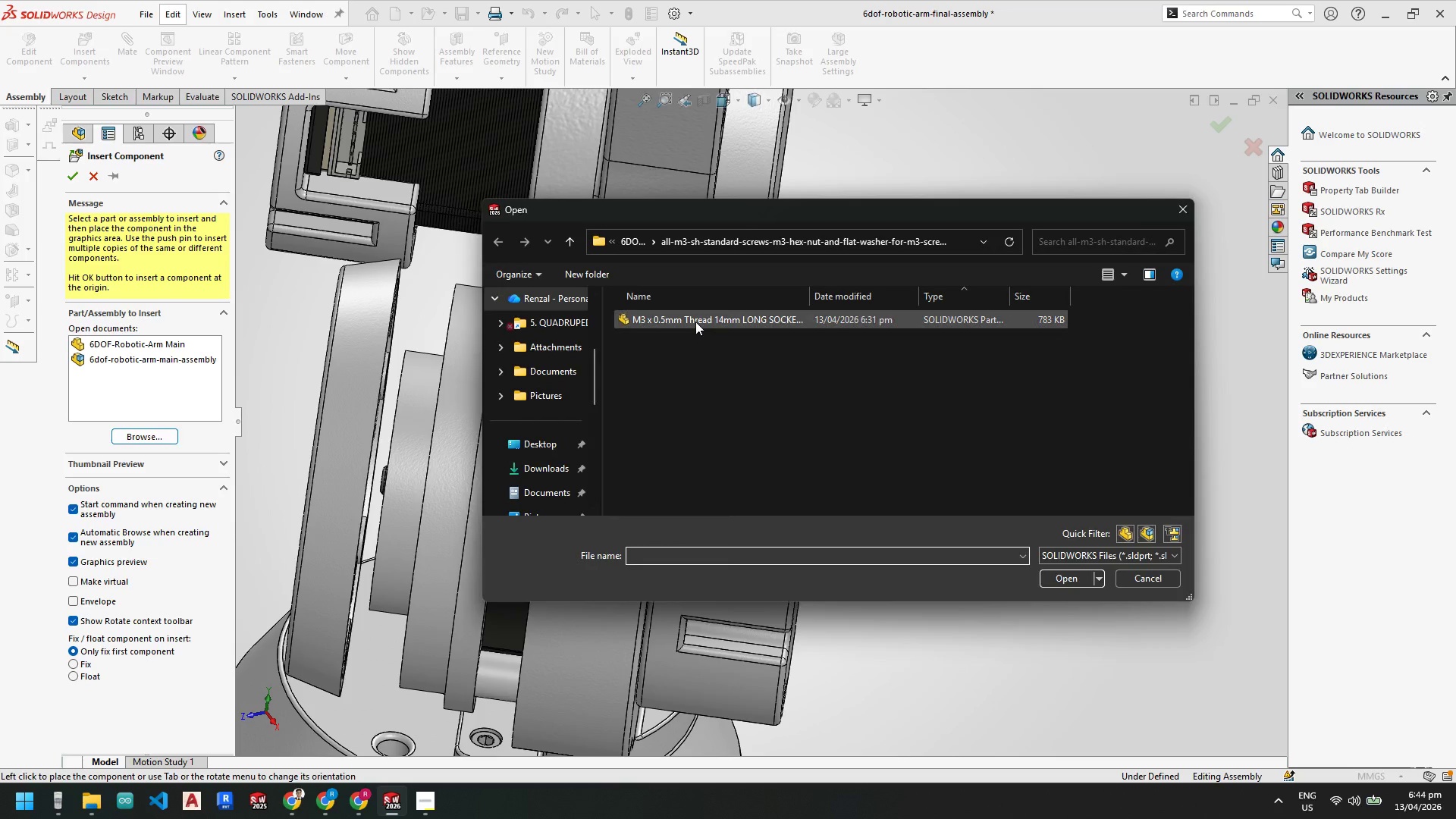 
double_click([695, 321])
 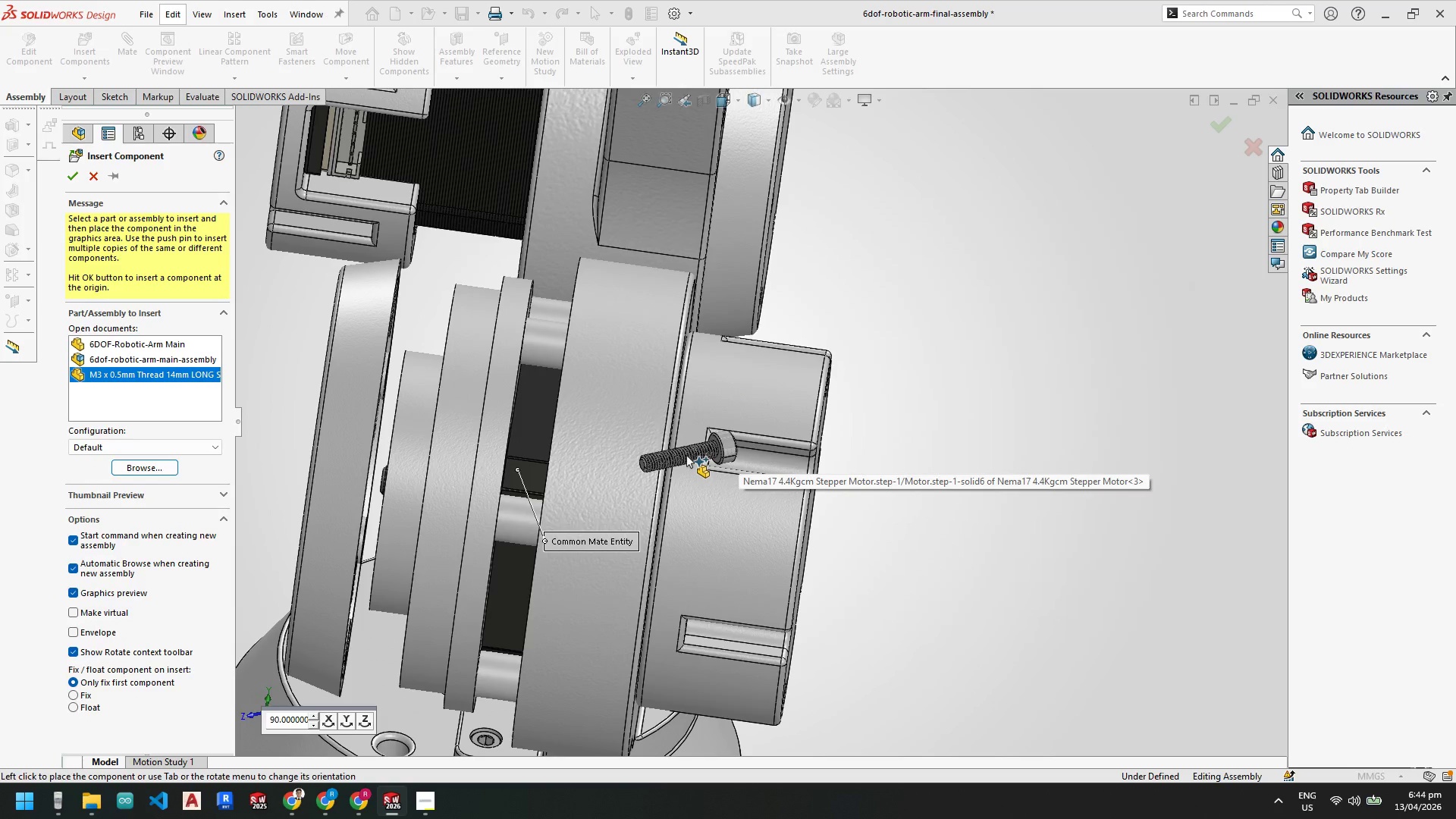 
wait(5.23)
 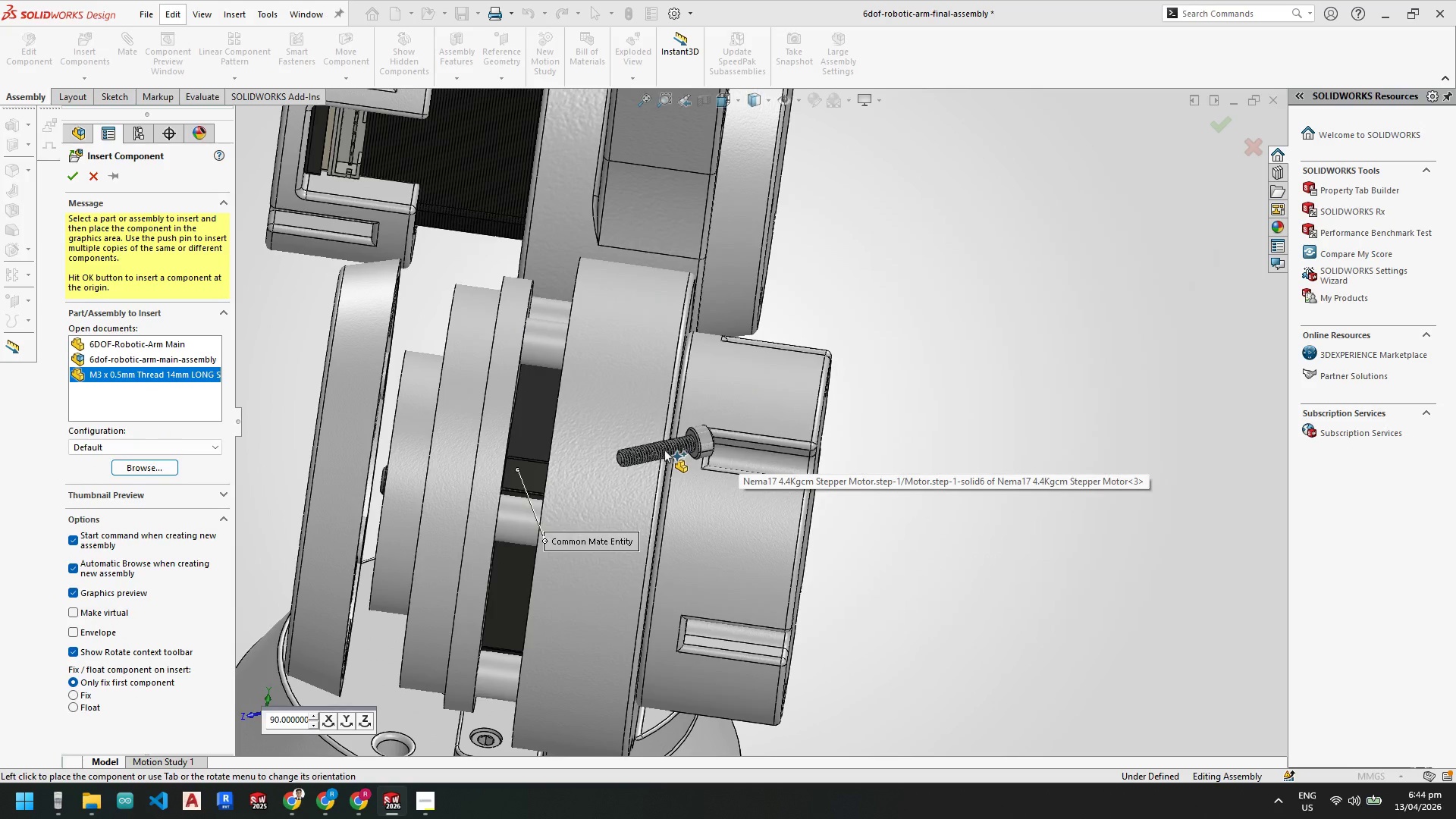 
left_click([688, 455])
 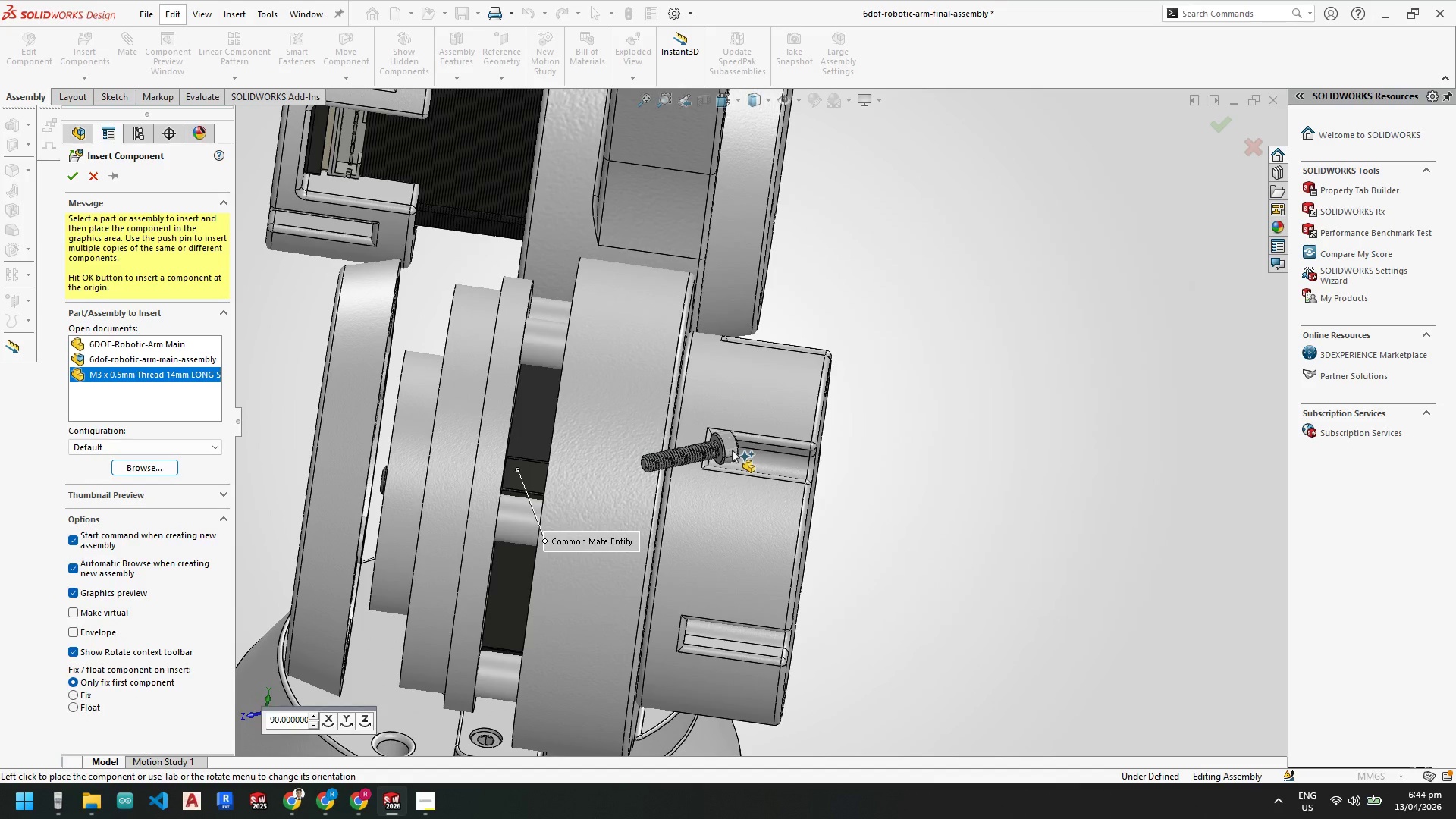 
scroll: coordinate [733, 440], scroll_direction: down, amount: 7.0
 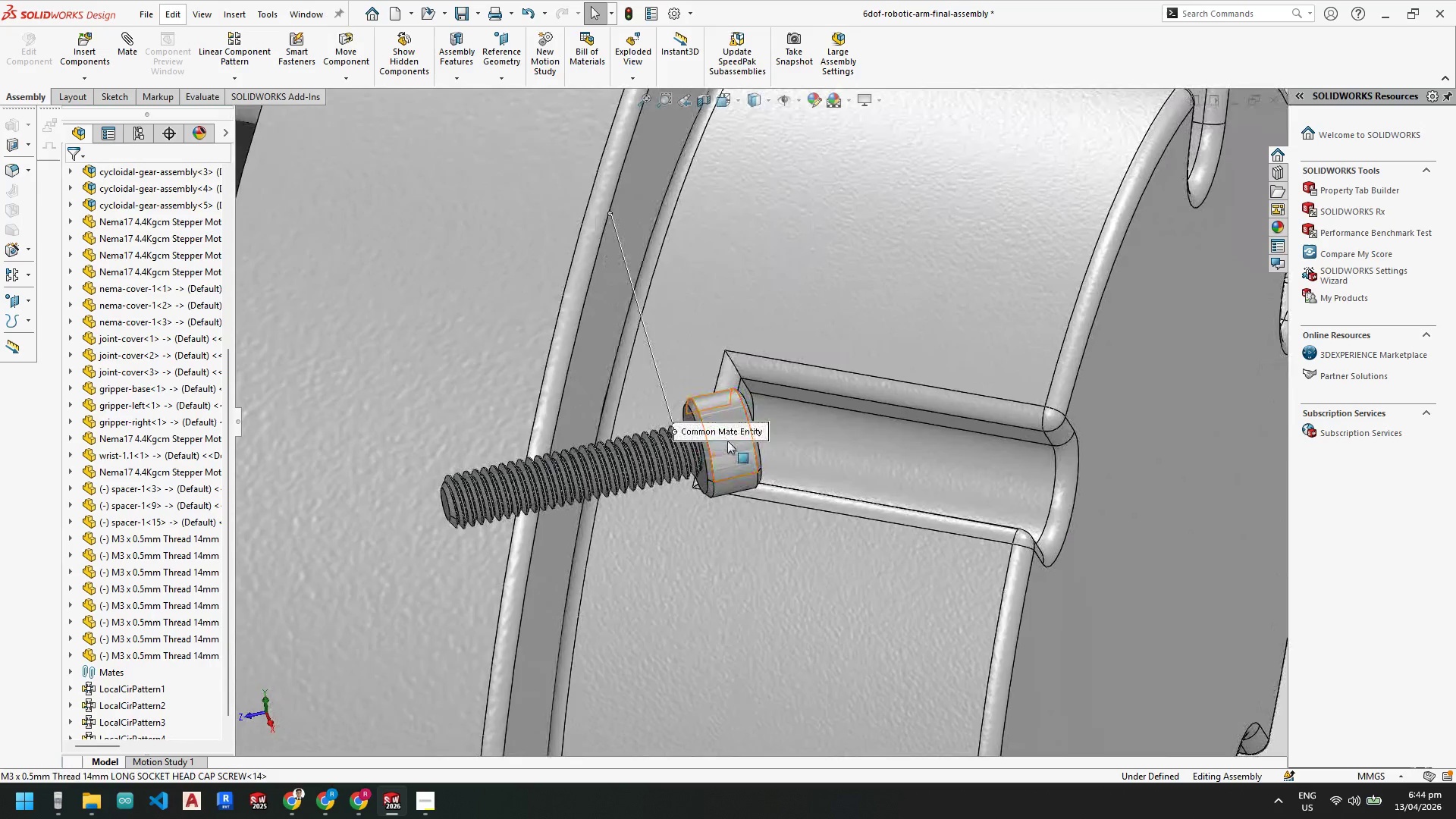 
key(Control+ControlLeft)
 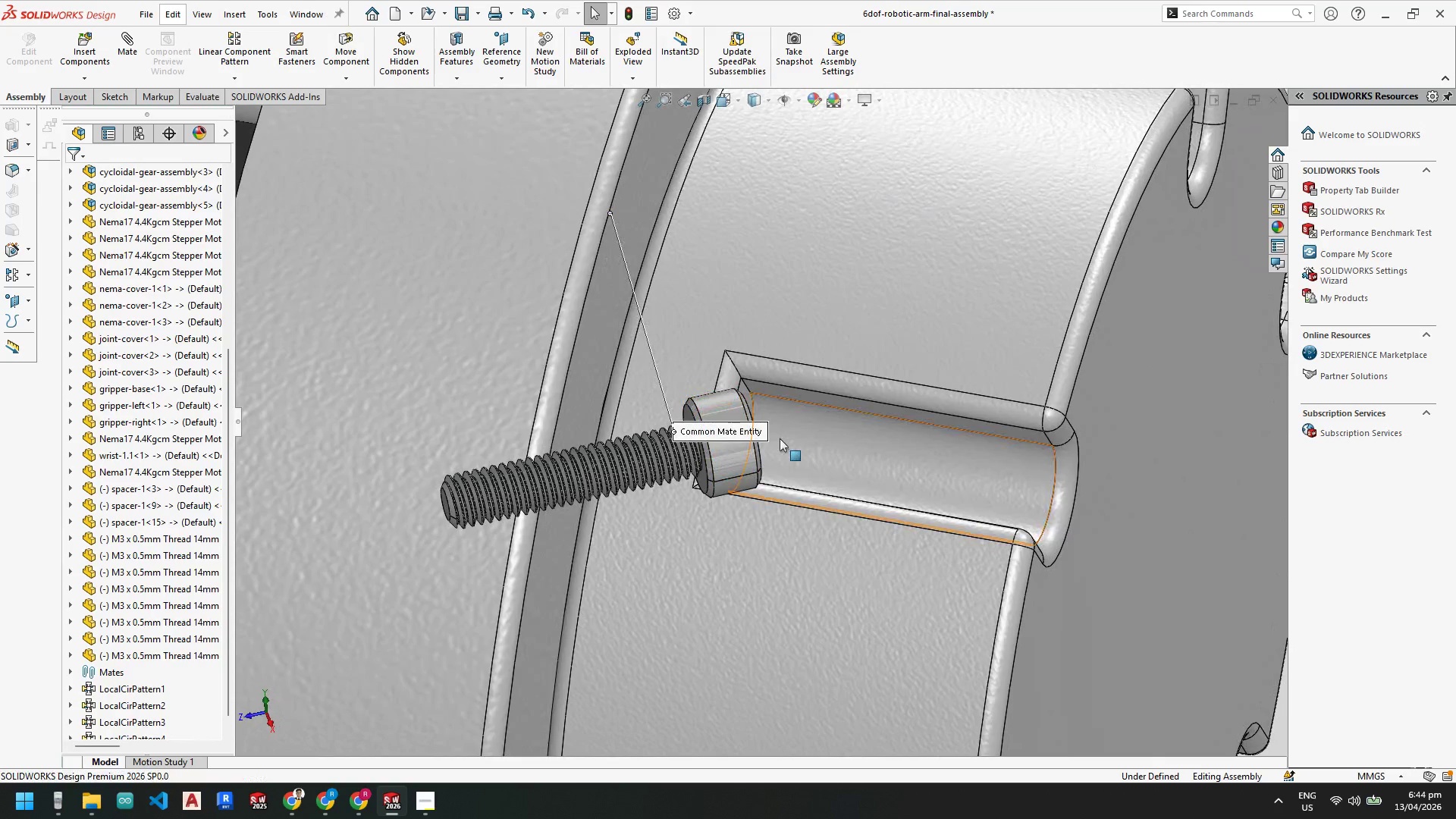 
hold_key(key=ControlLeft, duration=0.5)
left_click([826, 446])
 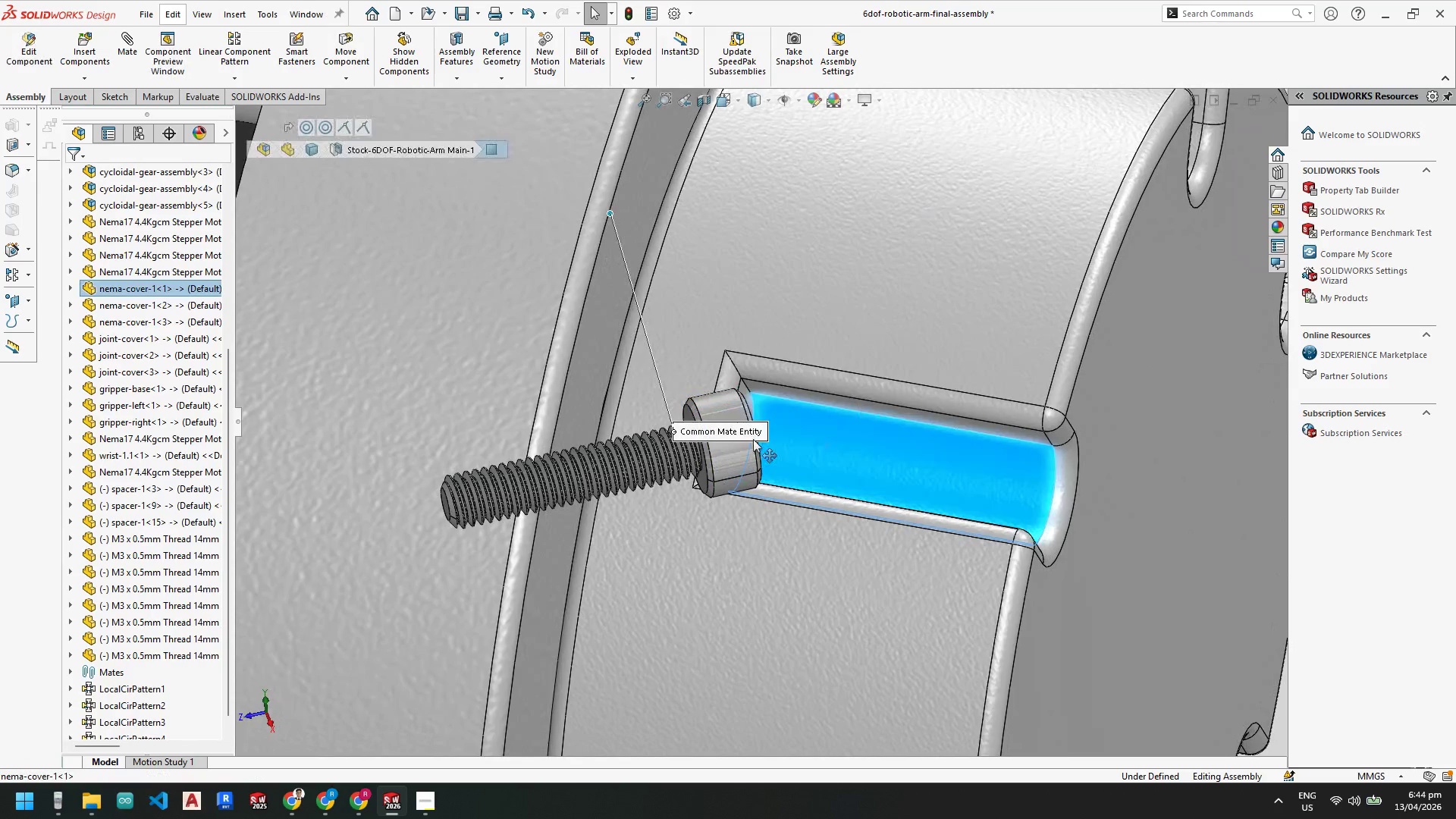 
hold_key(key=ControlLeft, duration=0.48)
left_click([716, 401])
 